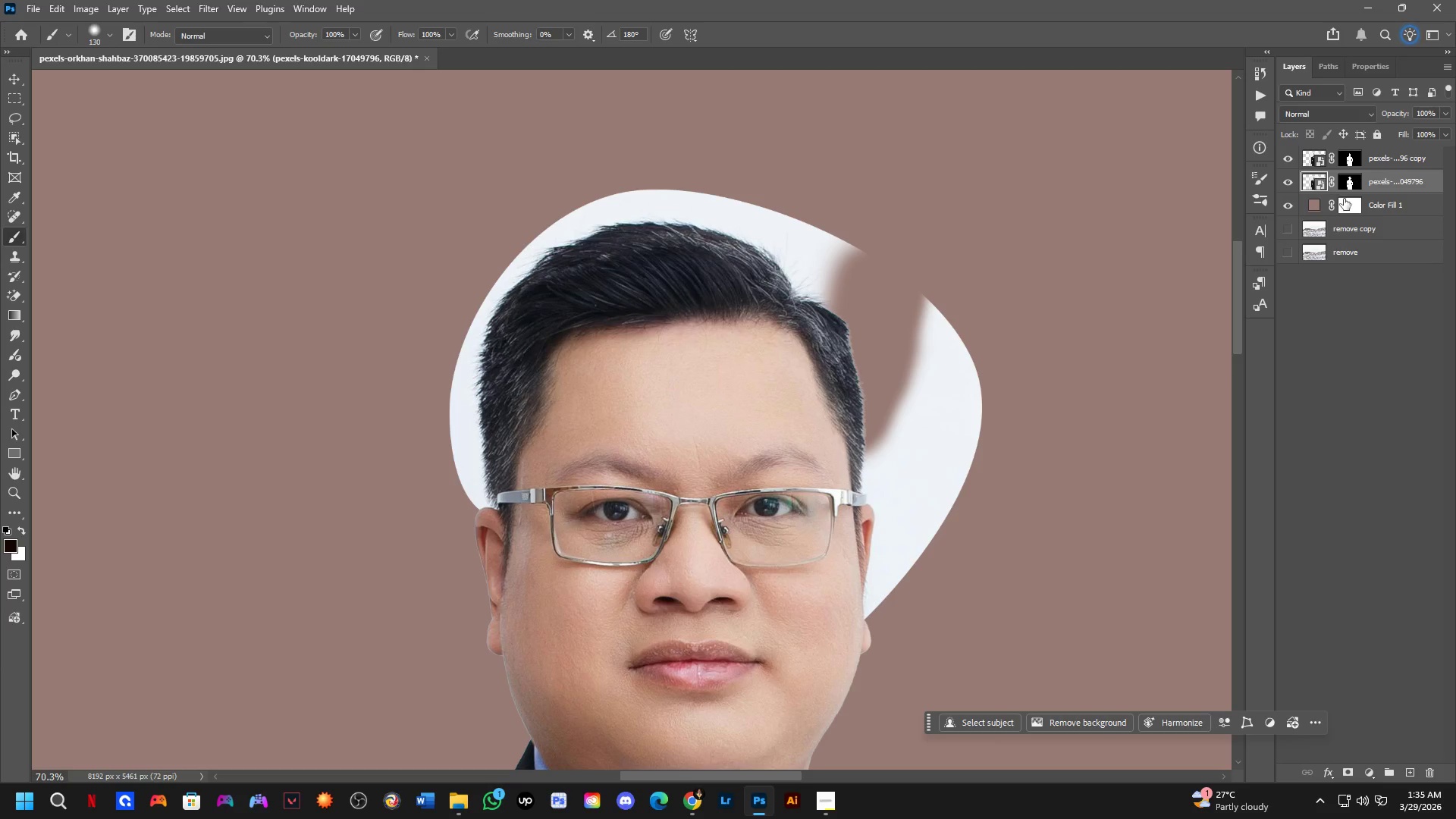 
left_click([1349, 185])
 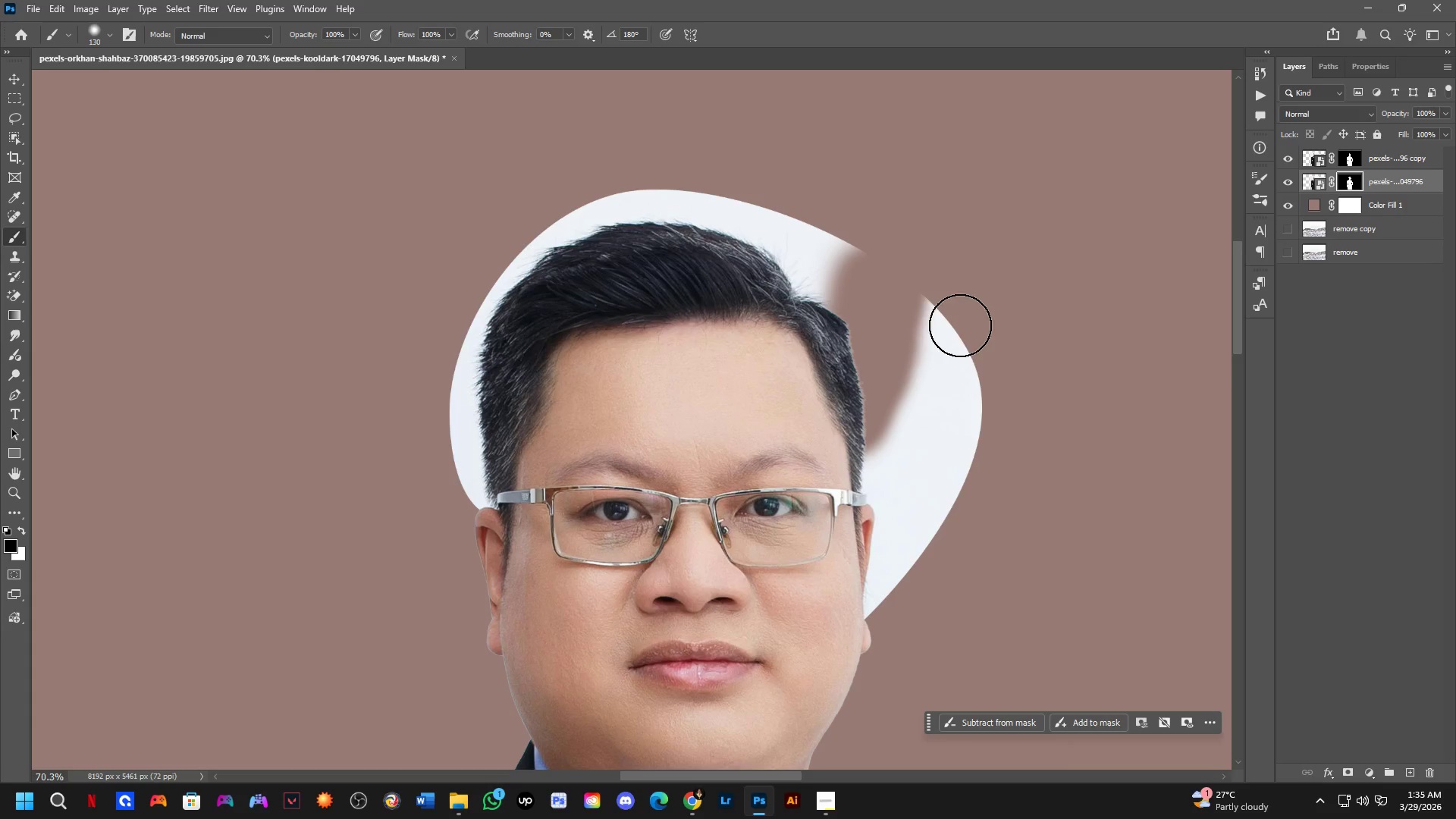 
left_click_drag(start_coordinate=[938, 304], to_coordinate=[924, 500])
 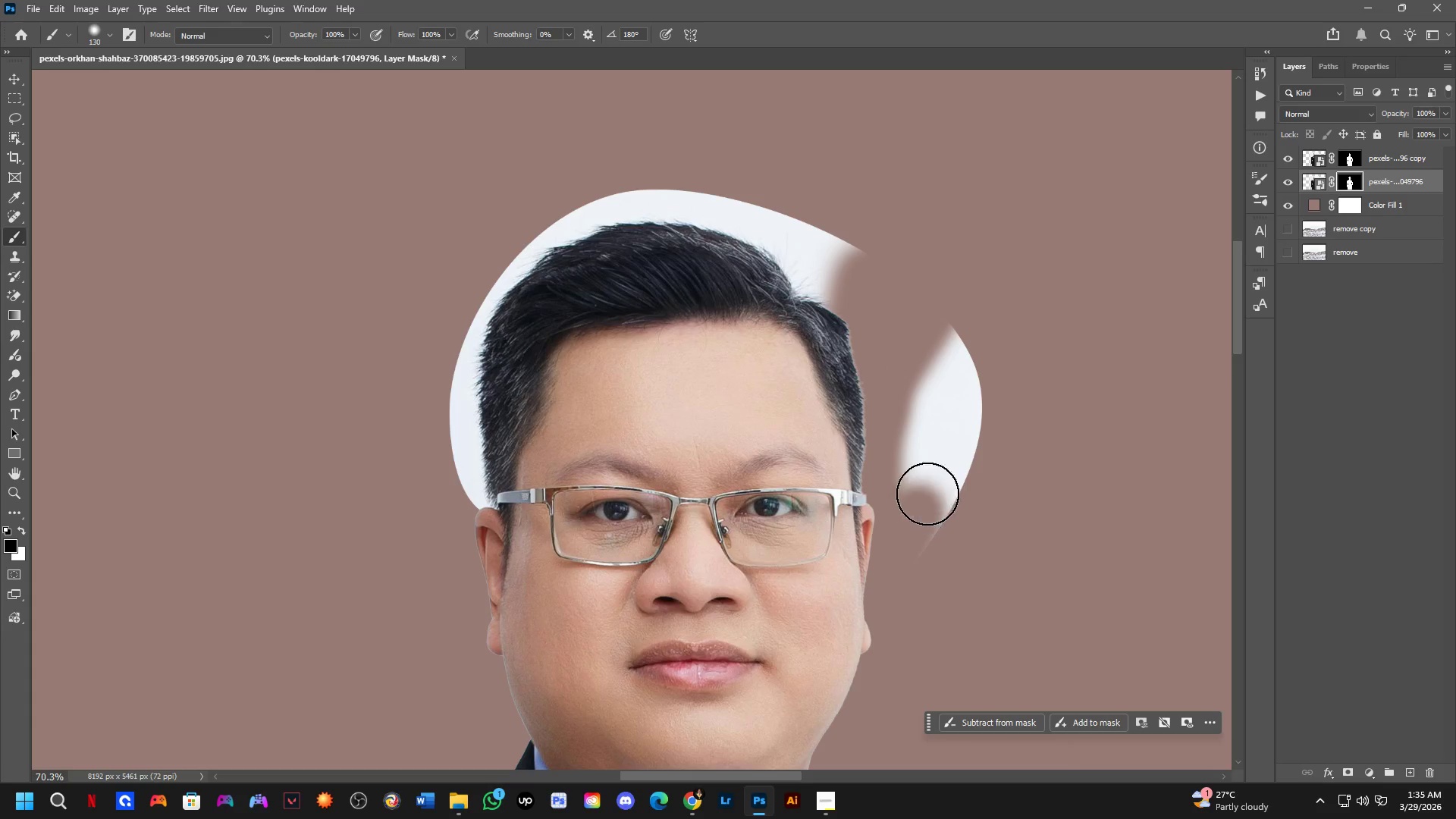 
key(Alt+AltLeft)
 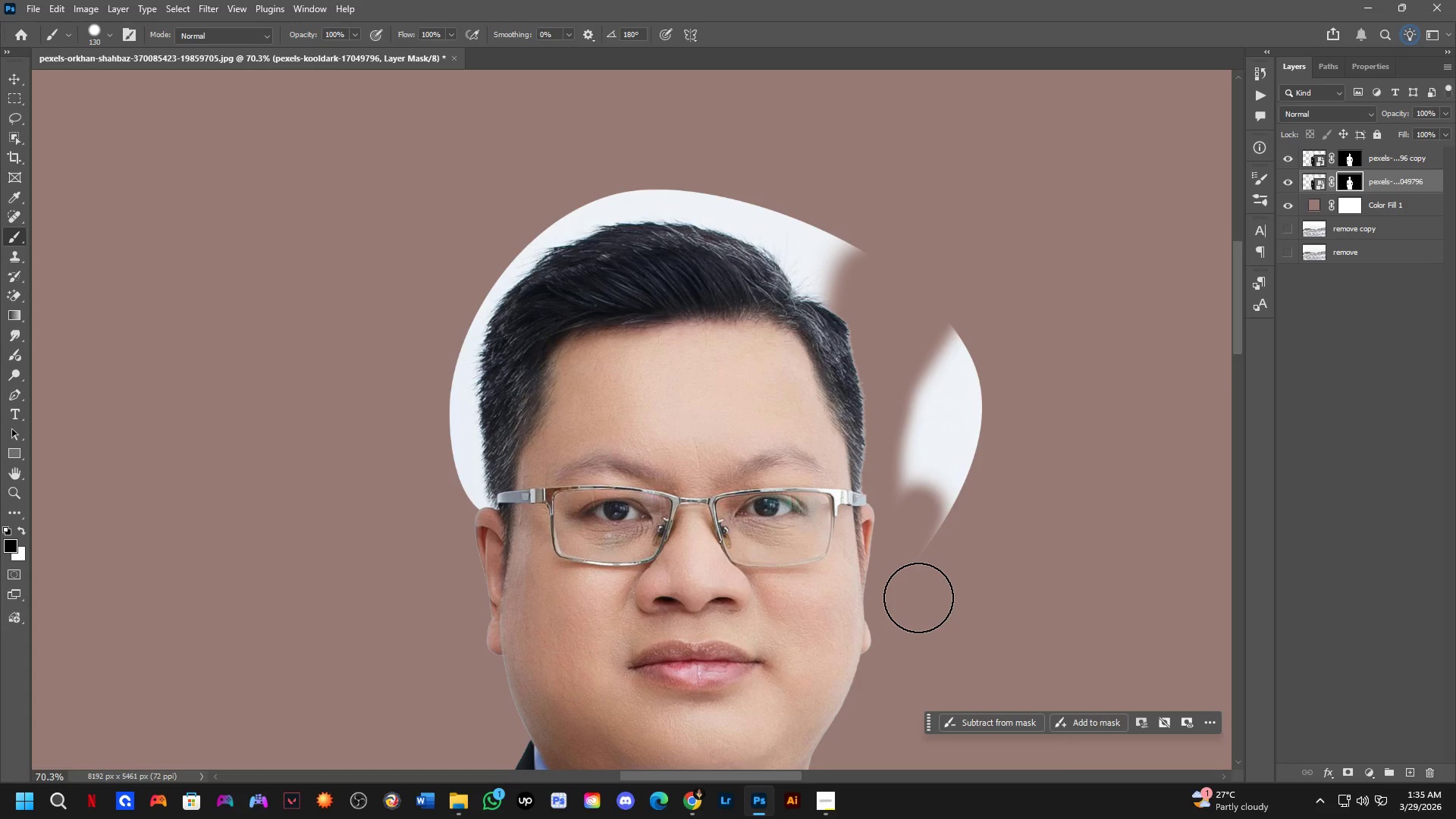 
left_click_drag(start_coordinate=[911, 600], to_coordinate=[884, 457])
 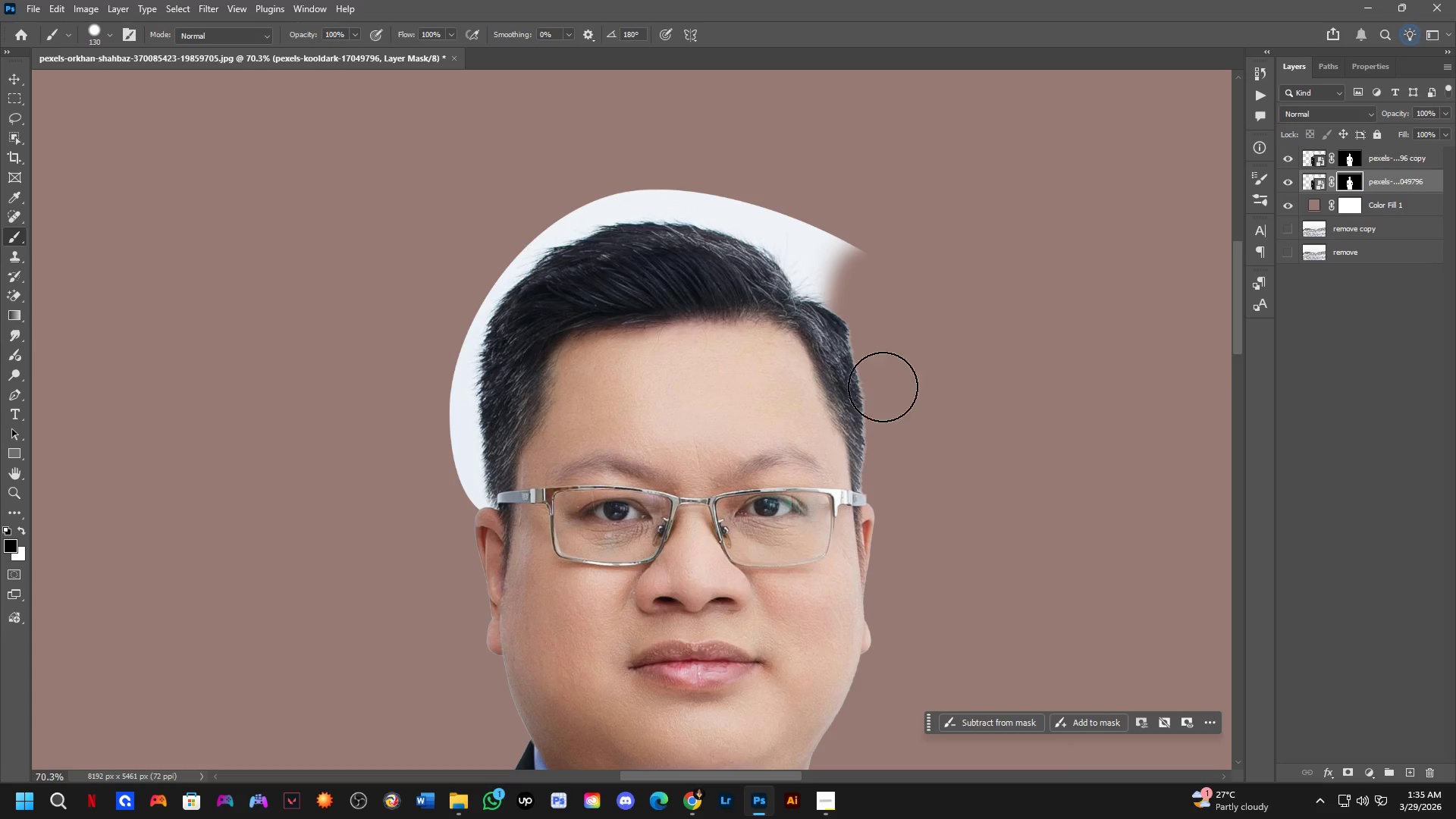 
left_click_drag(start_coordinate=[877, 364], to_coordinate=[858, 420])
 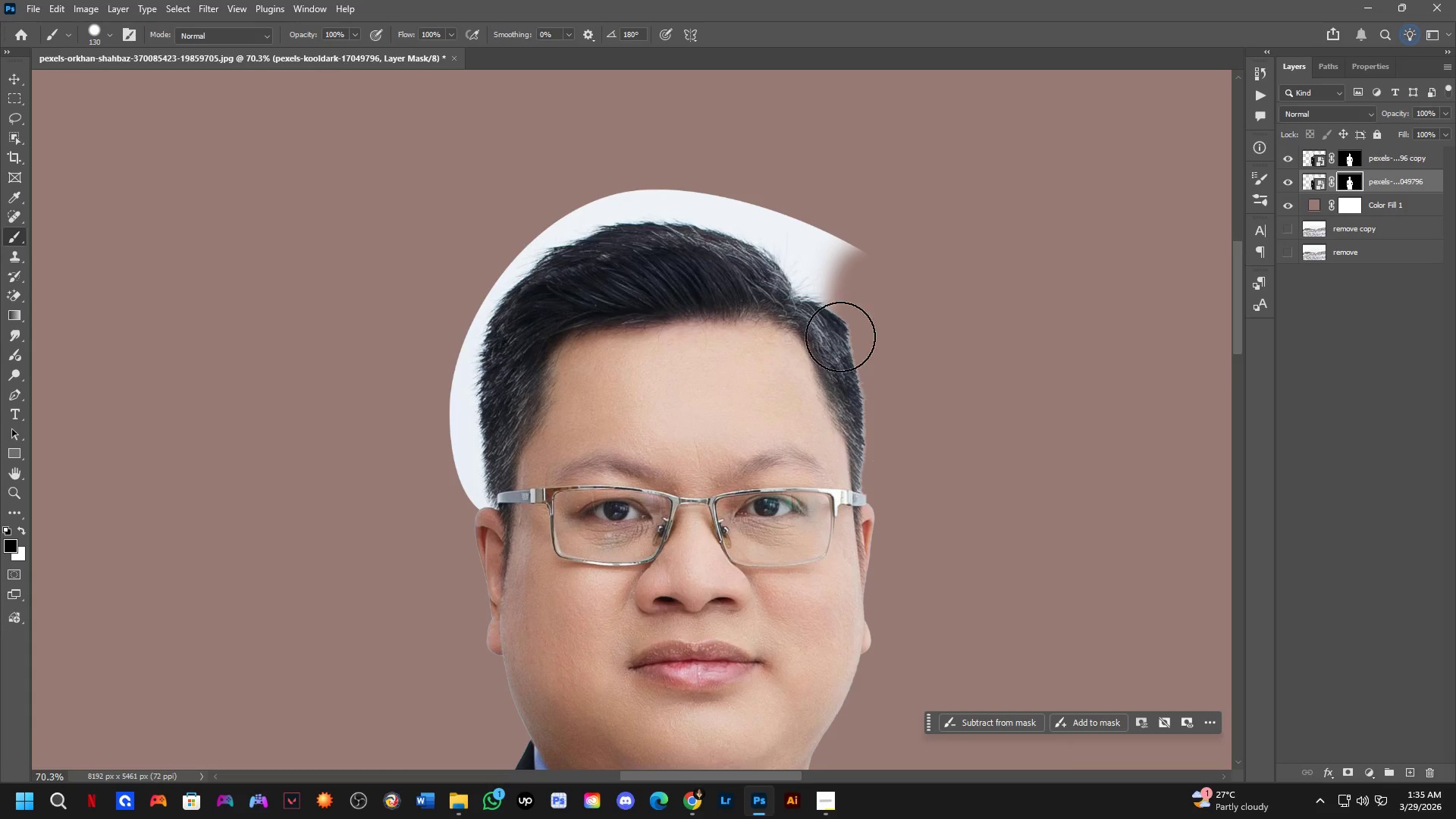 
key(Alt+AltLeft)
 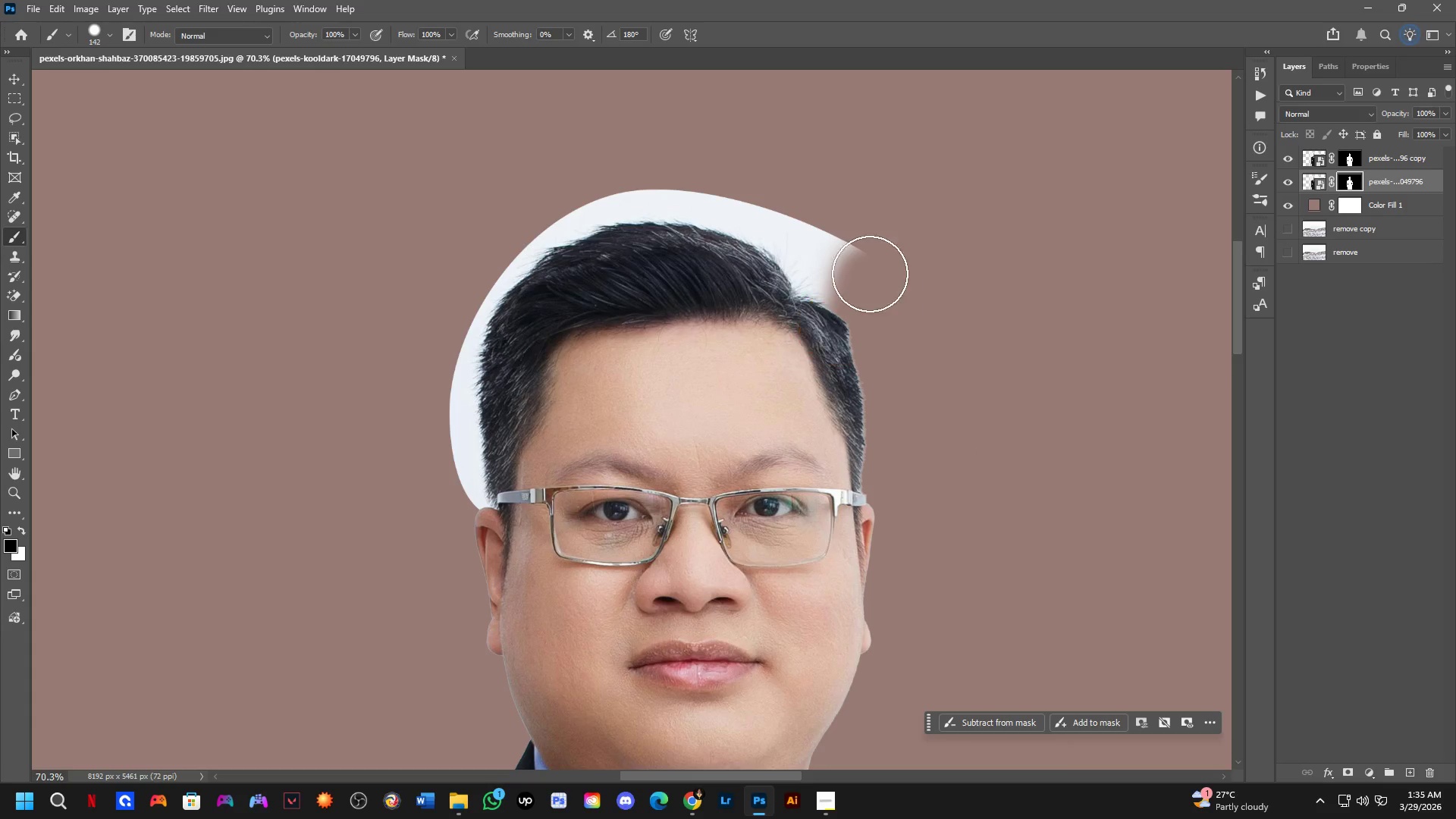 
left_click_drag(start_coordinate=[874, 260], to_coordinate=[798, 309])
 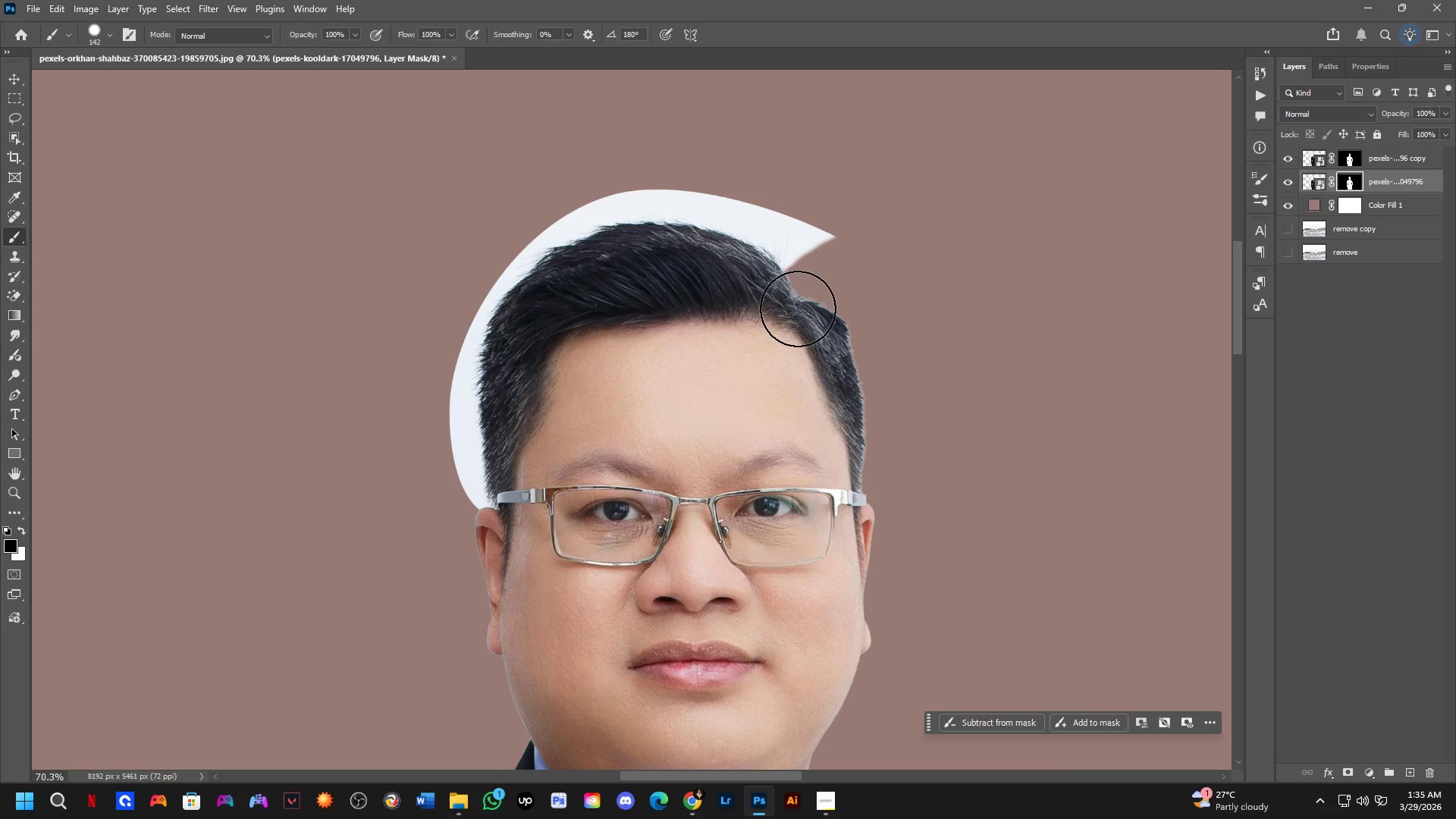 
key(Alt+AltLeft)
 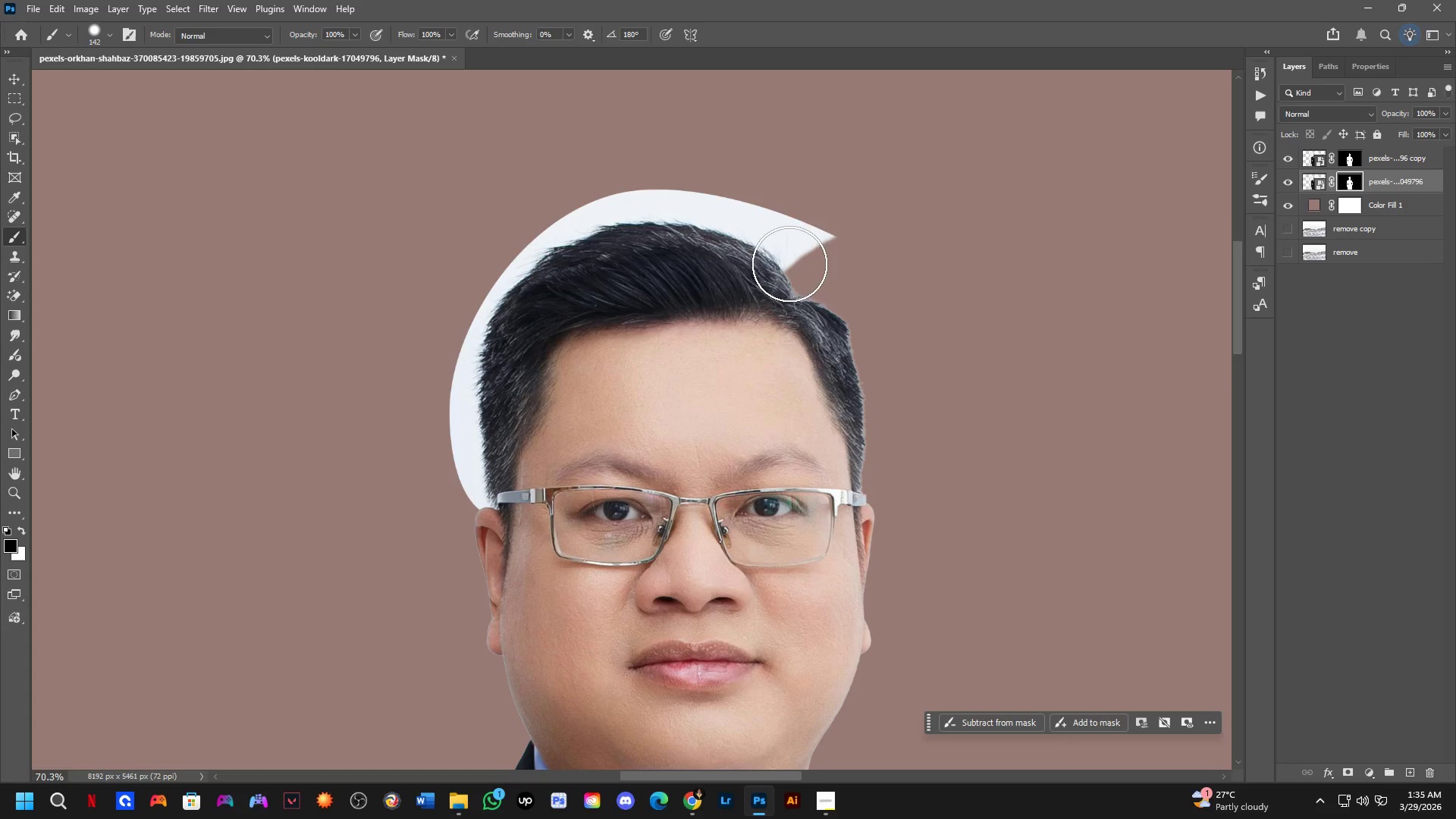 
key(Alt+AltLeft)
 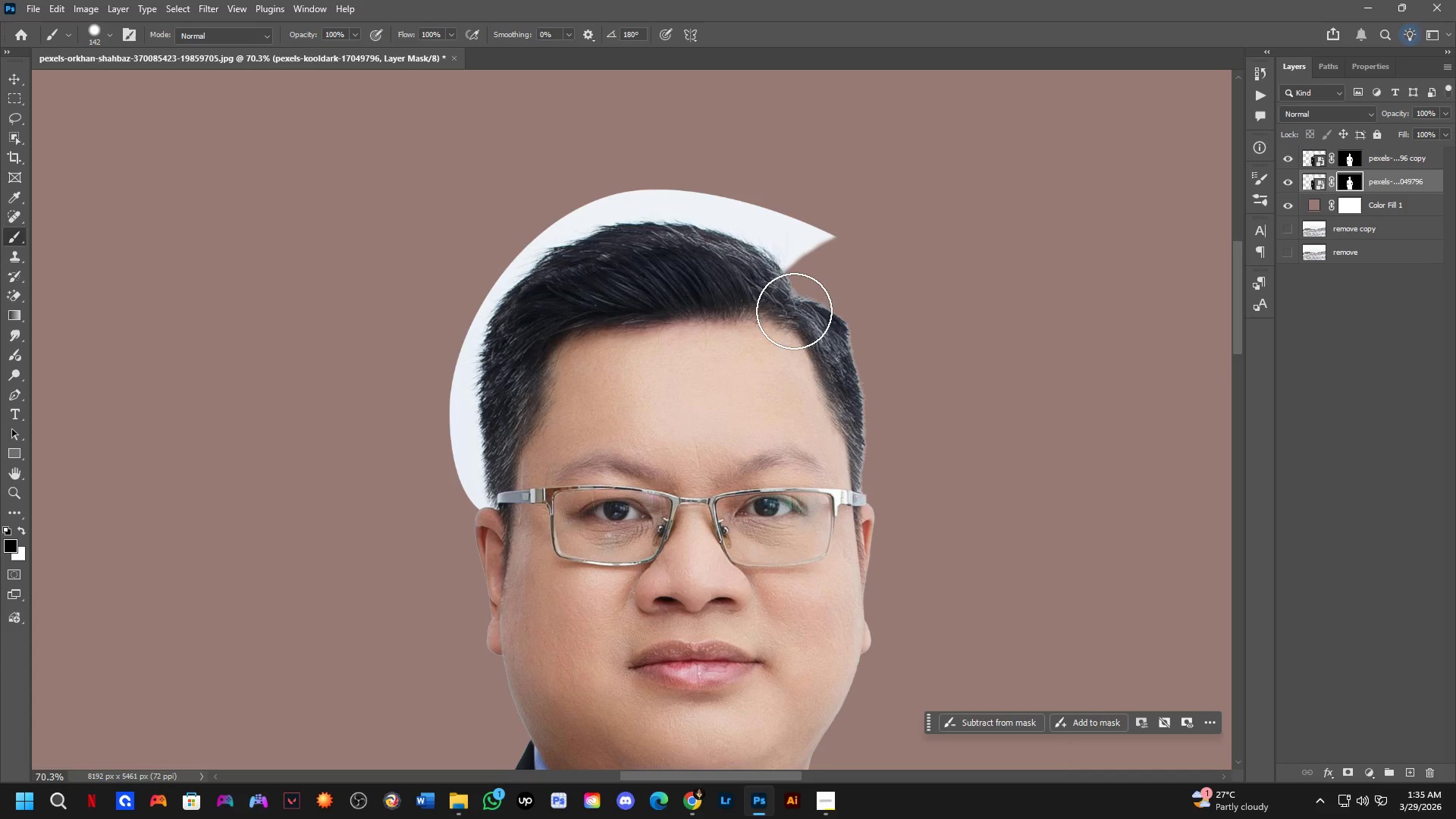 
key(Alt+AltLeft)
 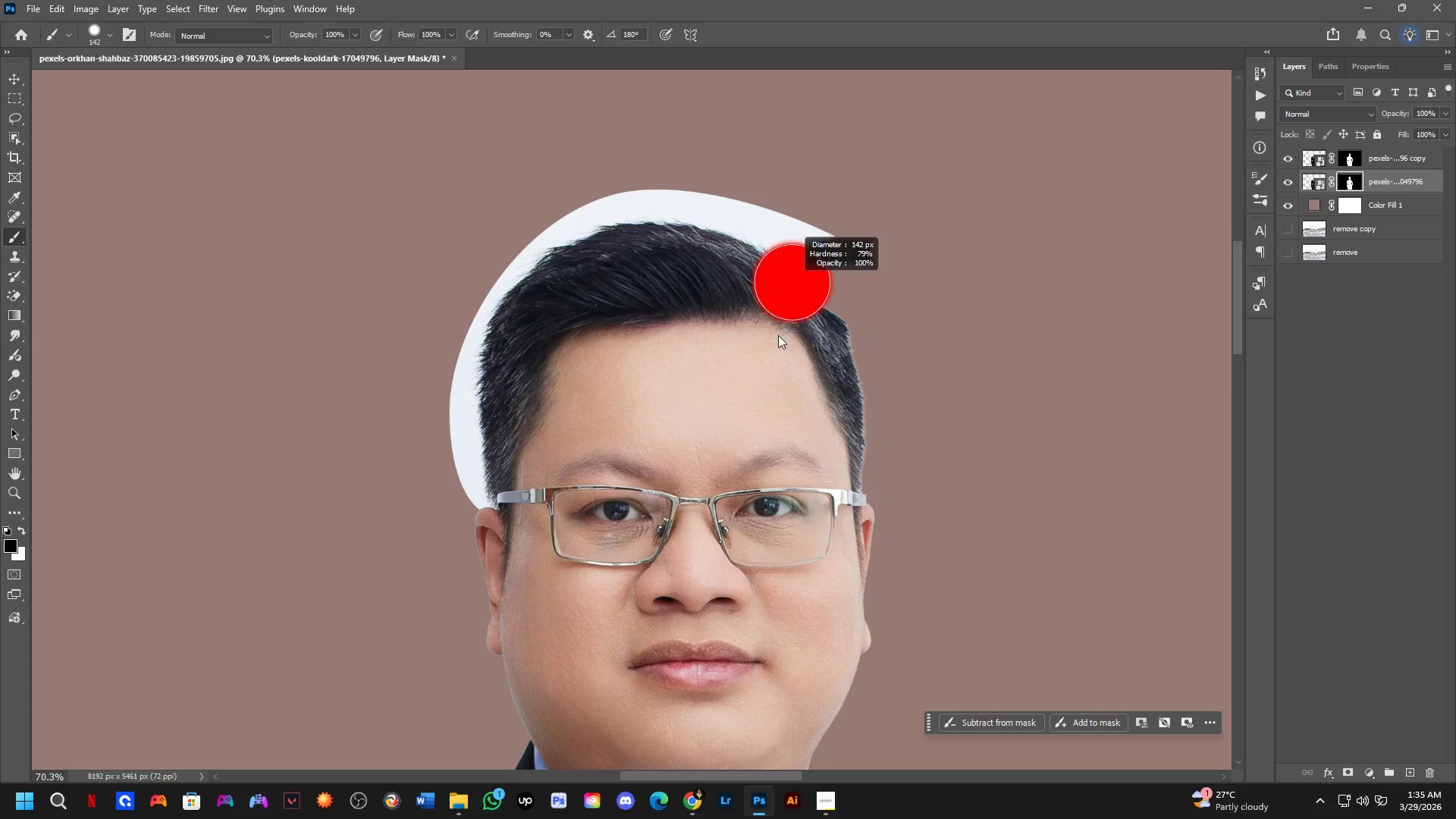 
key(Alt+AltLeft)
 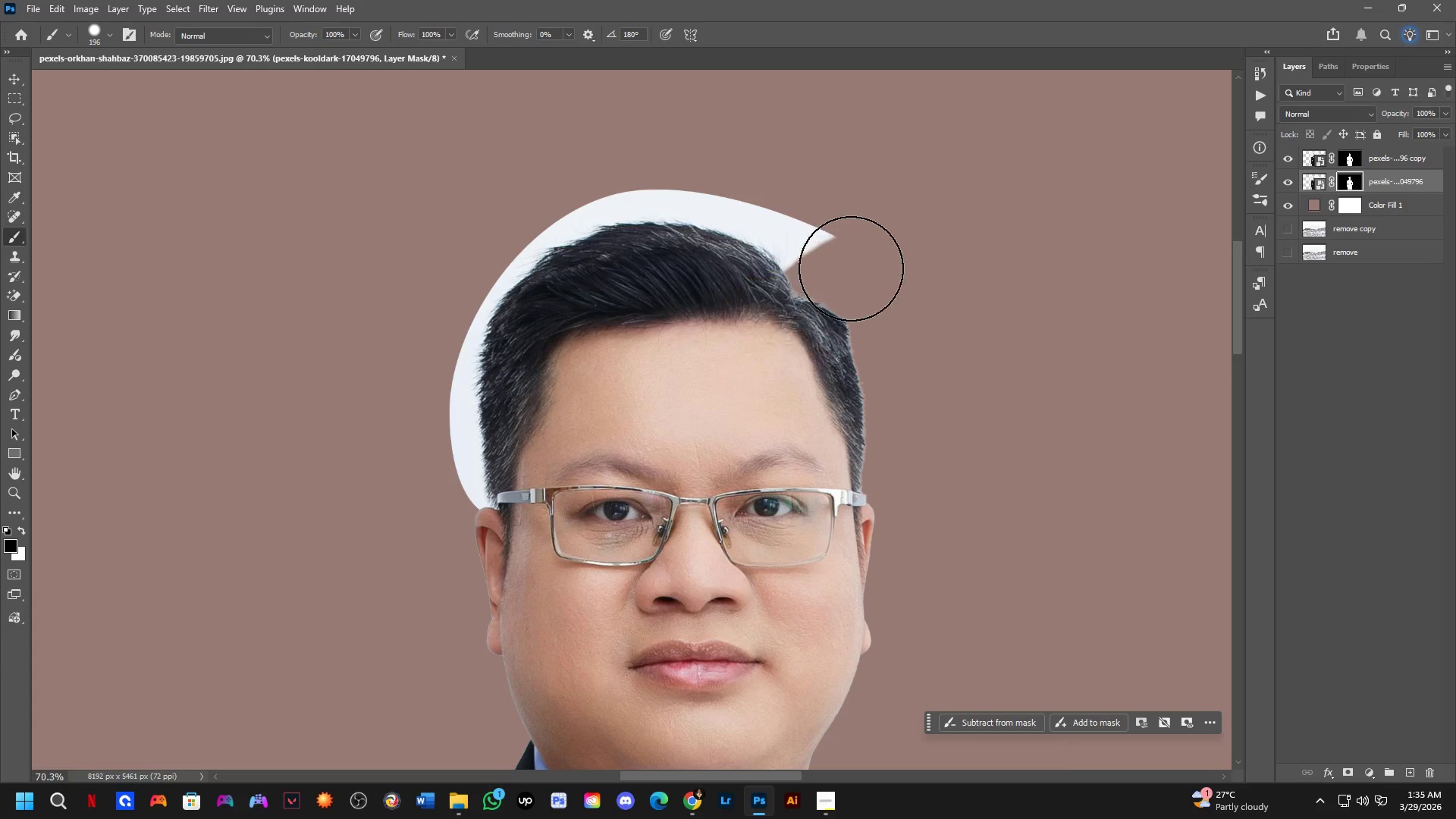 
left_click_drag(start_coordinate=[848, 249], to_coordinate=[544, 255])
 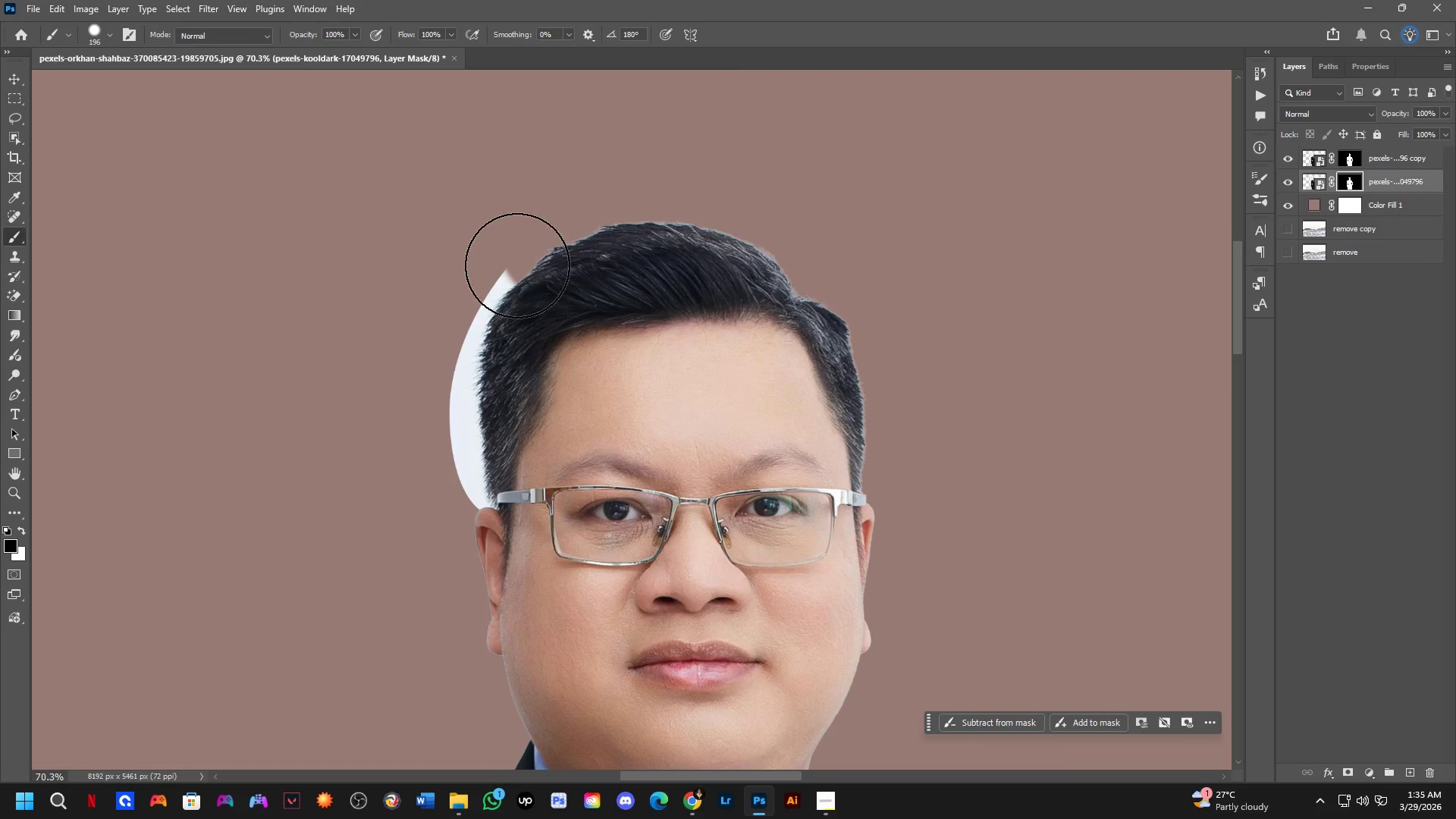 
hold_key(key=AltLeft, duration=0.31)
 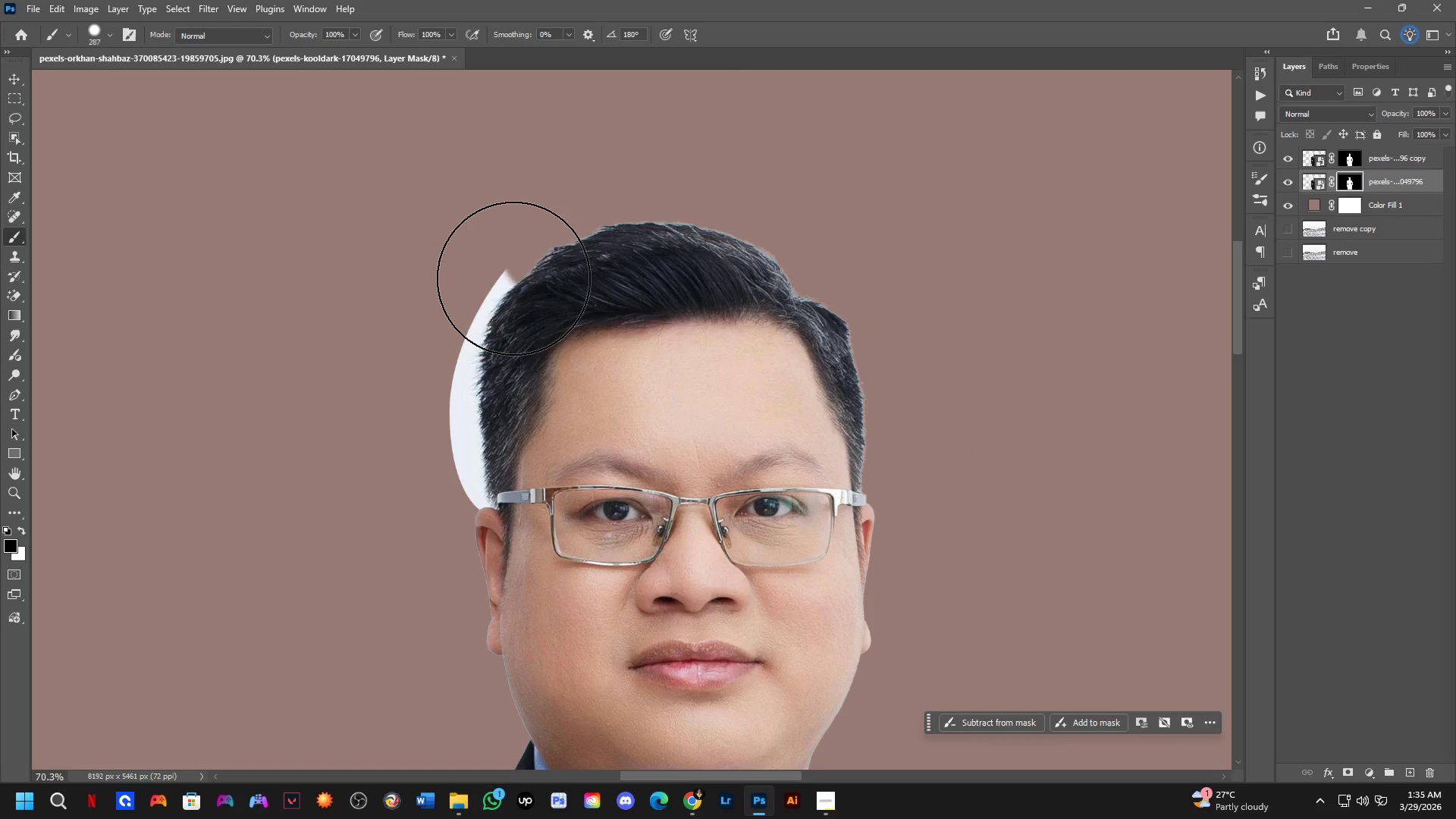 
left_click_drag(start_coordinate=[510, 278], to_coordinate=[509, 386])
 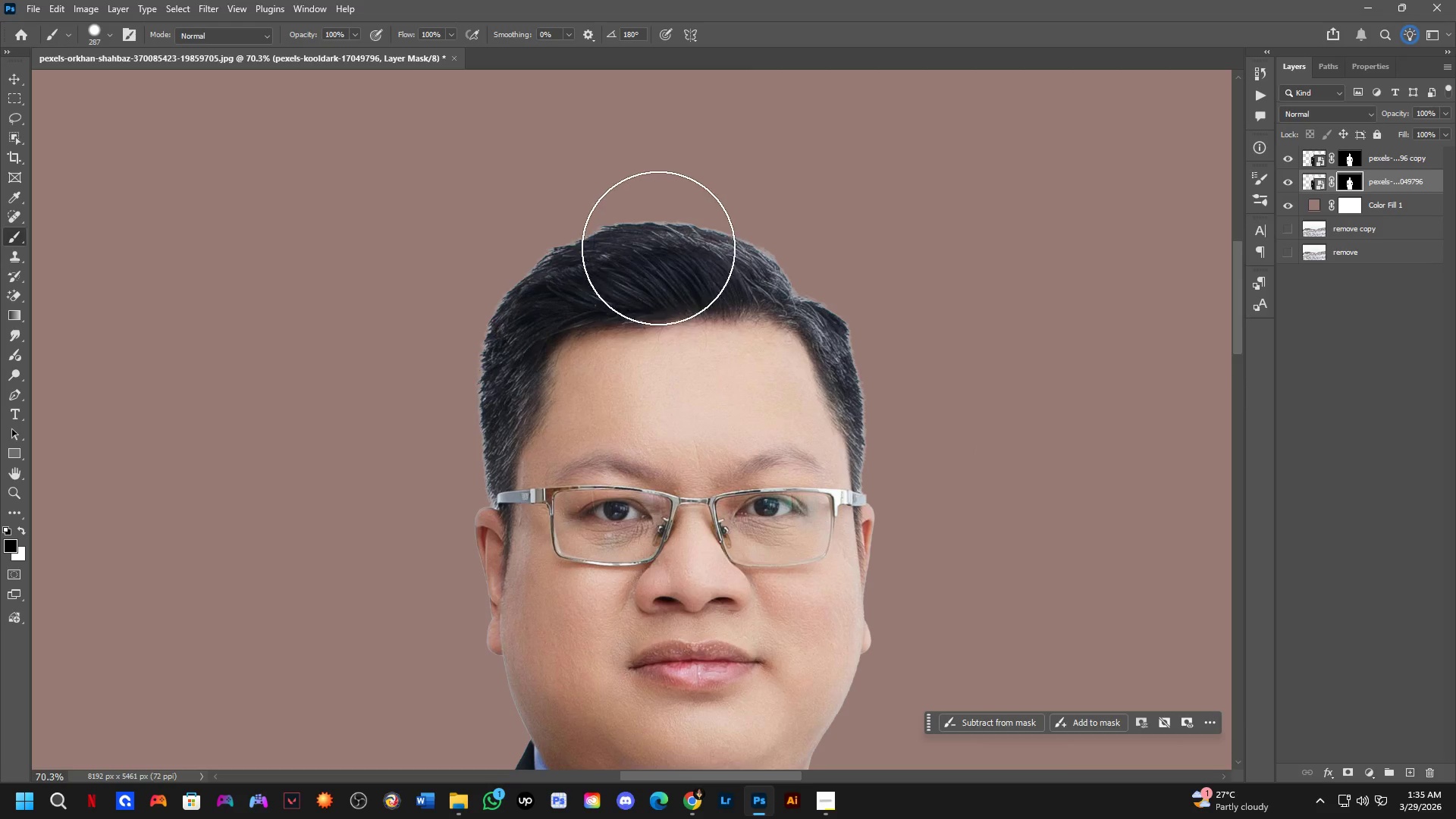 
left_click_drag(start_coordinate=[532, 384], to_coordinate=[511, 423])
 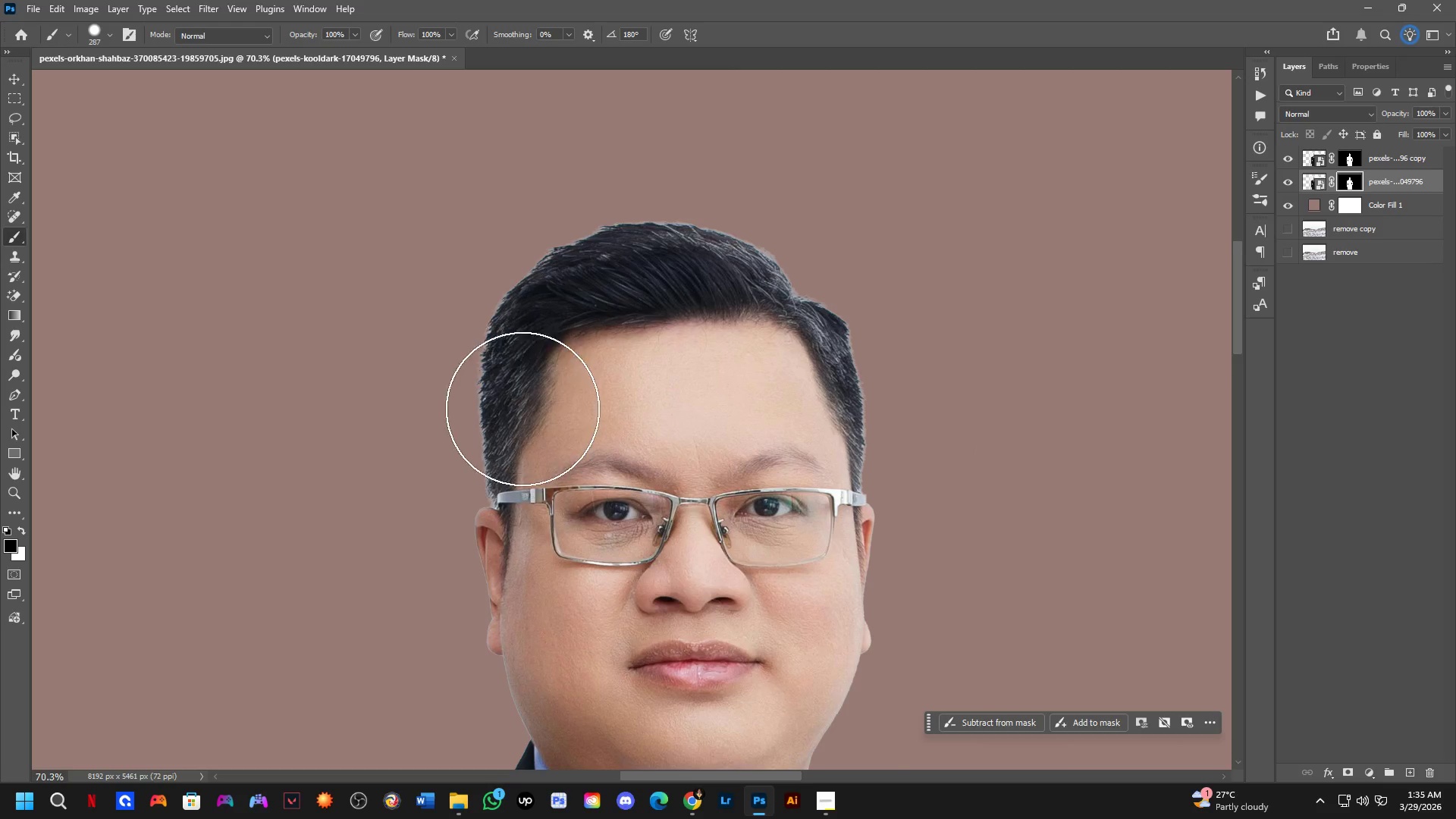 
hold_key(key=Space, duration=1.5)
 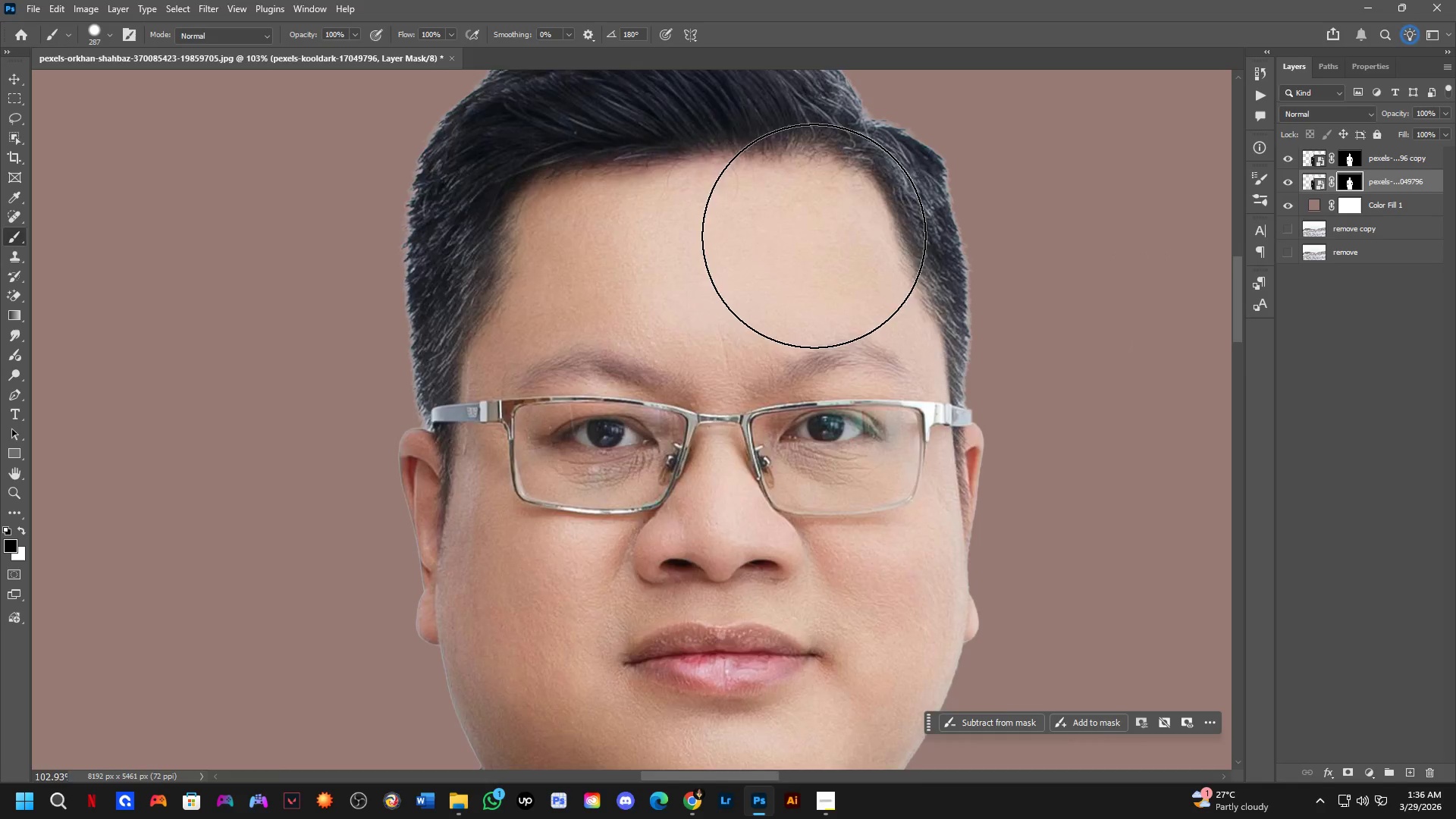 
left_click_drag(start_coordinate=[575, 578], to_coordinate=[529, 482])
 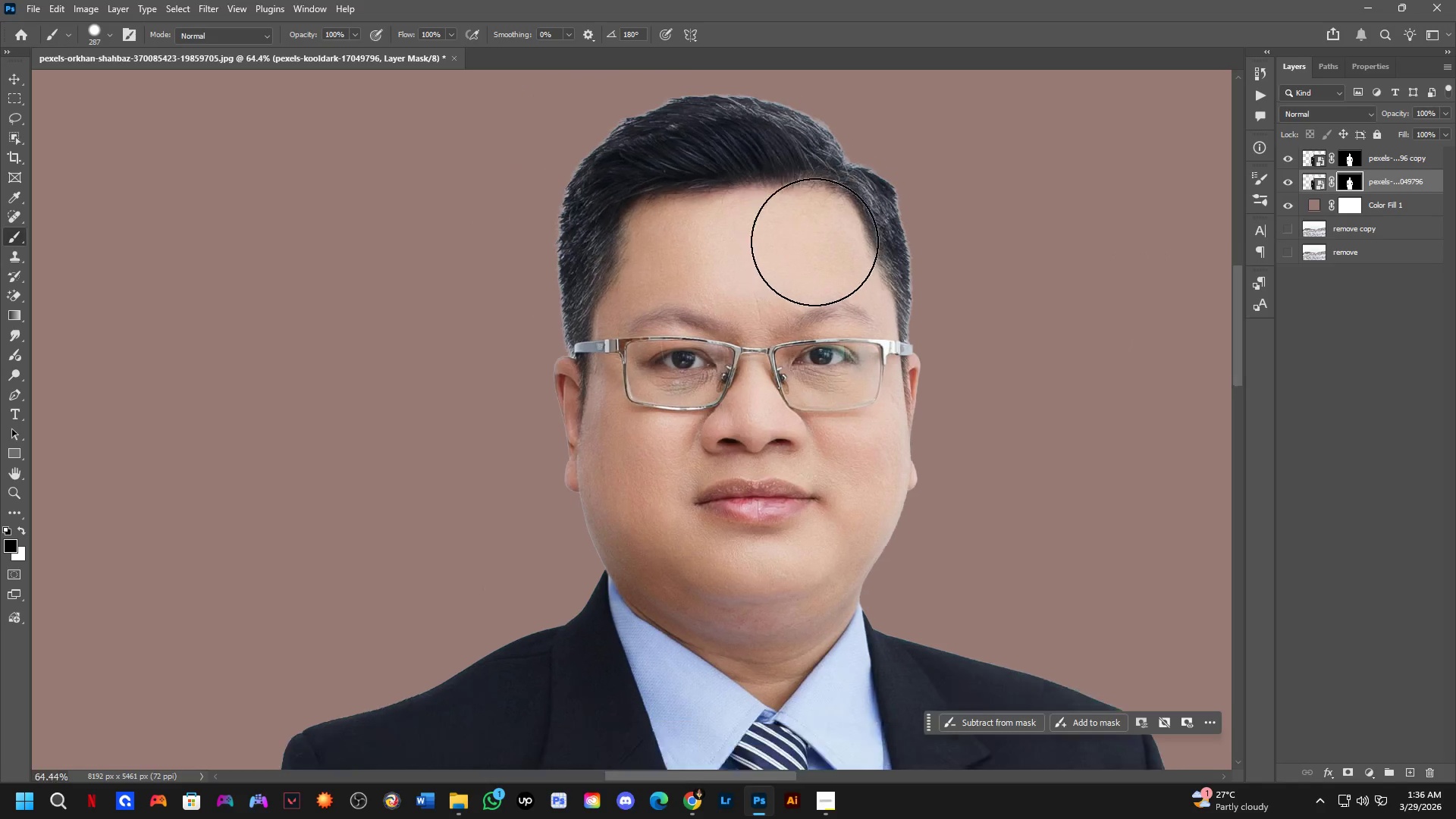 
scroll: coordinate [541, 470], scroll_direction: up, amount: 4.0
 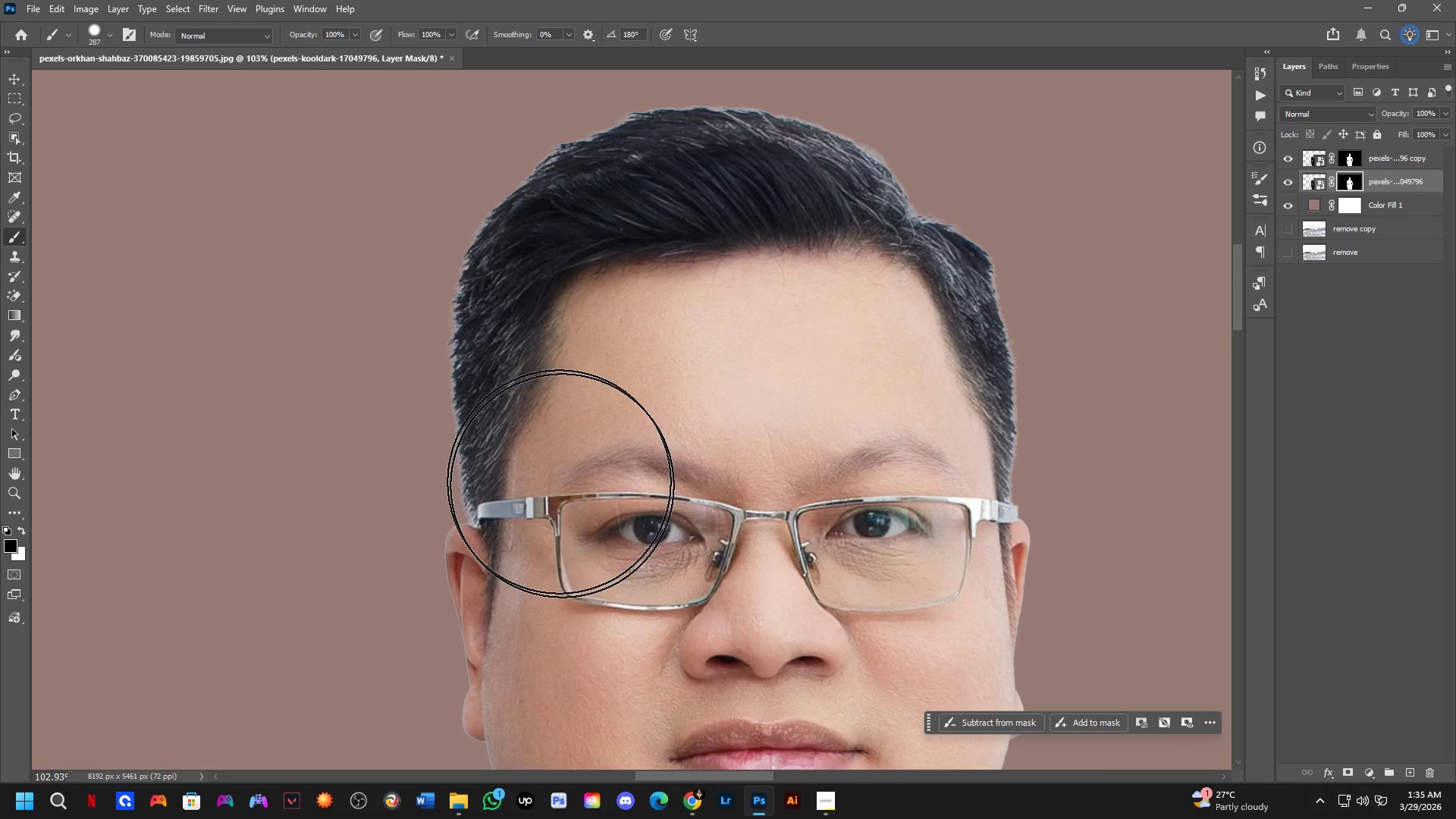 
hold_key(key=Space, duration=0.47)
 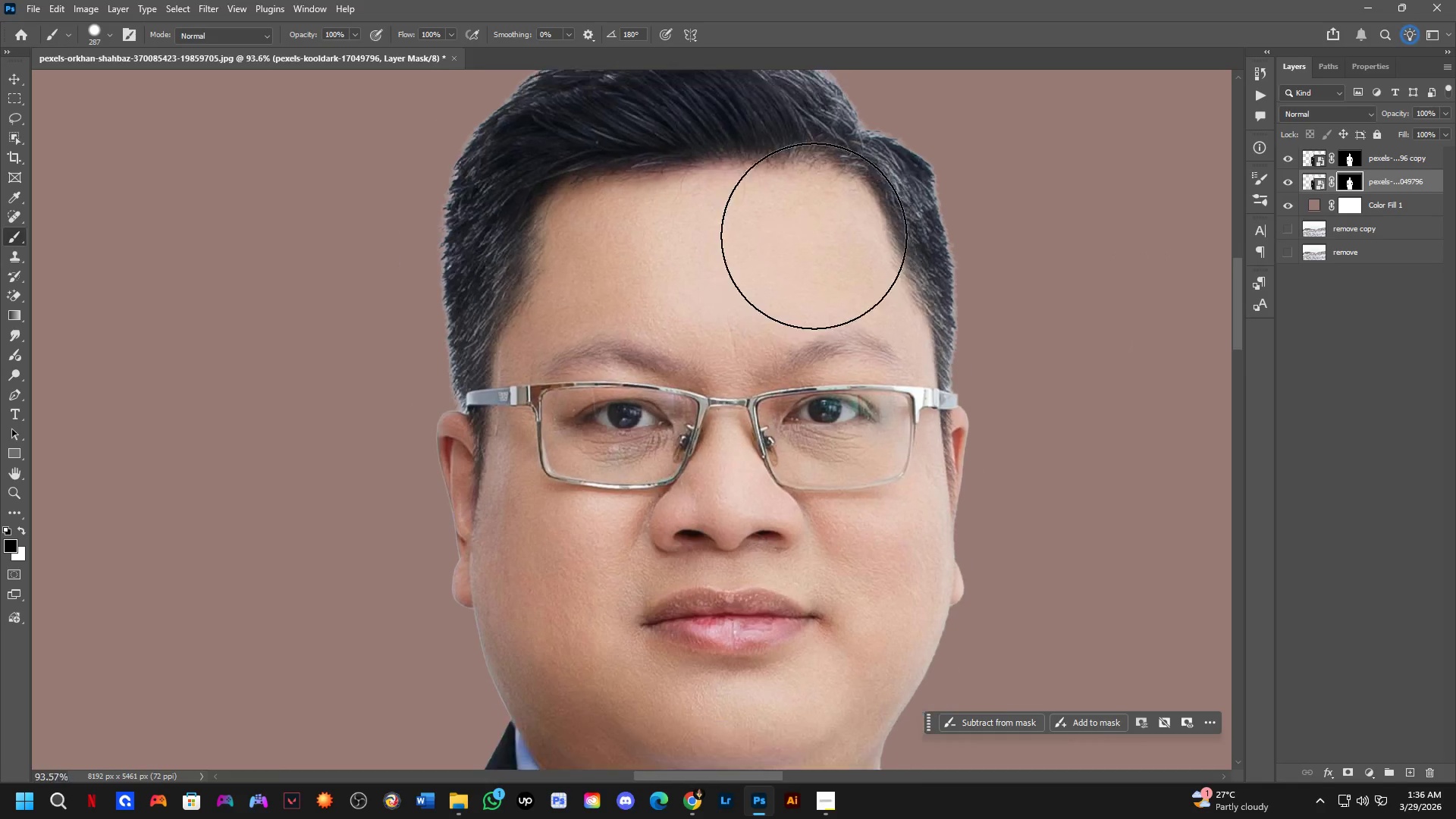 
hold_key(key=Space, duration=1.51)
 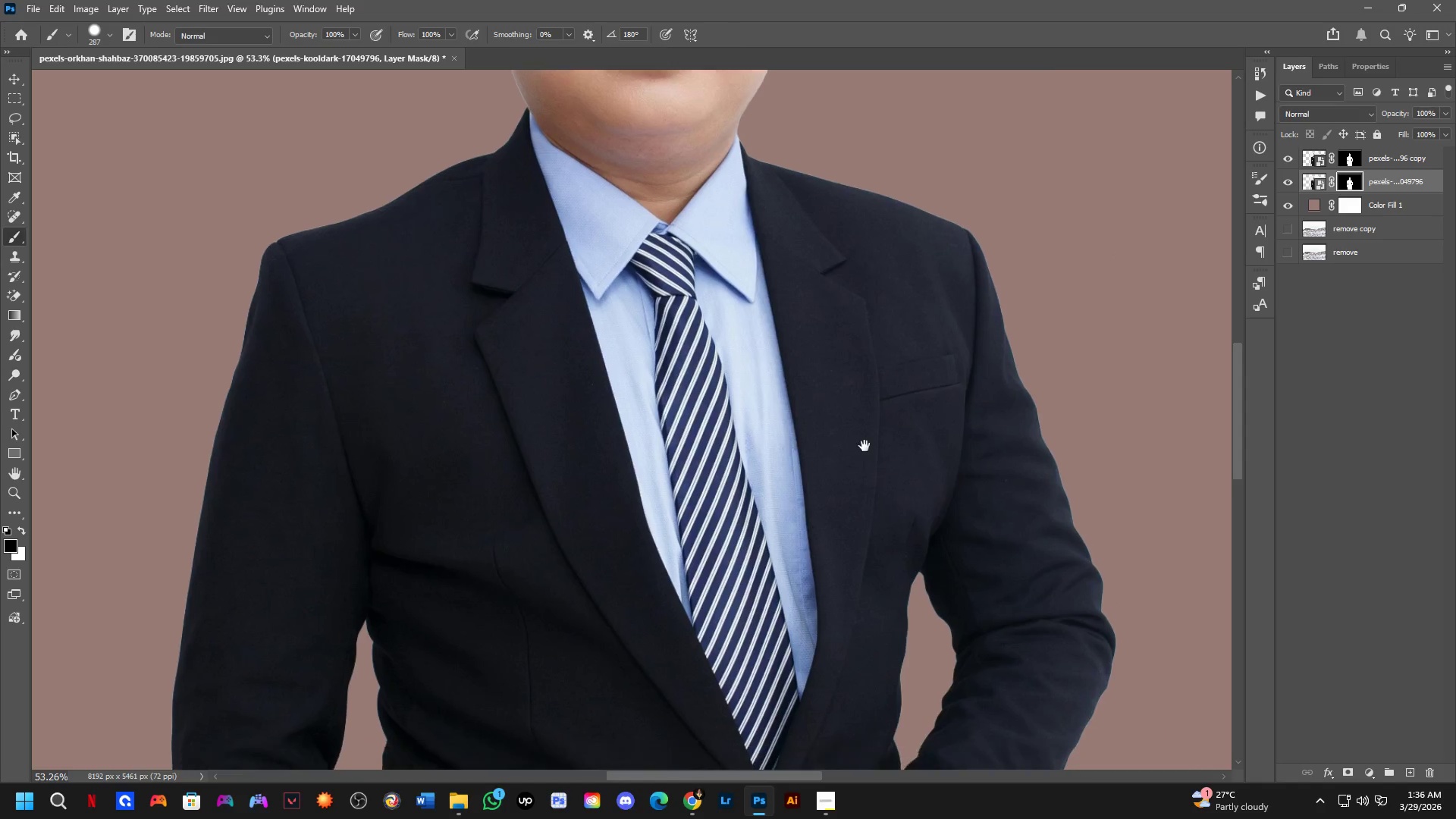 
left_click_drag(start_coordinate=[820, 395], to_coordinate=[720, 18])
 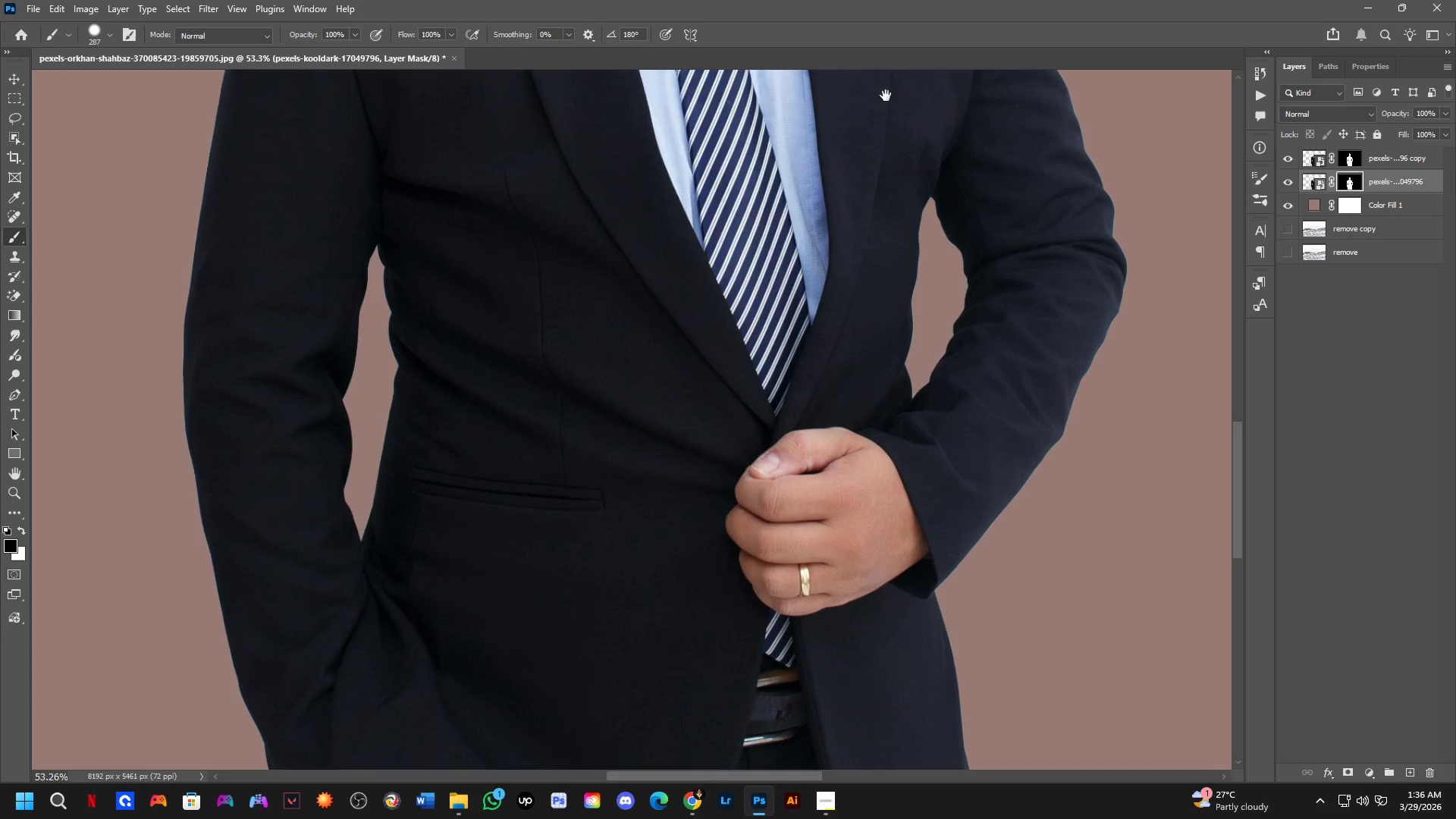 
scroll: coordinate [814, 237], scroll_direction: down, amount: 7.0
 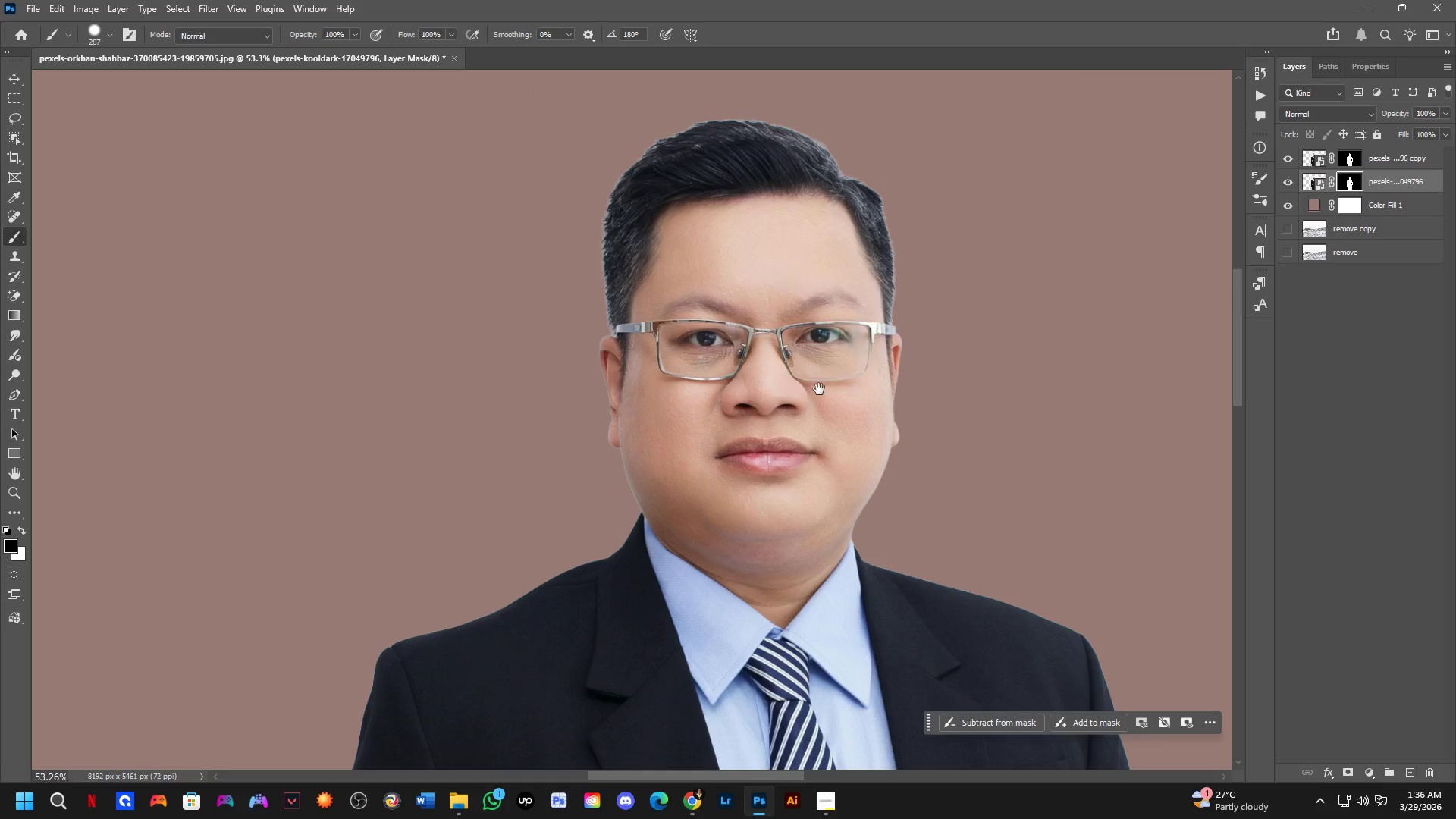 
hold_key(key=Space, duration=1.52)
 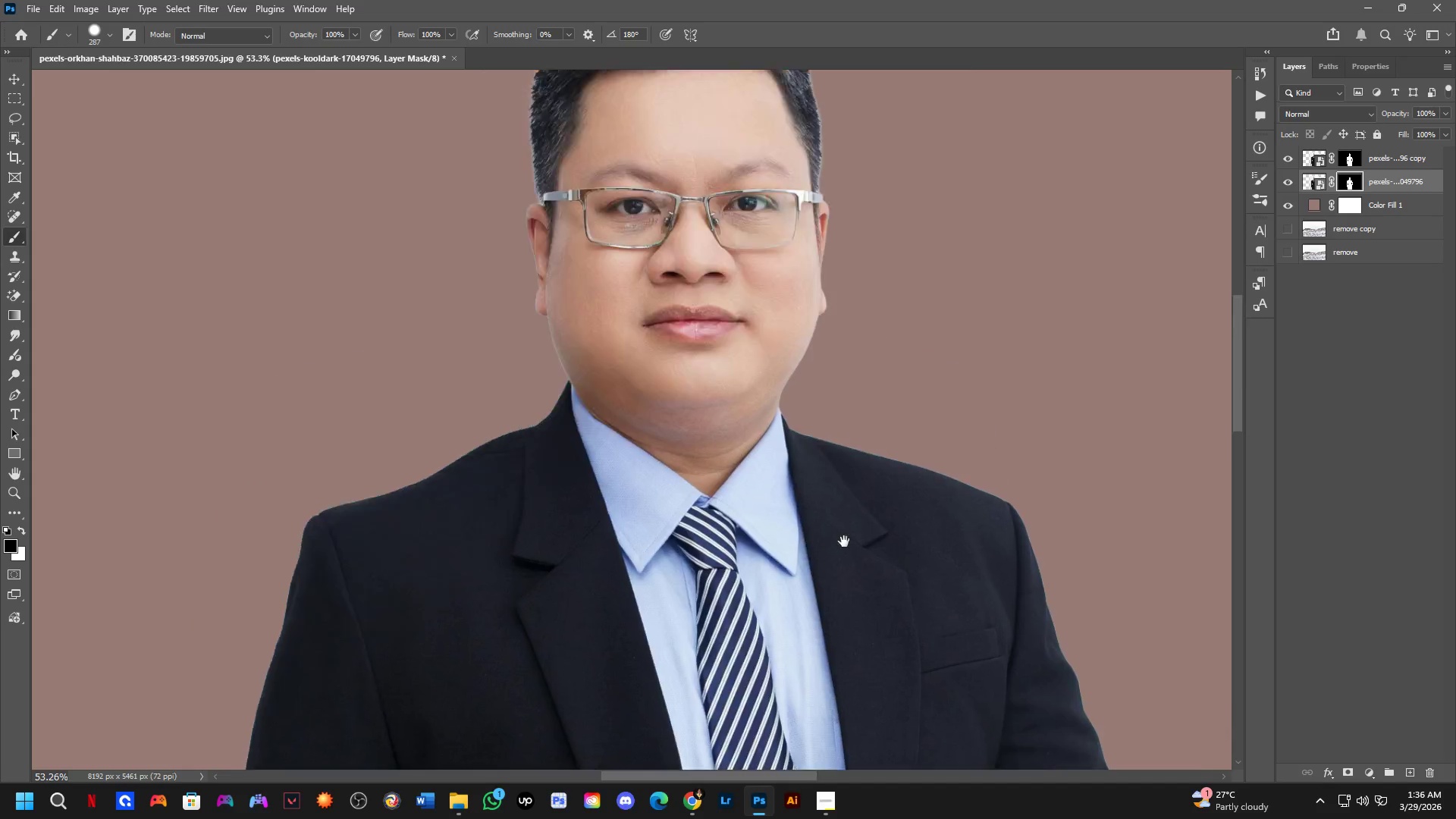 
left_click_drag(start_coordinate=[865, 453], to_coordinate=[867, 612])
 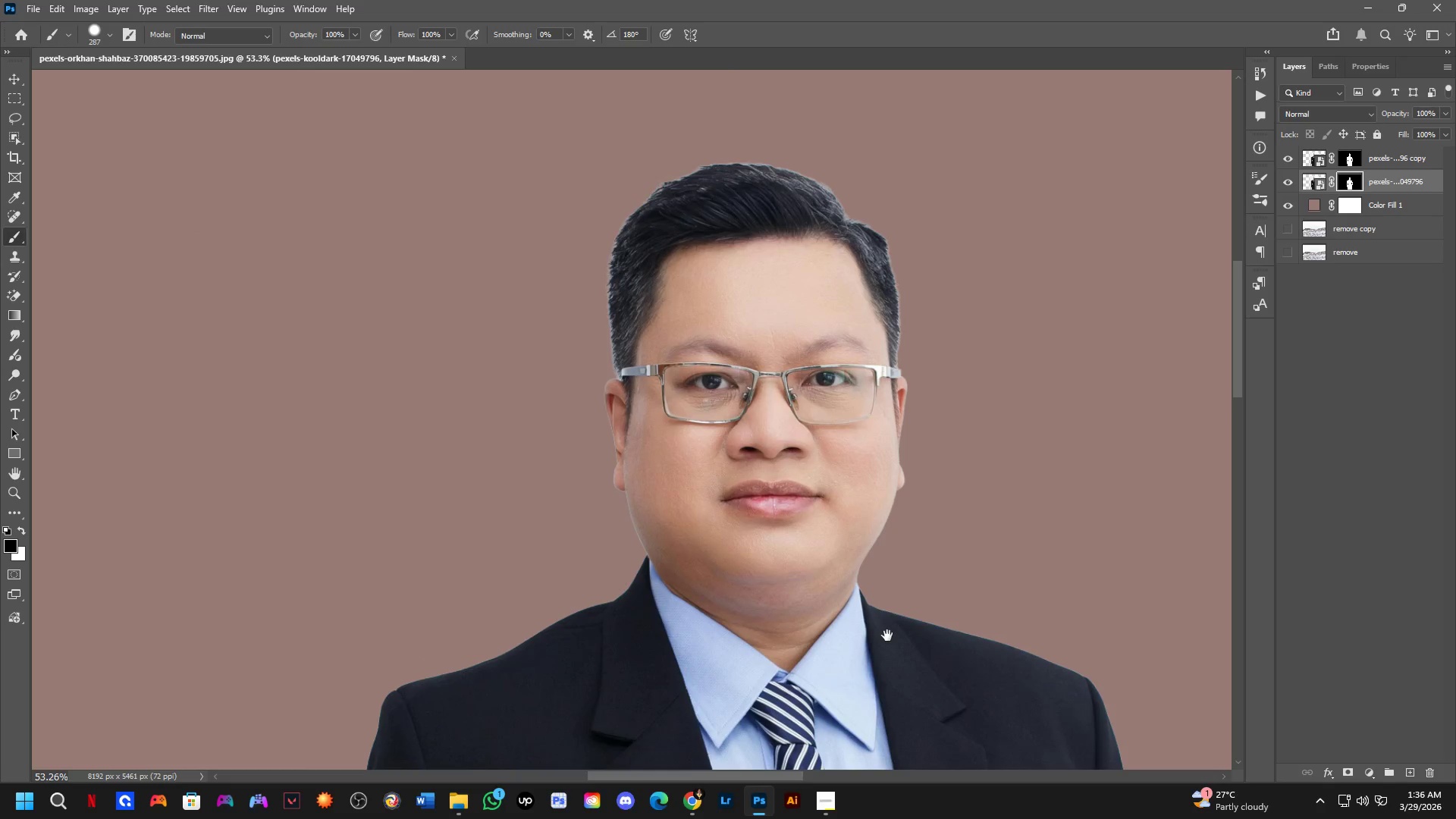 
hold_key(key=Space, duration=1.12)
 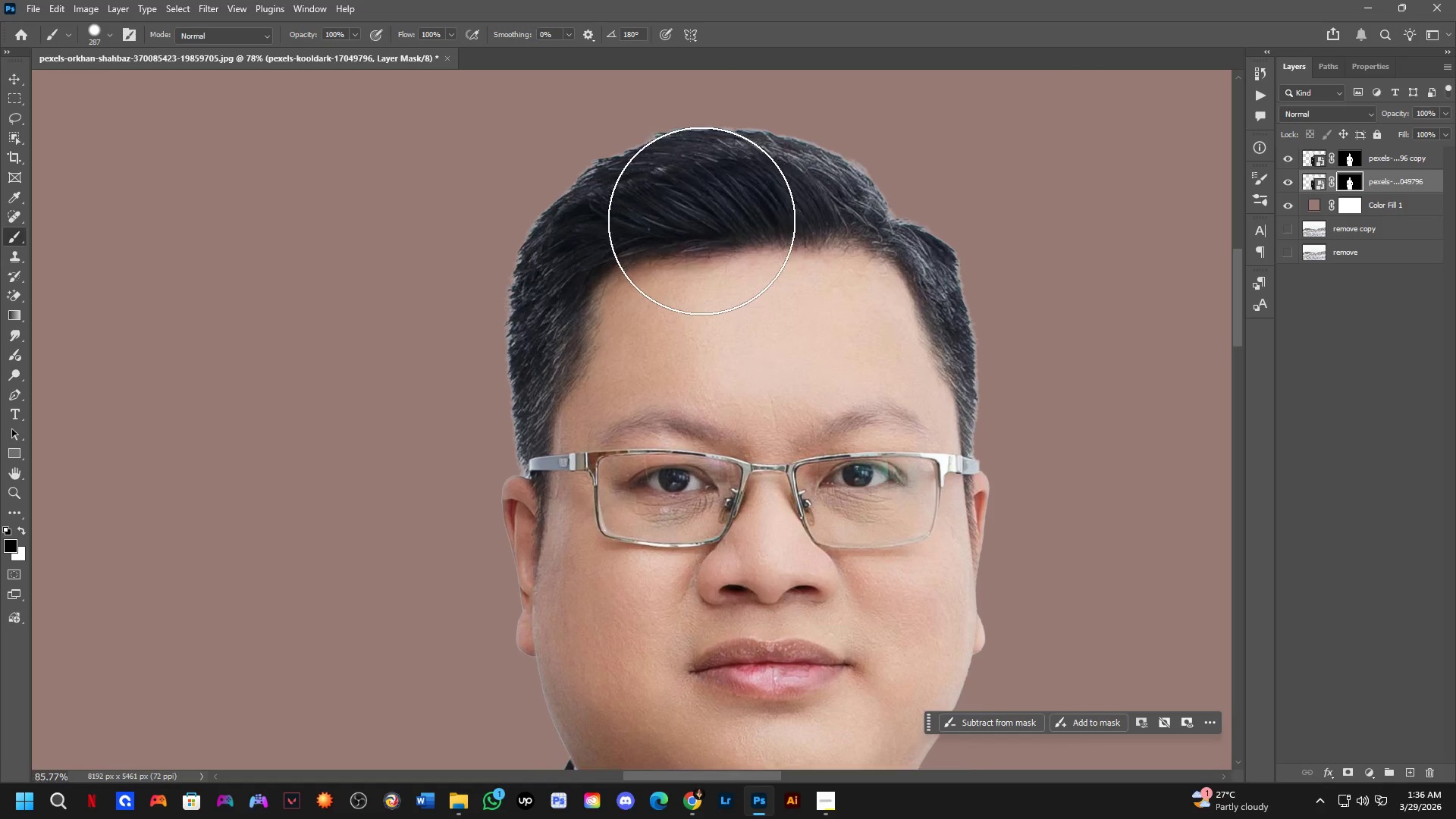 
left_click_drag(start_coordinate=[760, 329], to_coordinate=[887, 635])
 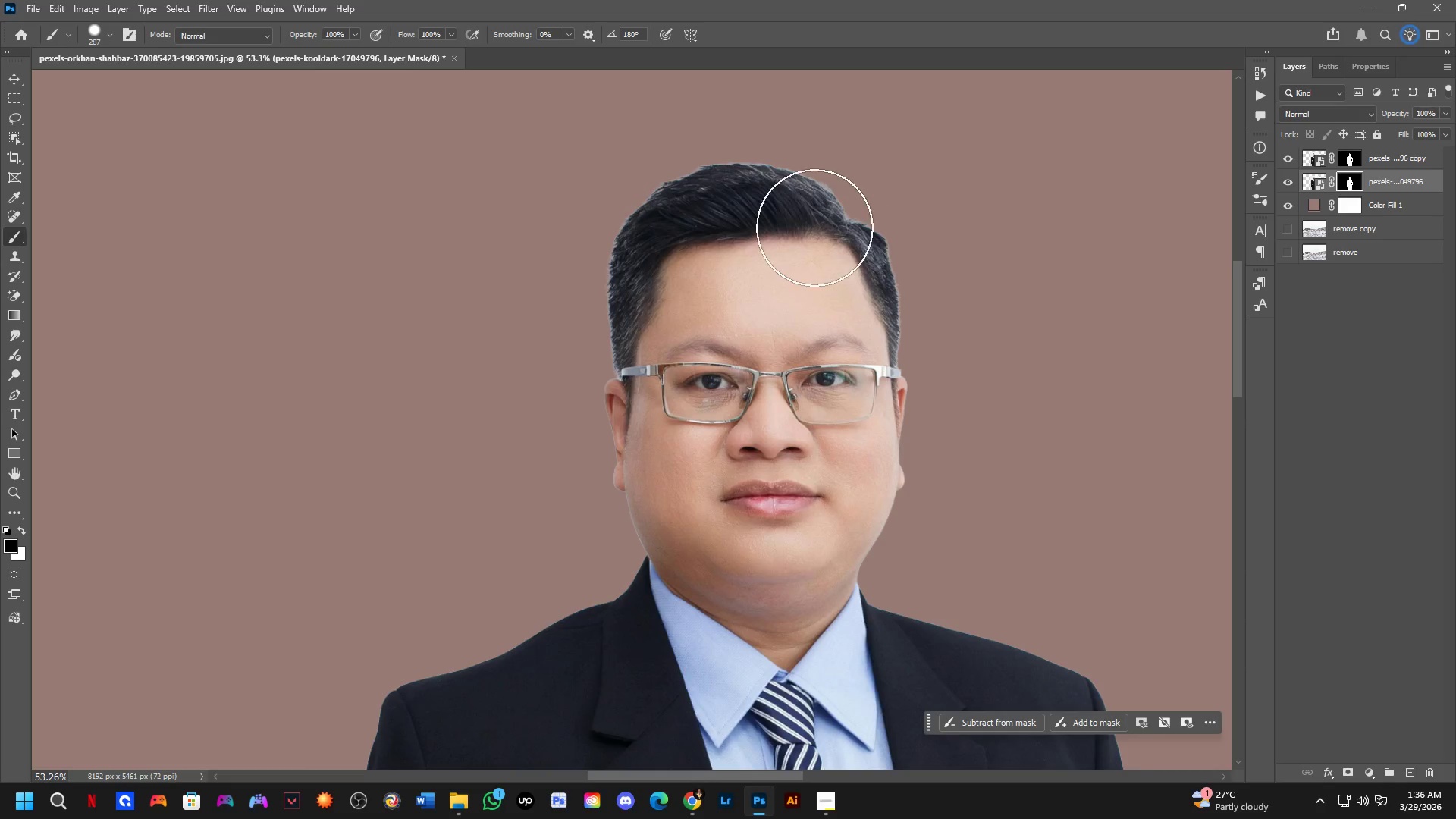 
hold_key(key=Space, duration=0.55)
 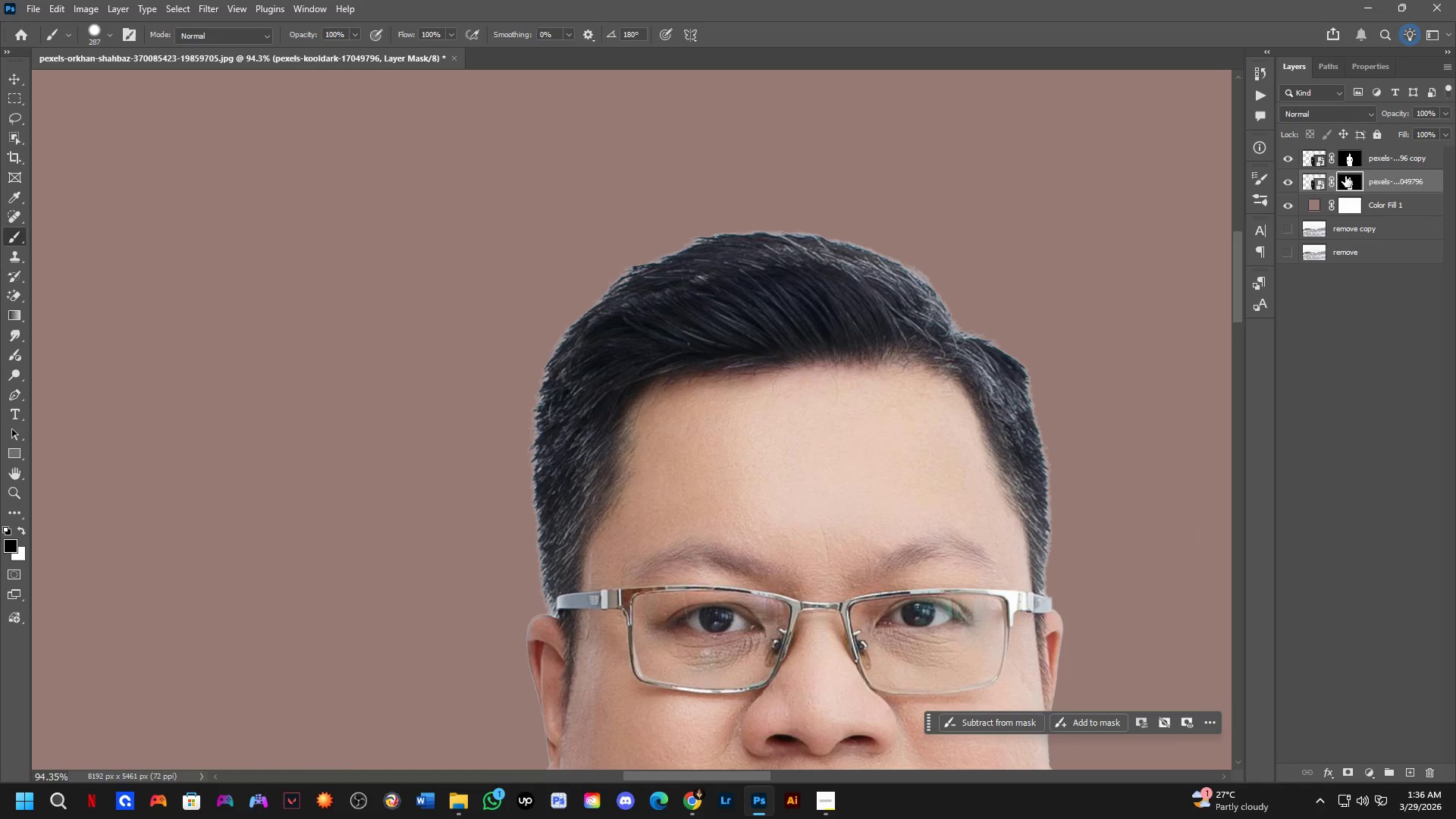 
scroll: coordinate [701, 221], scroll_direction: up, amount: 6.0
 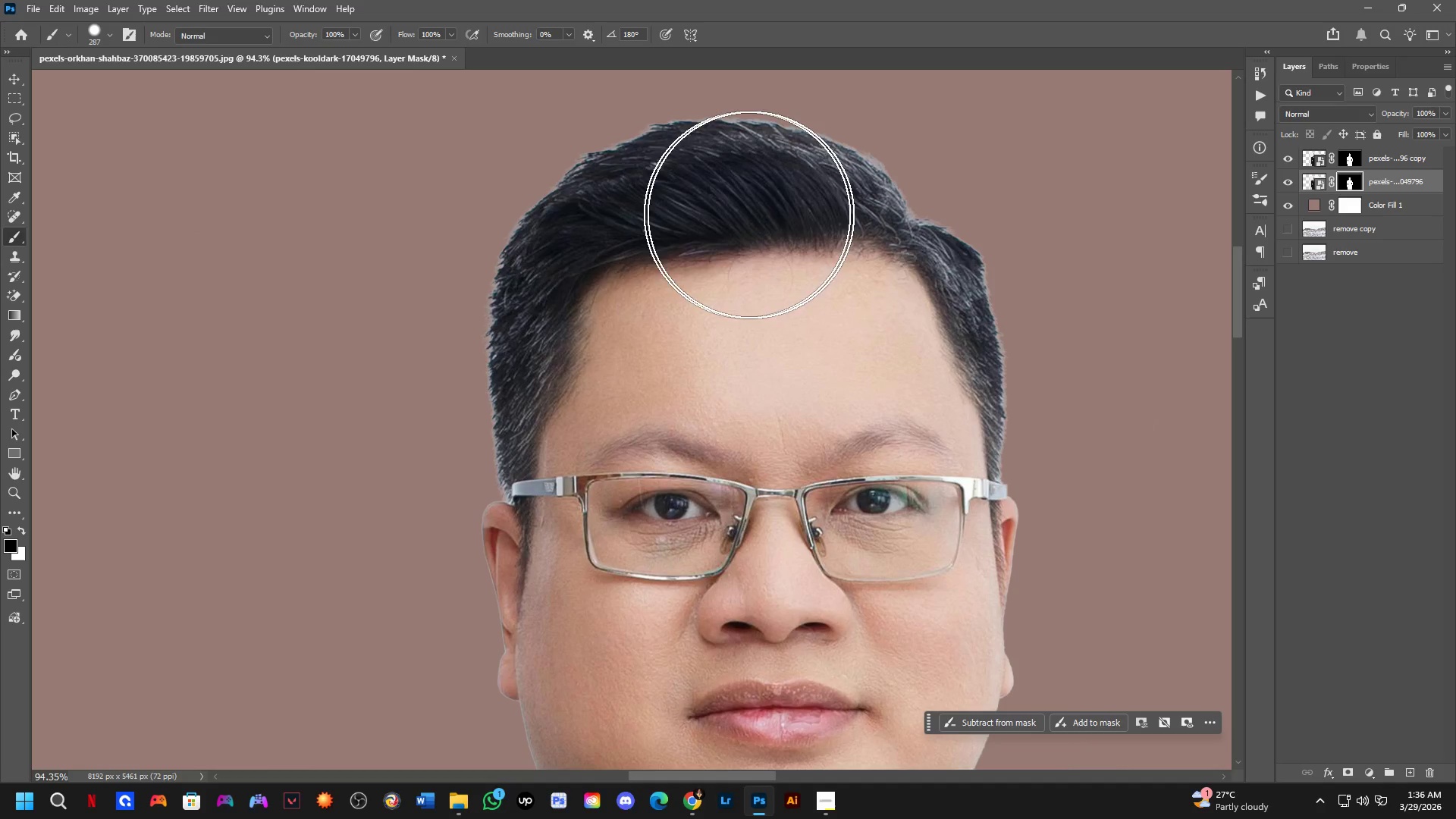 
left_click_drag(start_coordinate=[845, 256], to_coordinate=[886, 360])
 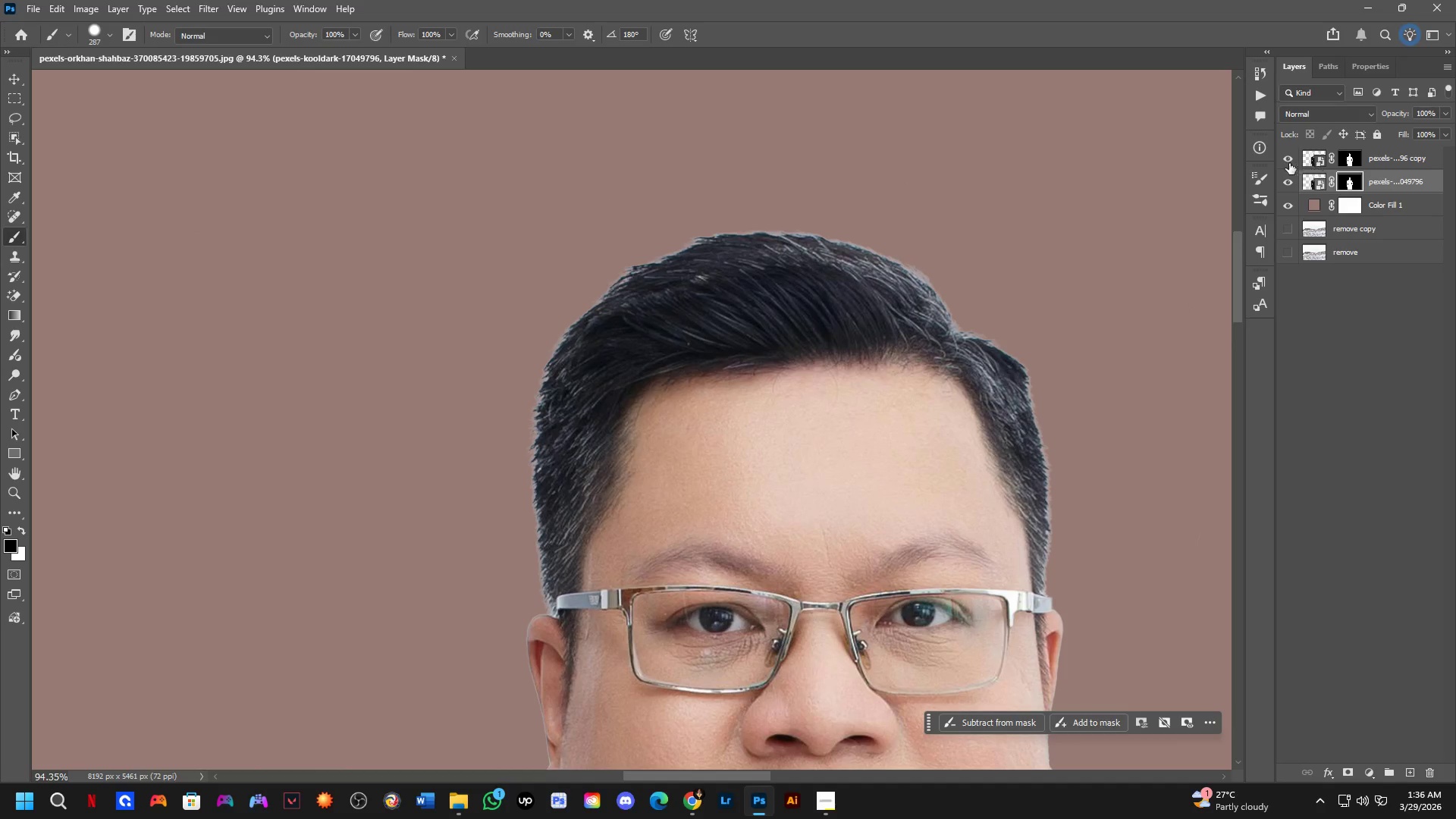 
left_click([1285, 156])
 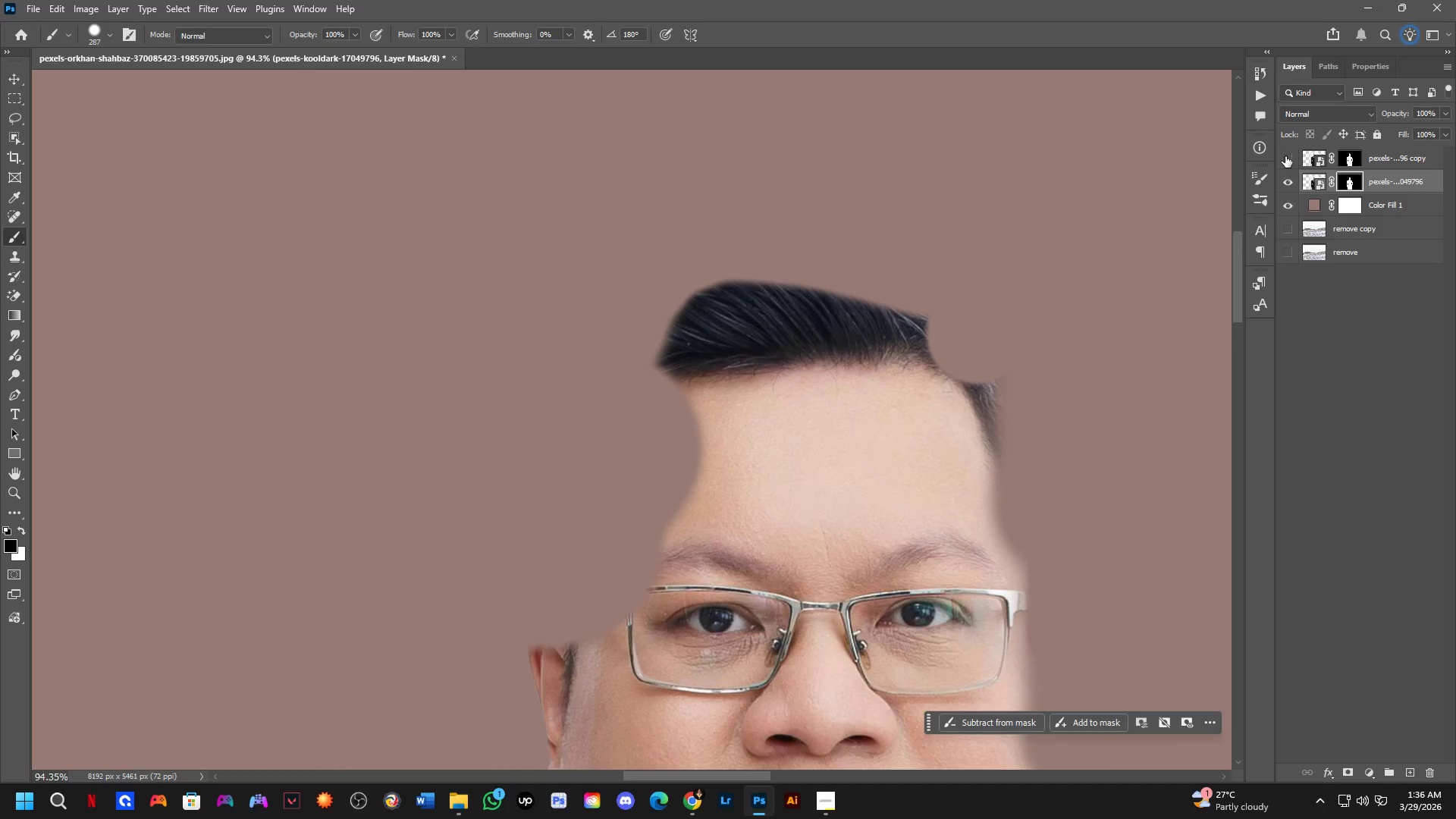 
left_click([1285, 156])
 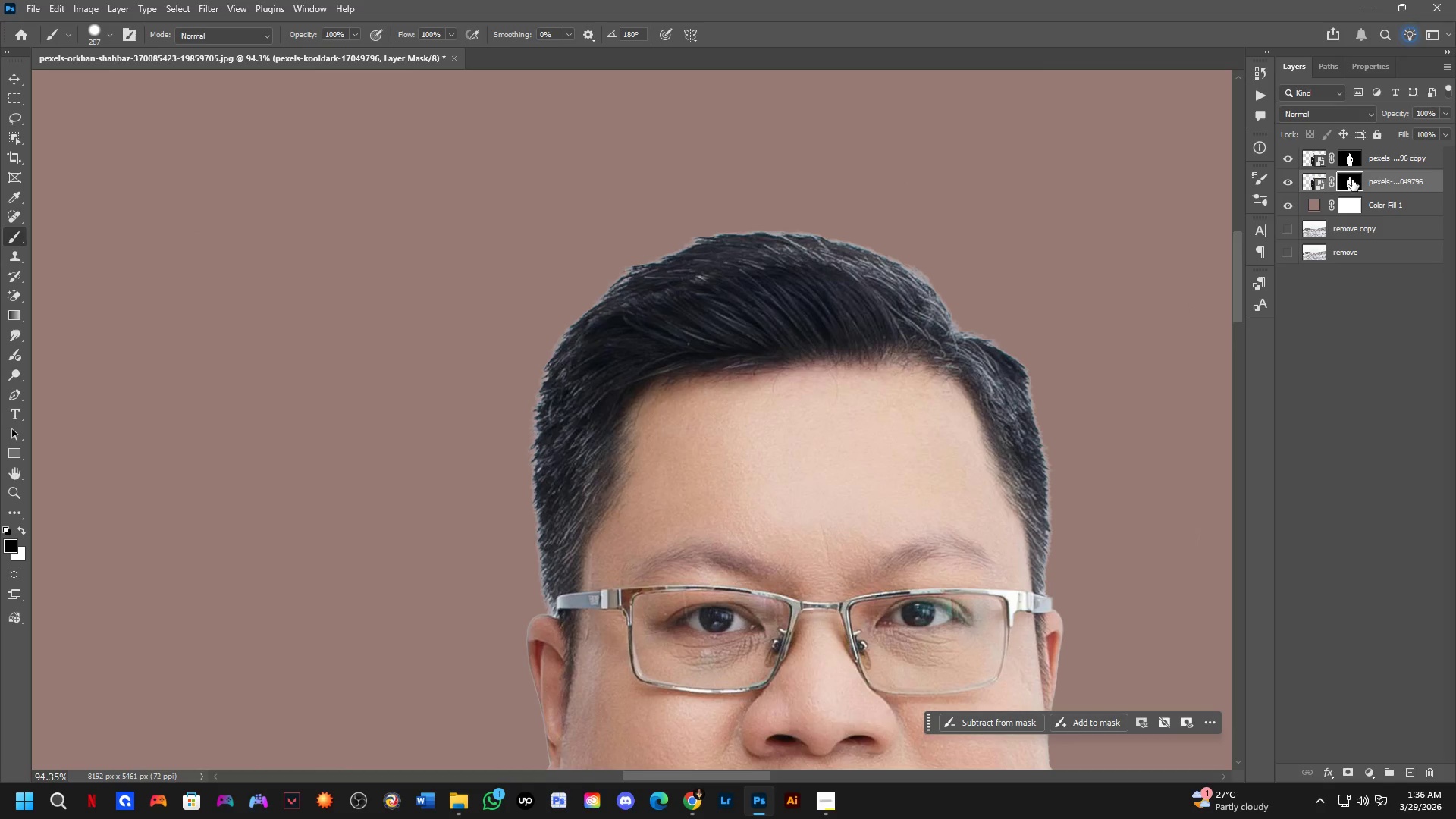 
double_click([1345, 158])
 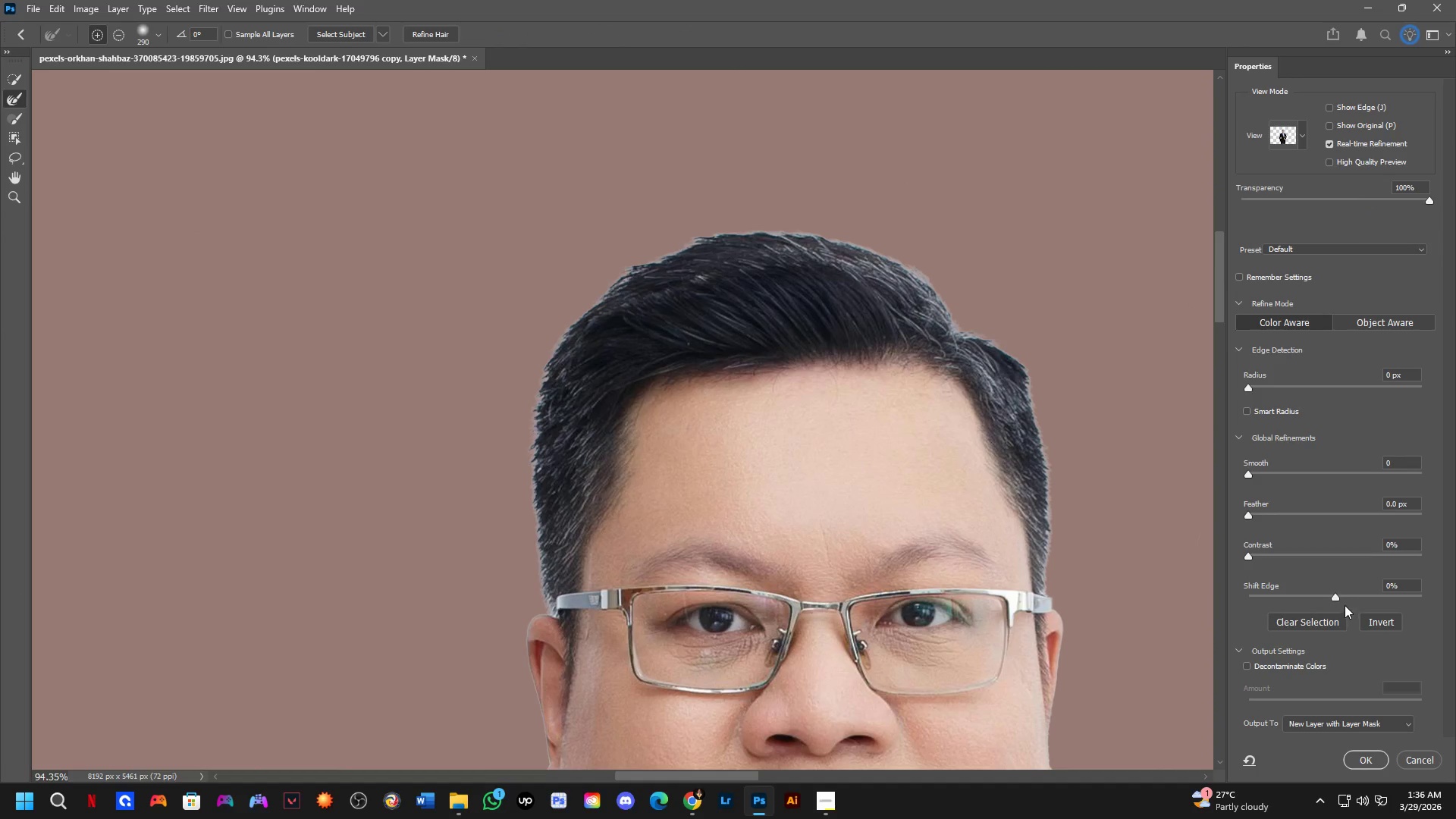 
left_click_drag(start_coordinate=[1336, 598], to_coordinate=[1281, 583])
 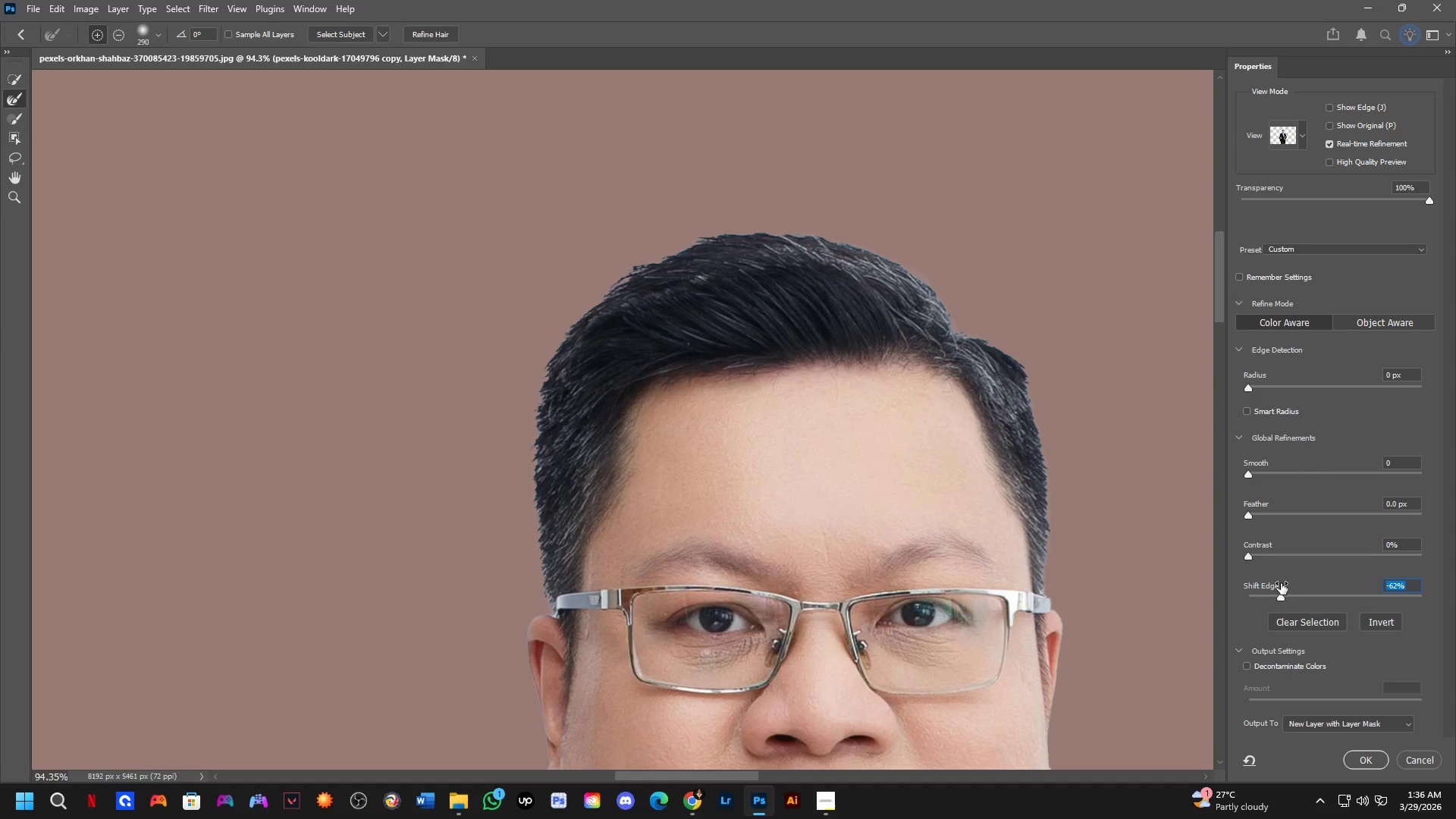 
key(Control+Z)
 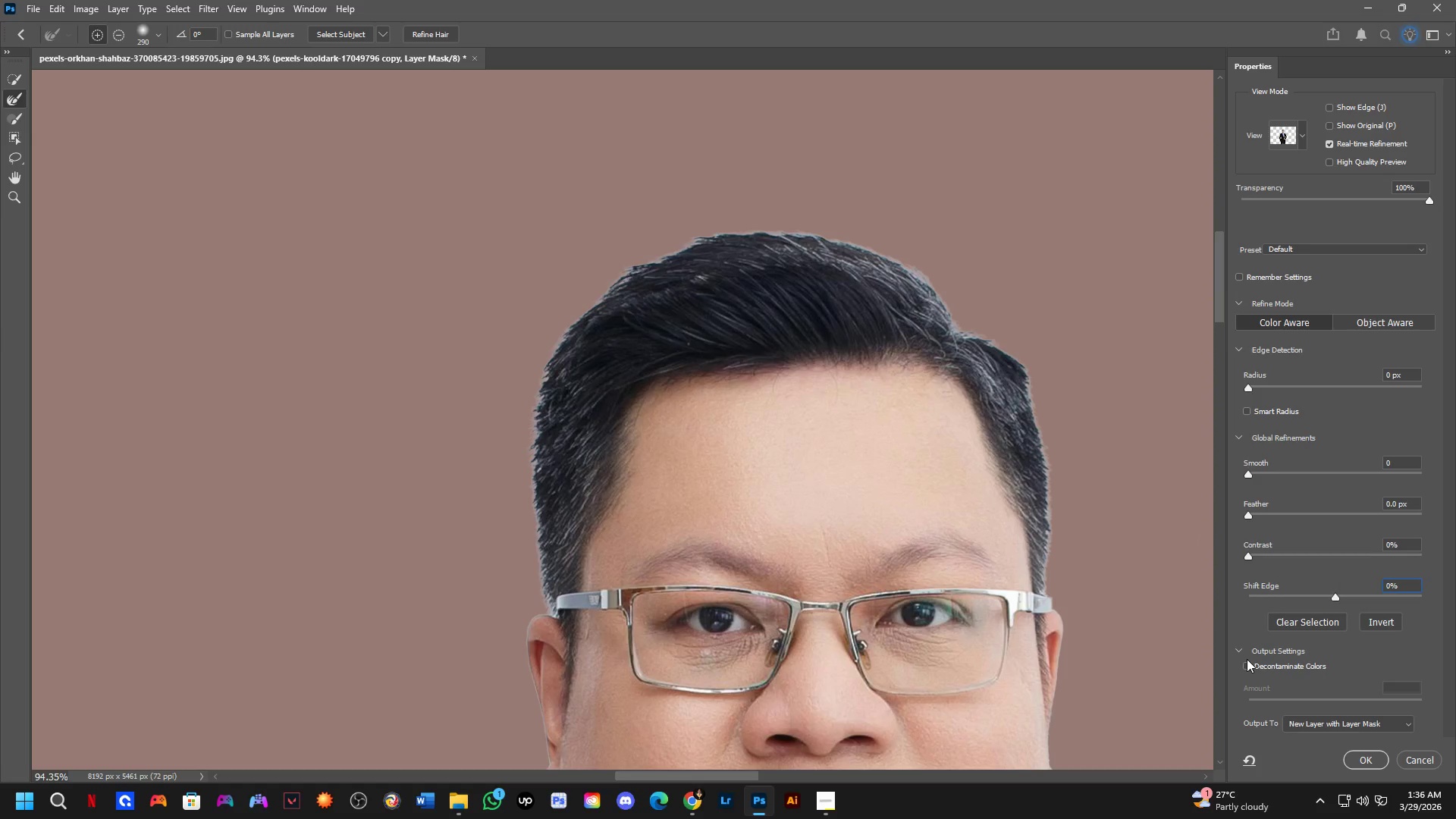 
left_click([1247, 667])
 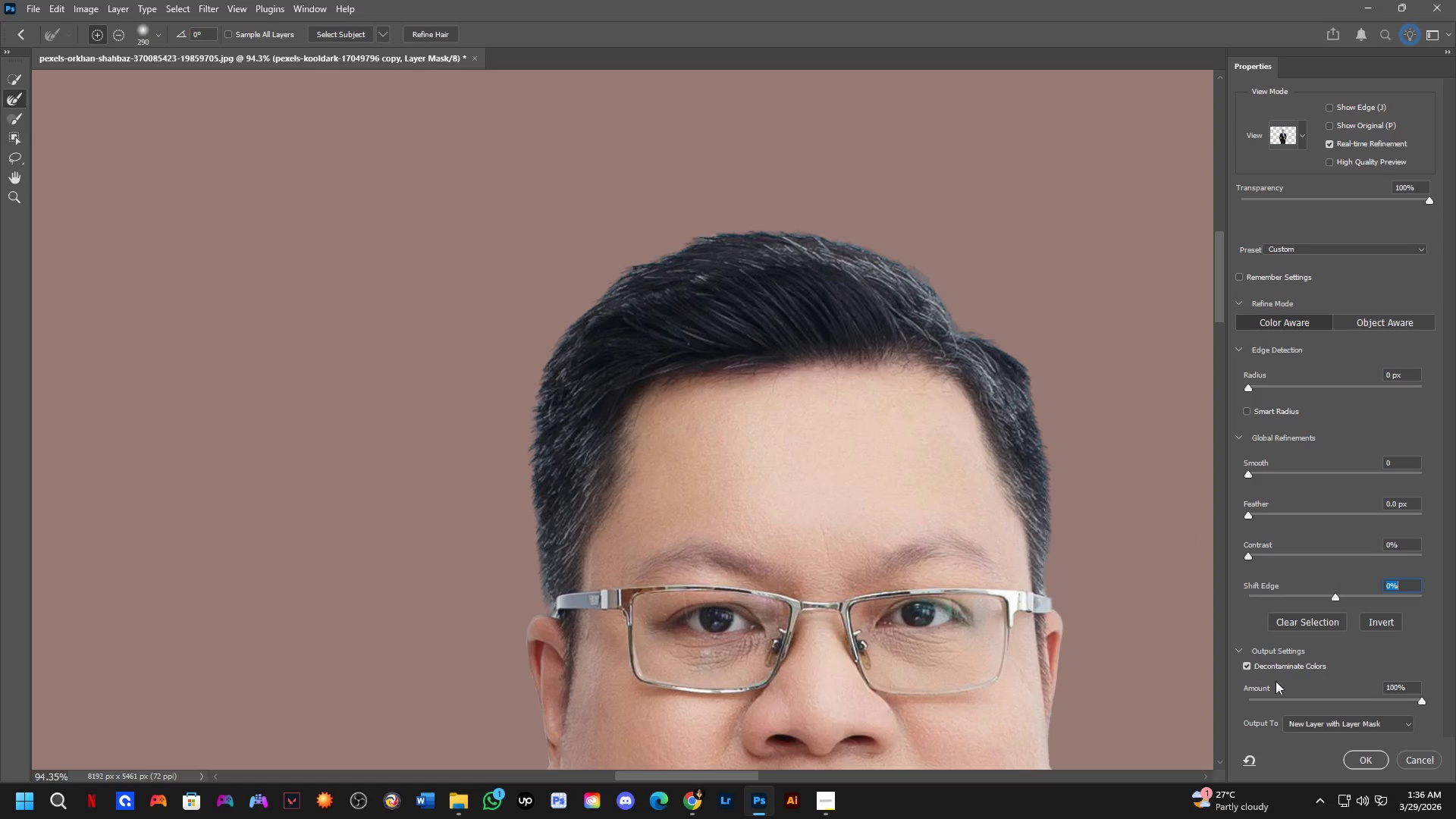 
left_click([1360, 755])
 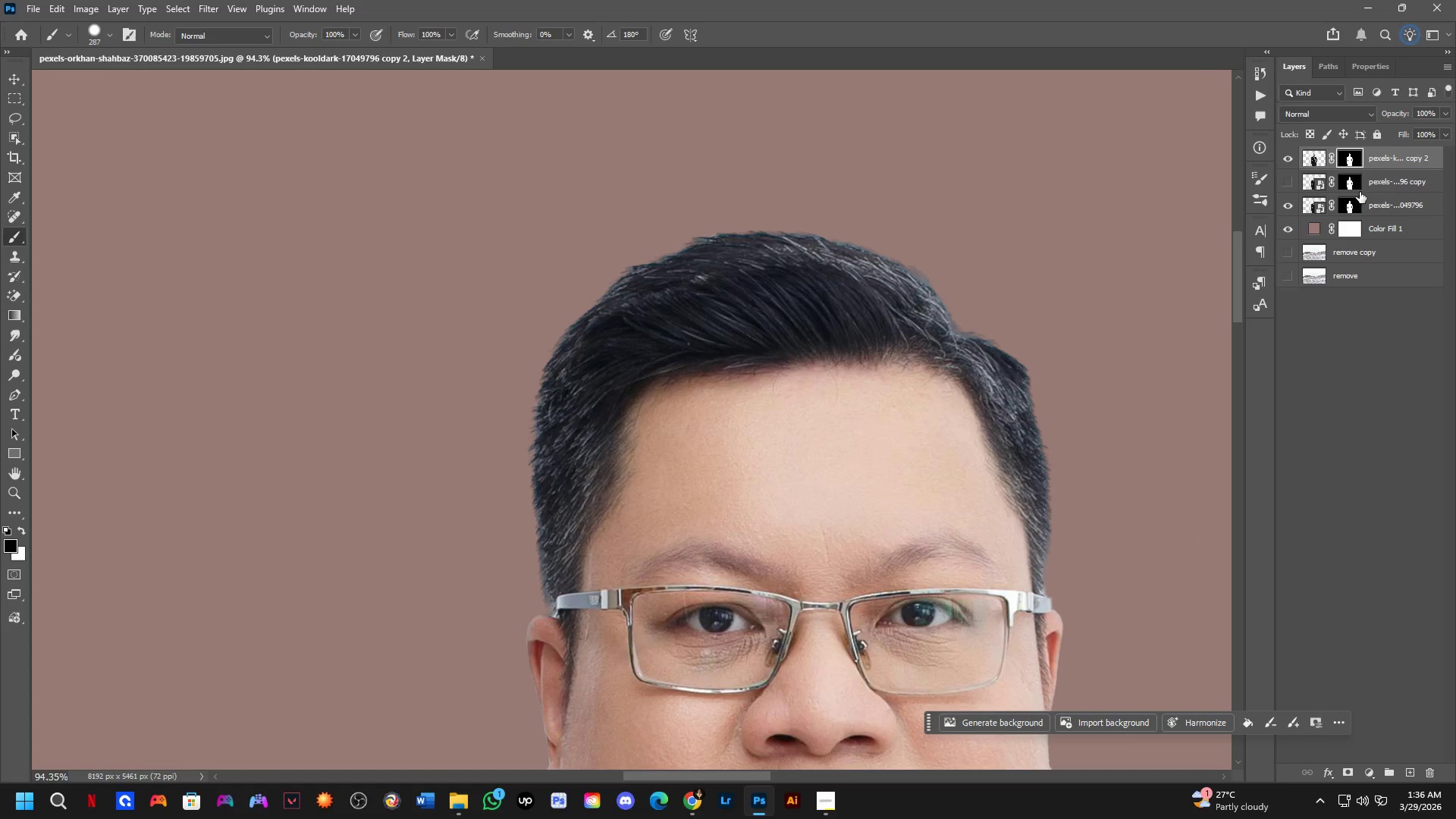 
left_click([1363, 190])
 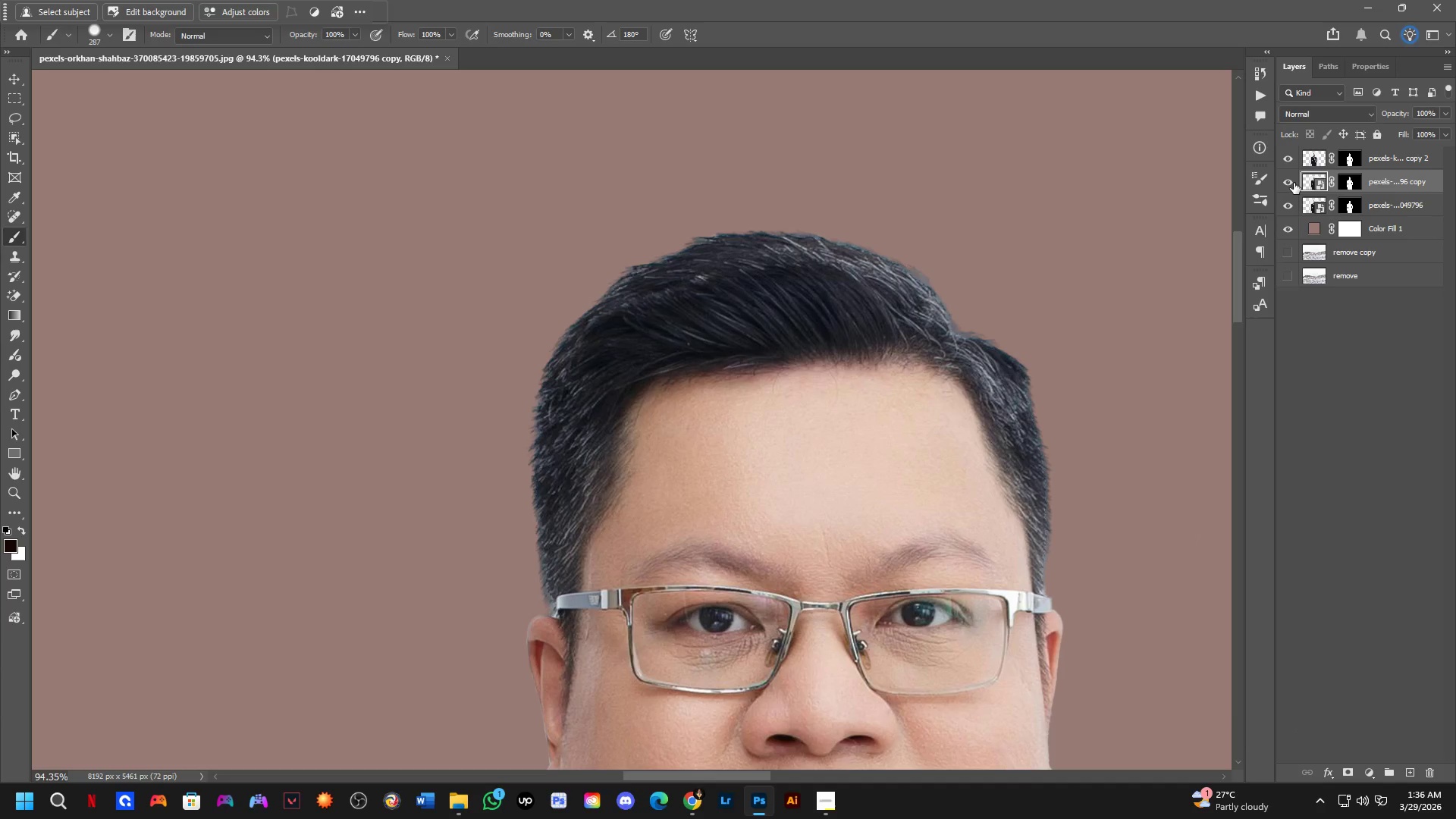 
left_click([1291, 183])
 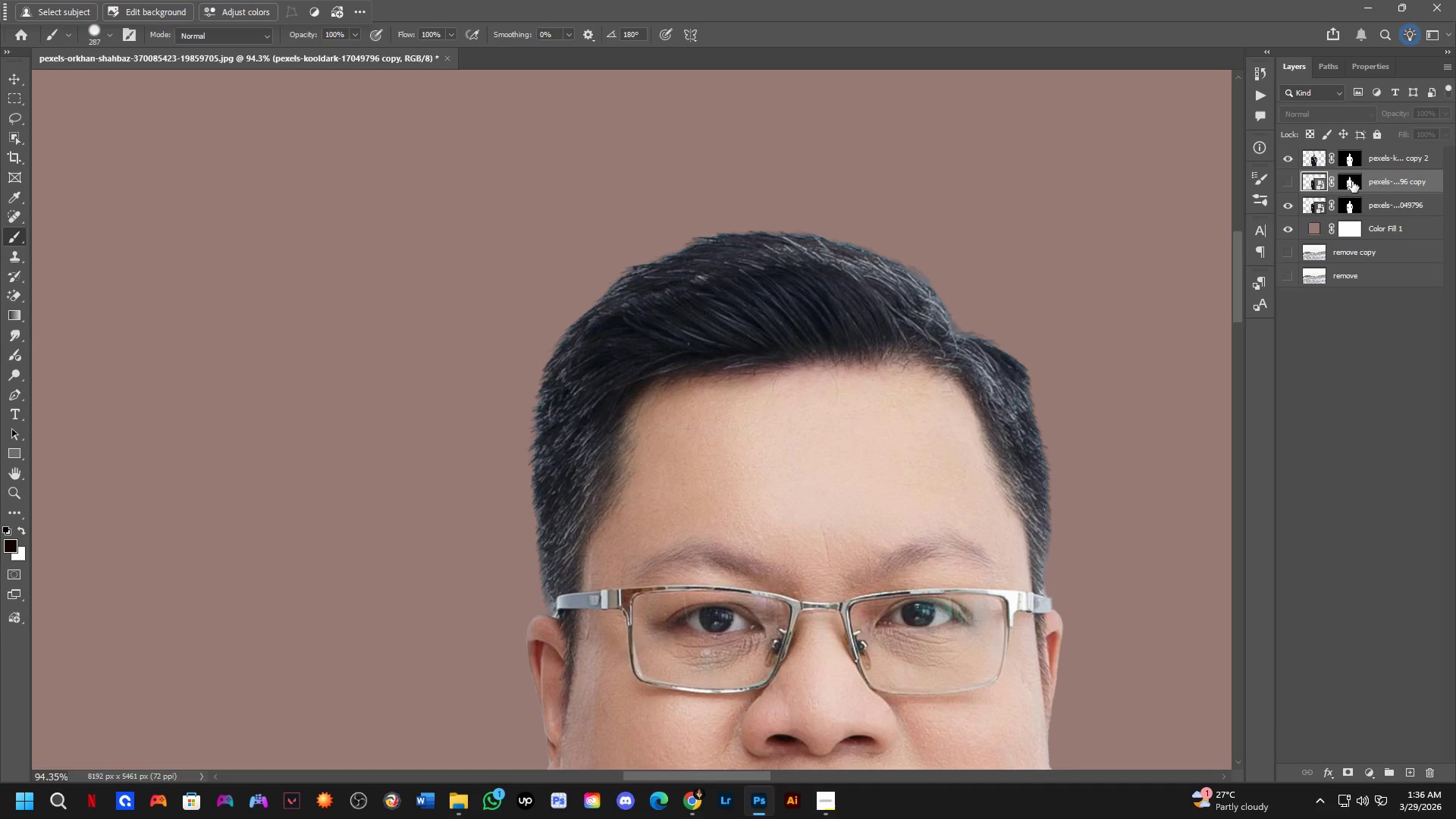 
key(Backspace)
 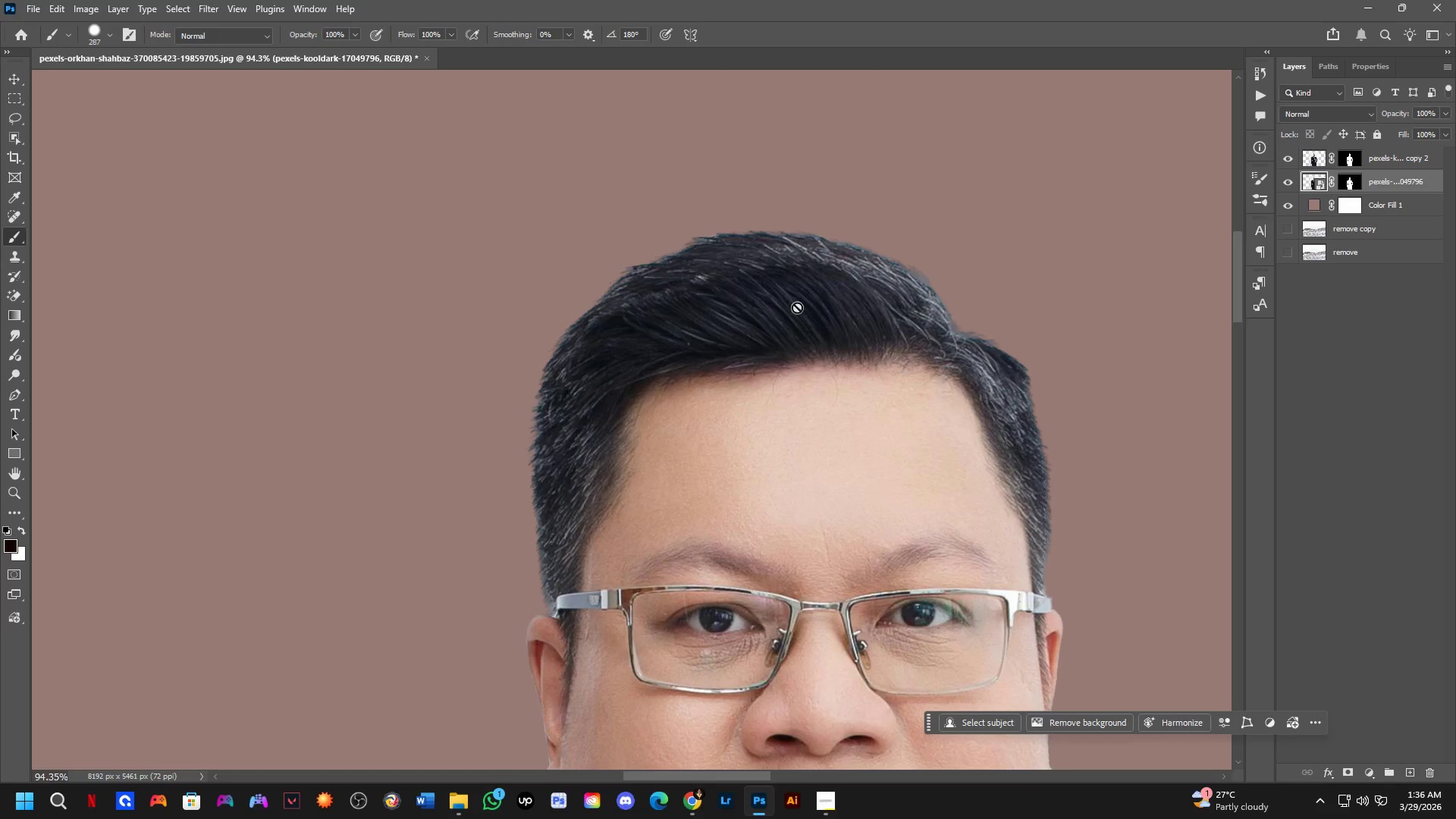 
hold_key(key=Space, duration=0.58)
 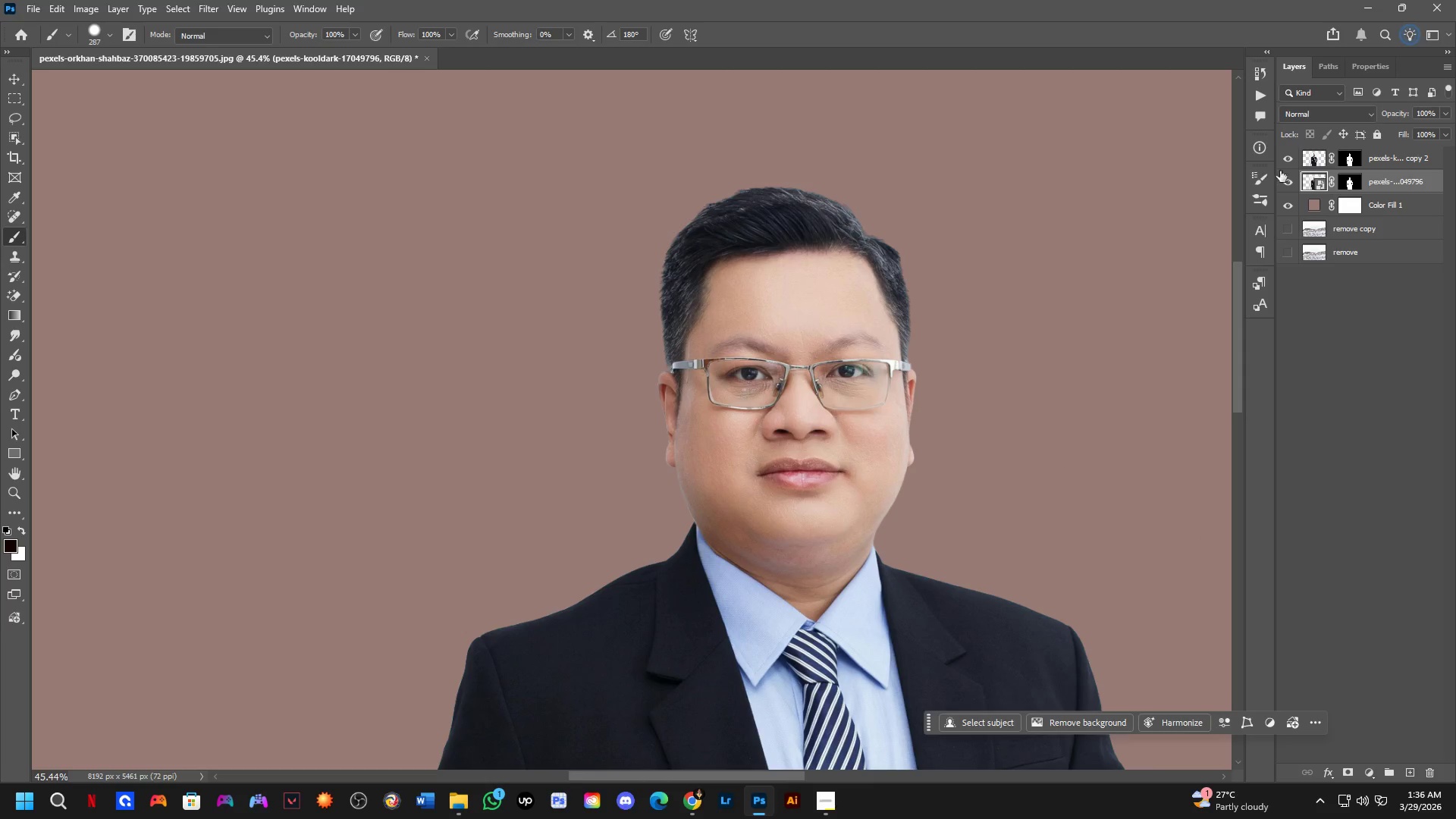 
left_click_drag(start_coordinate=[874, 372], to_coordinate=[879, 297])
 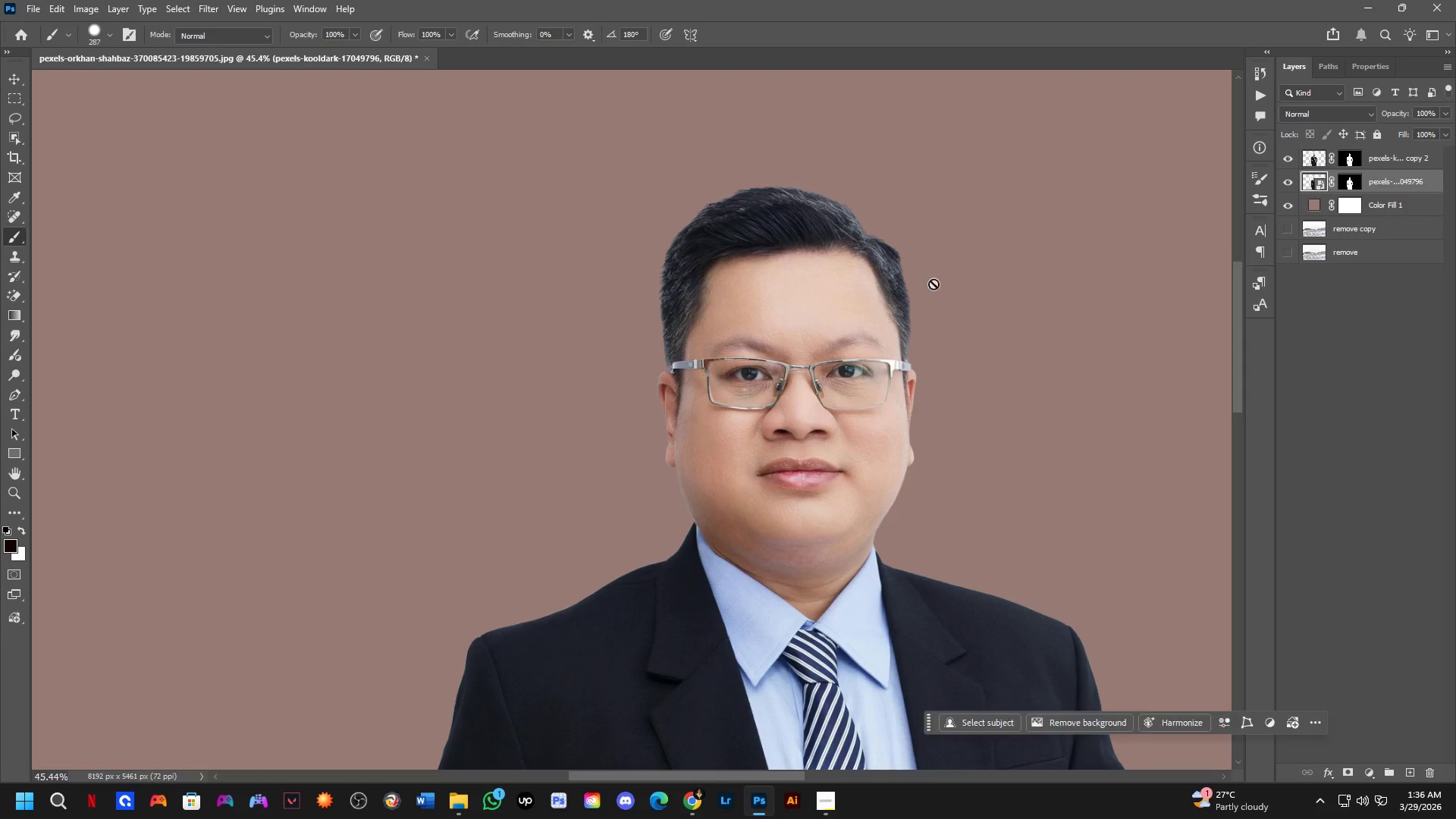 
scroll: coordinate [781, 276], scroll_direction: down, amount: 8.0
 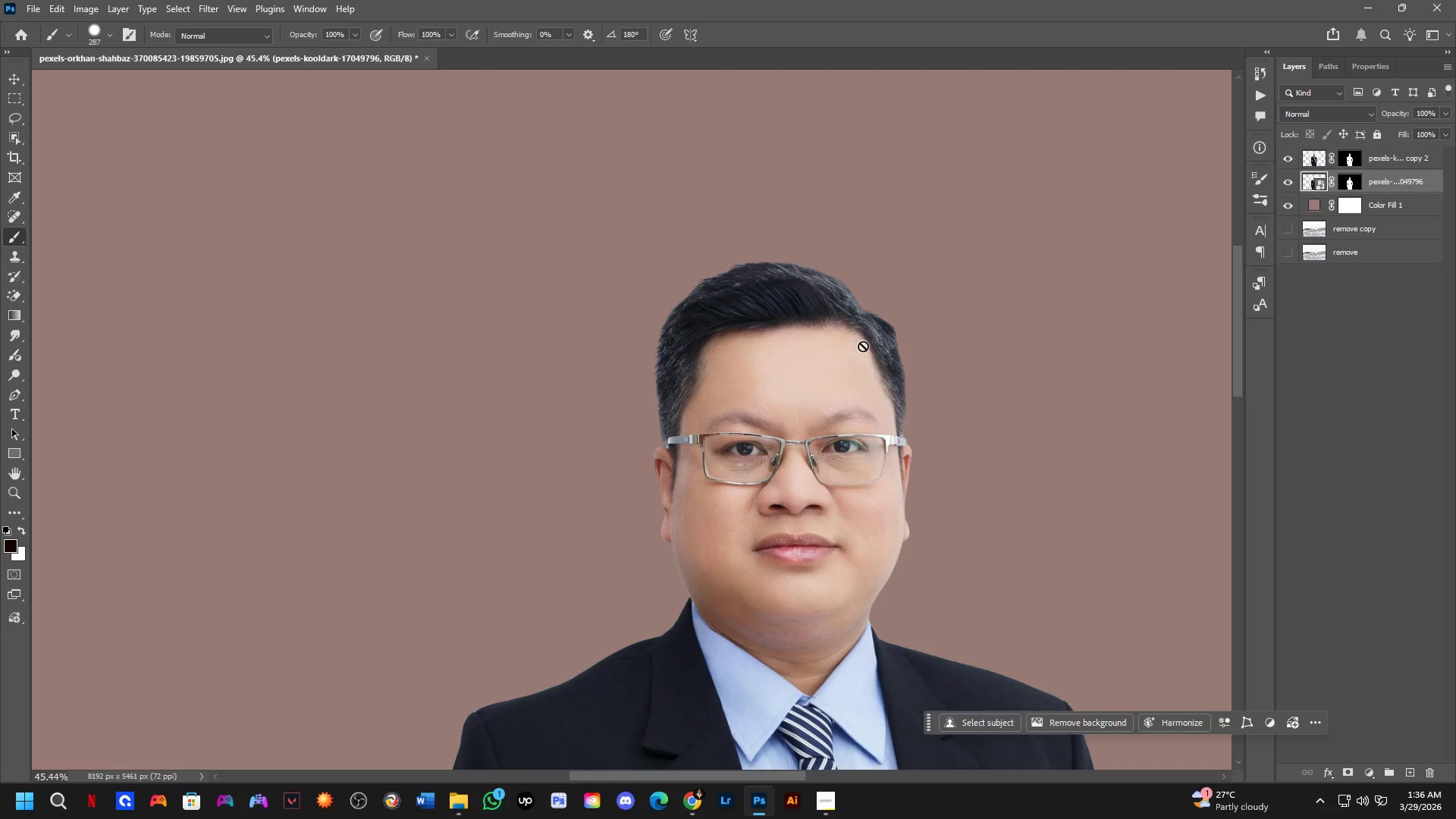 
hold_key(key=Space, duration=4.97)
 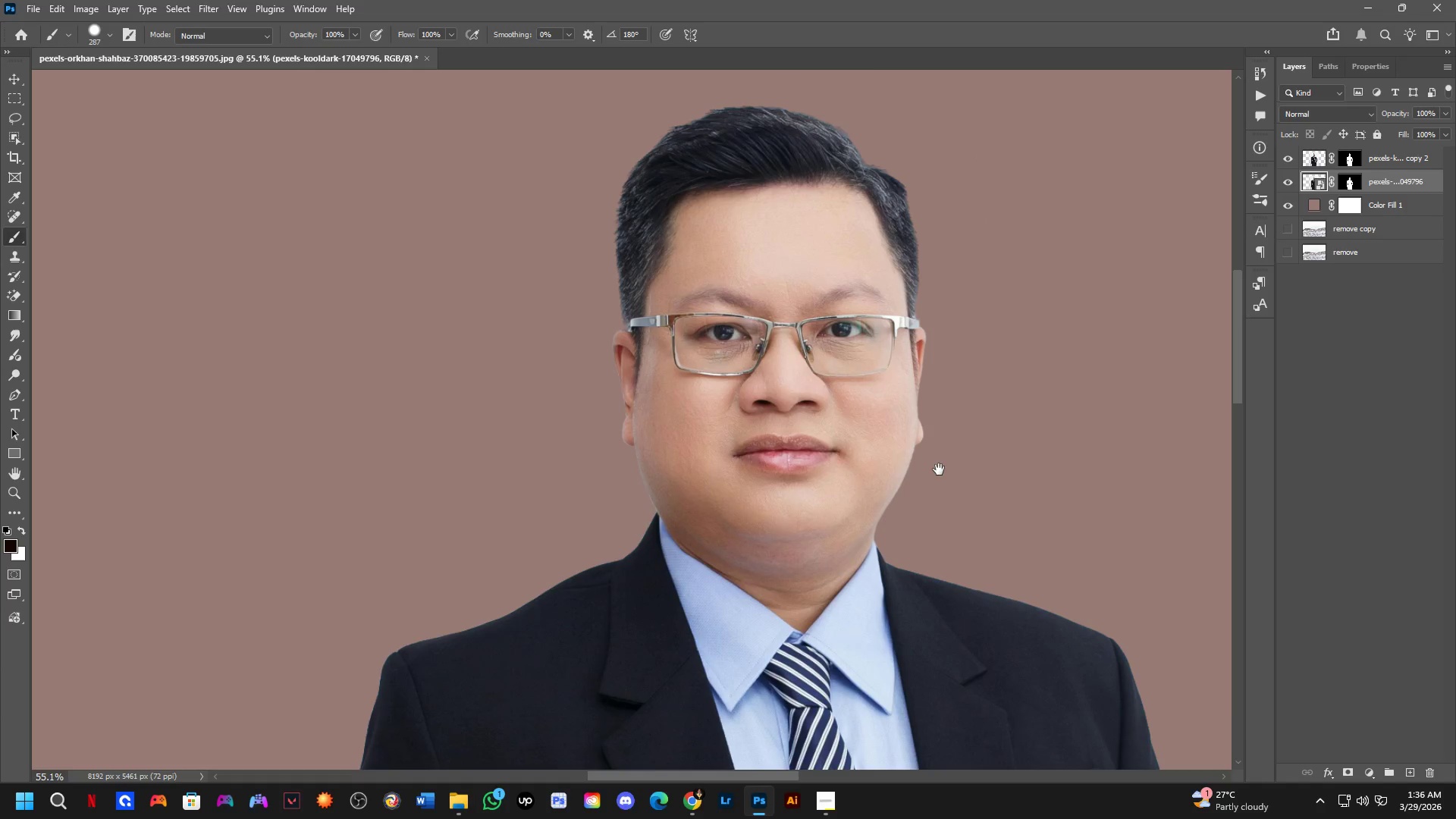 
left_click([1285, 163])
 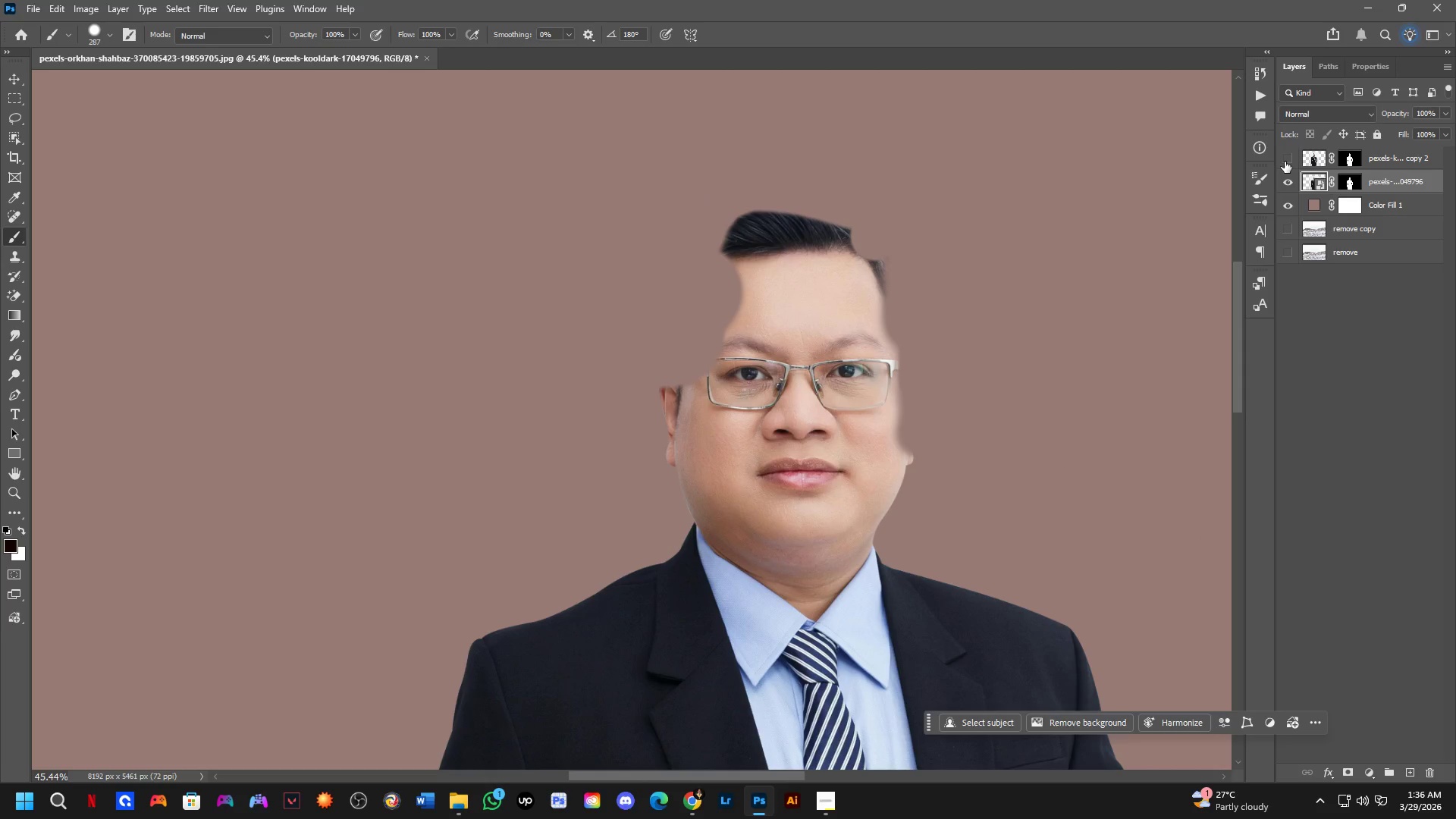 
left_click([1285, 162])
 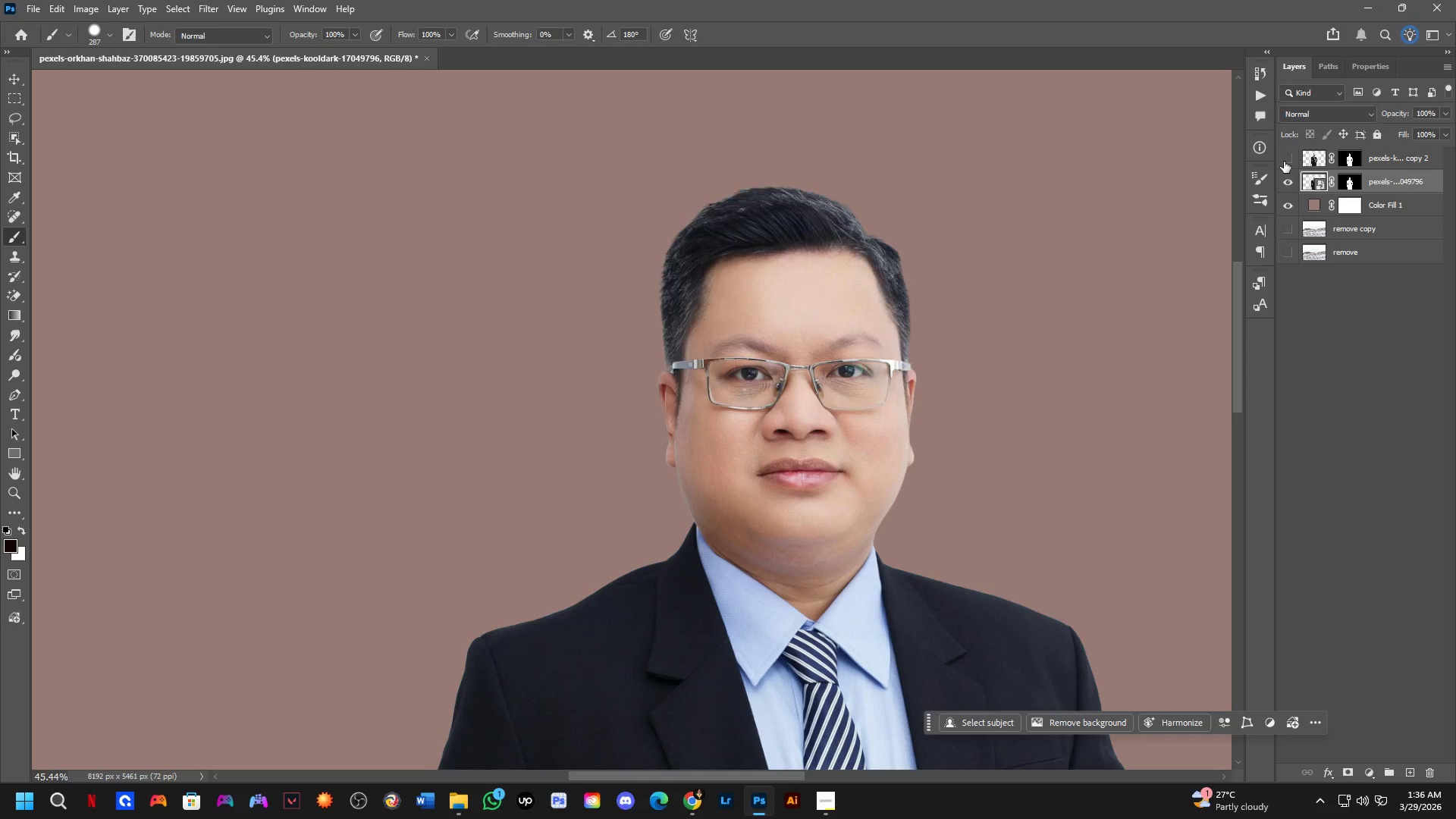 
double_click([1284, 162])
 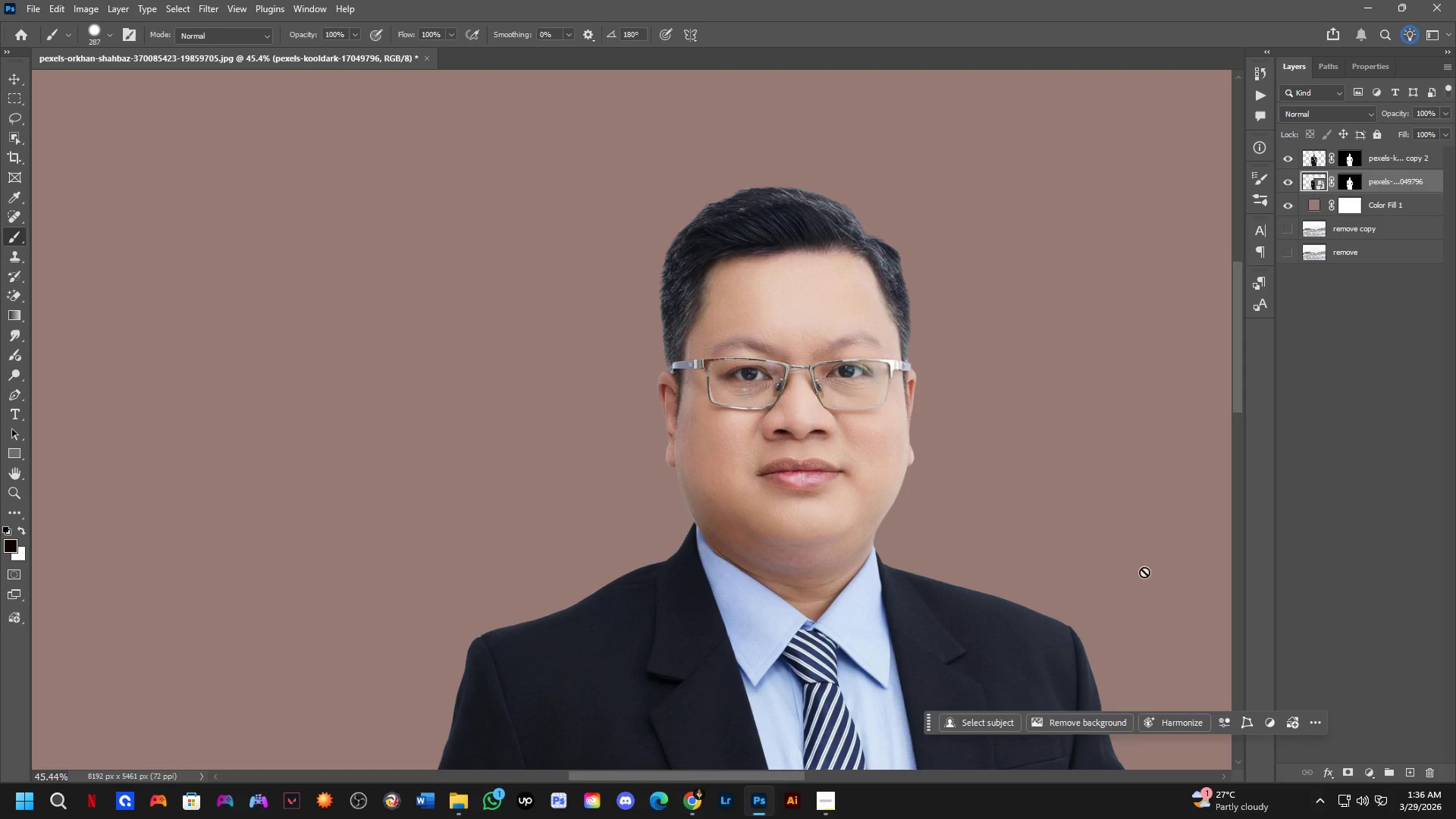 
key(Shift+ShiftLeft)
 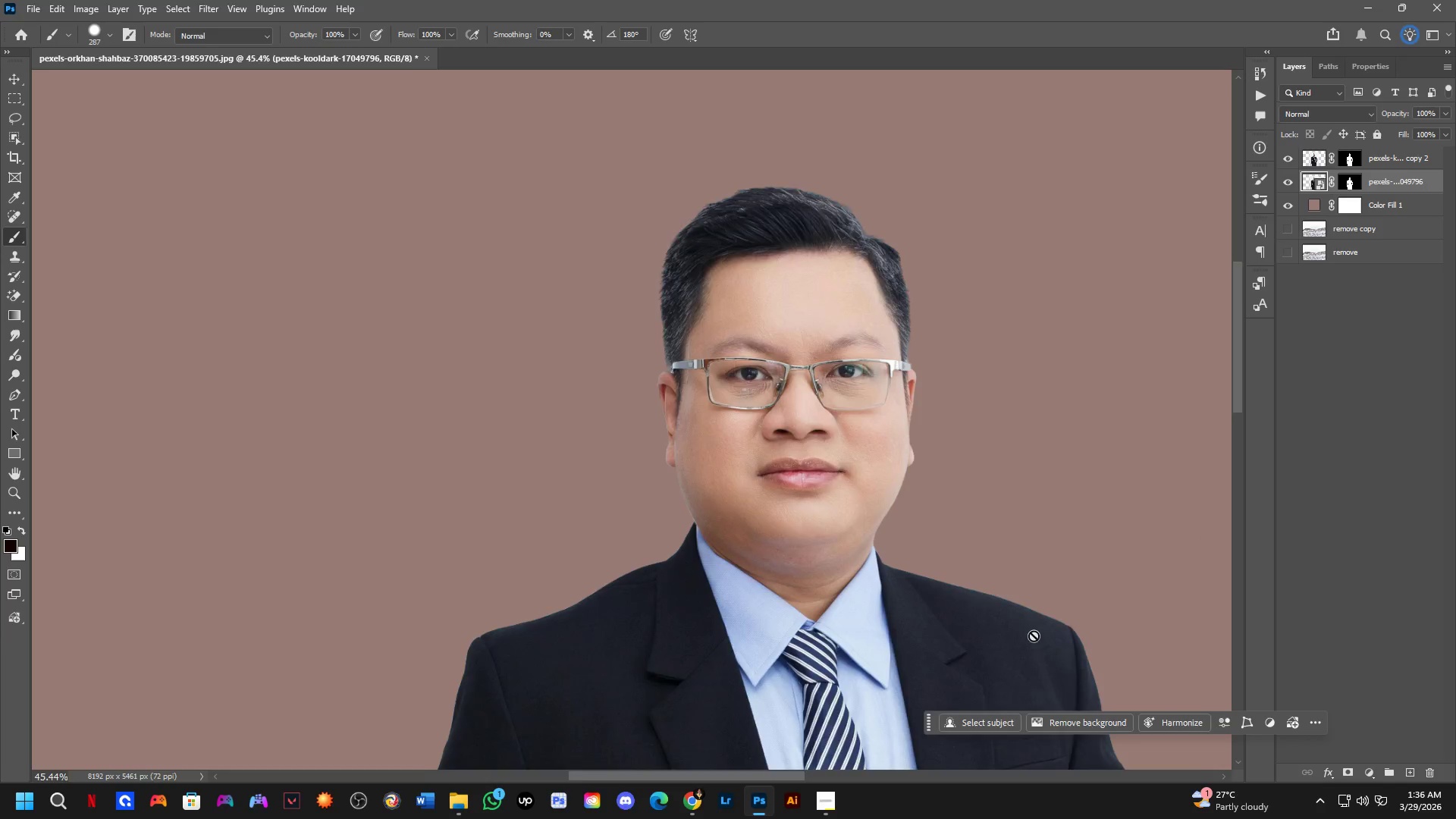 
key(Shift+ShiftLeft)
 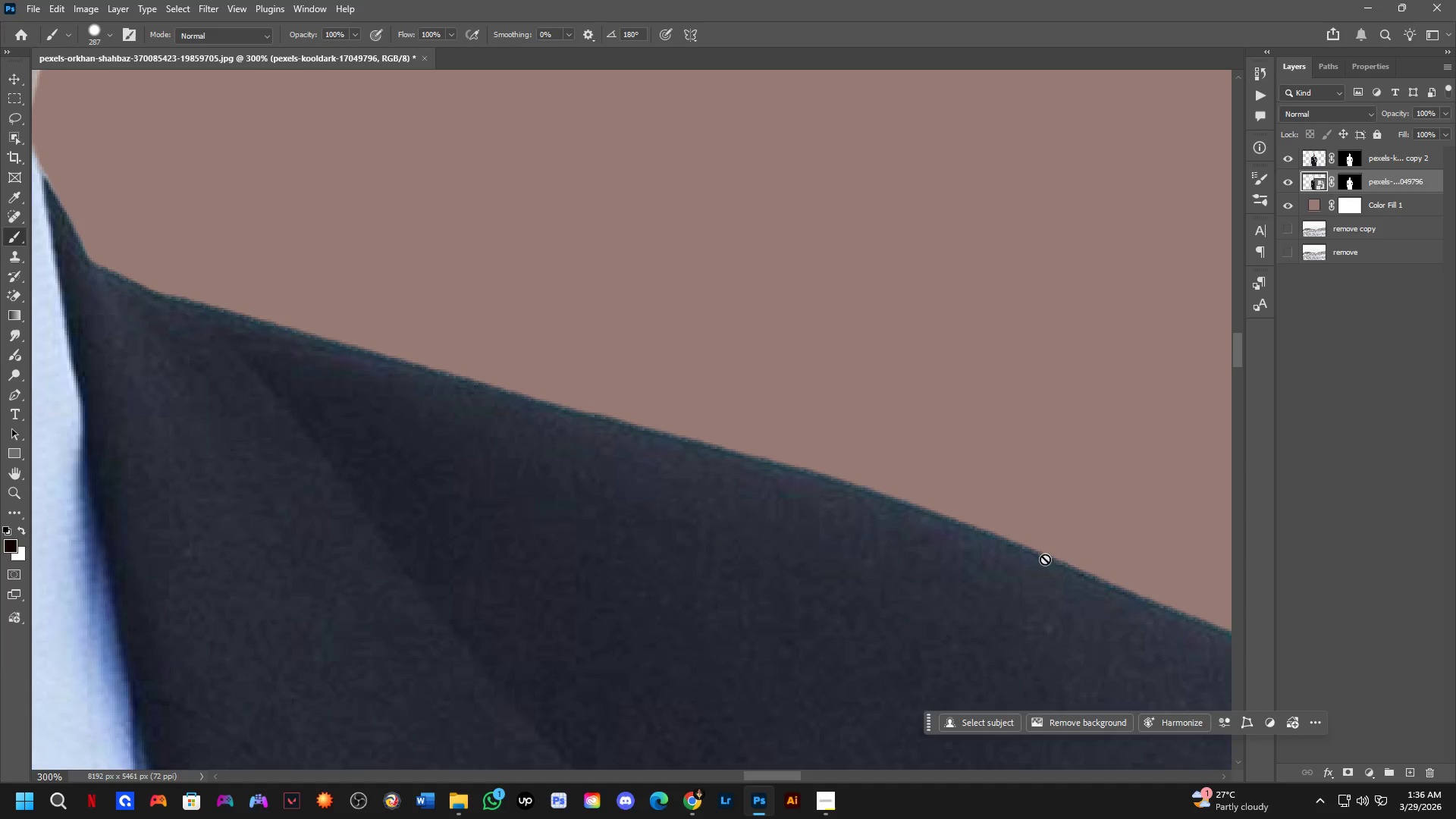 
hold_key(key=ShiftLeft, duration=0.39)
 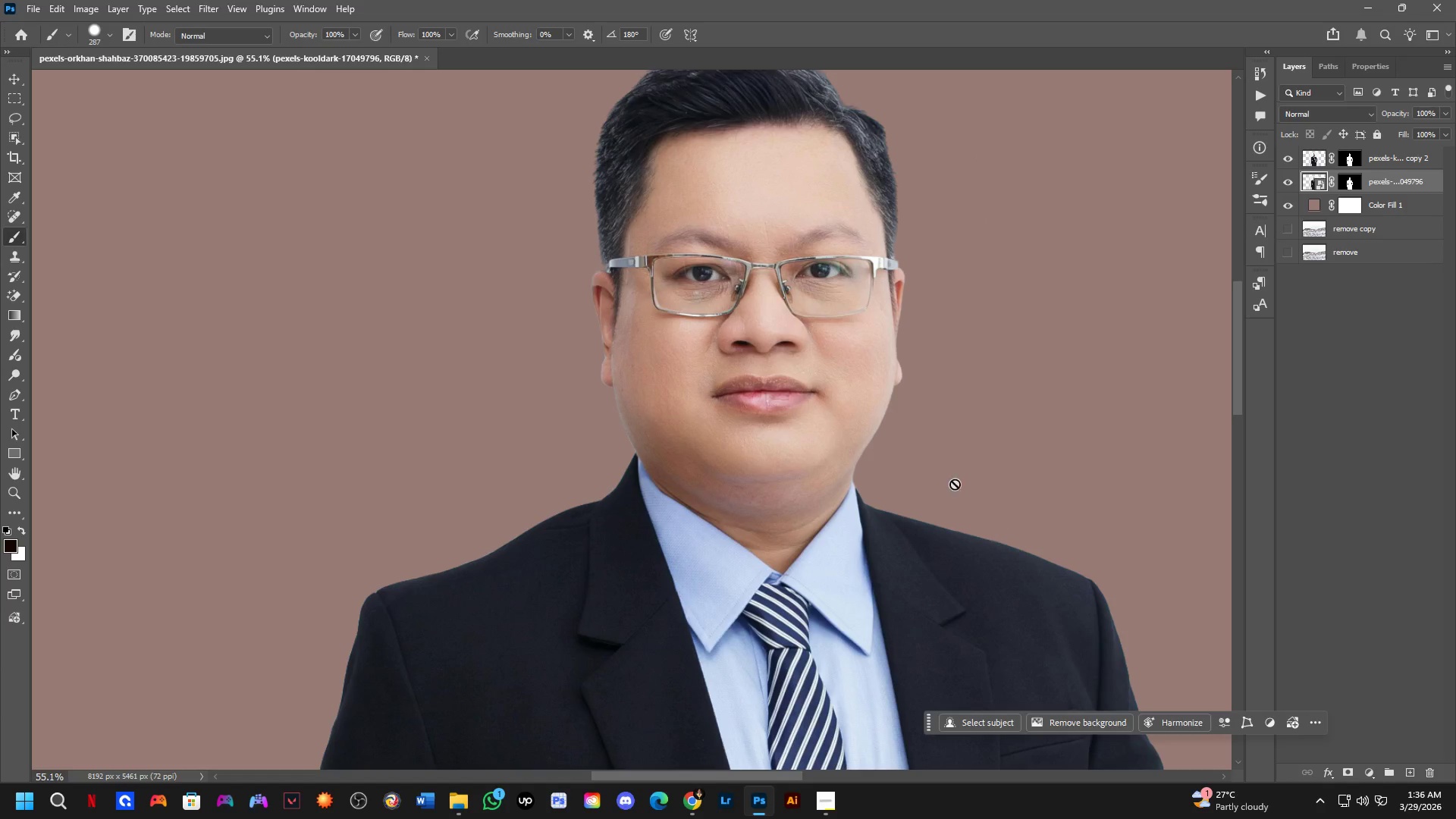 
hold_key(key=Space, duration=0.59)
 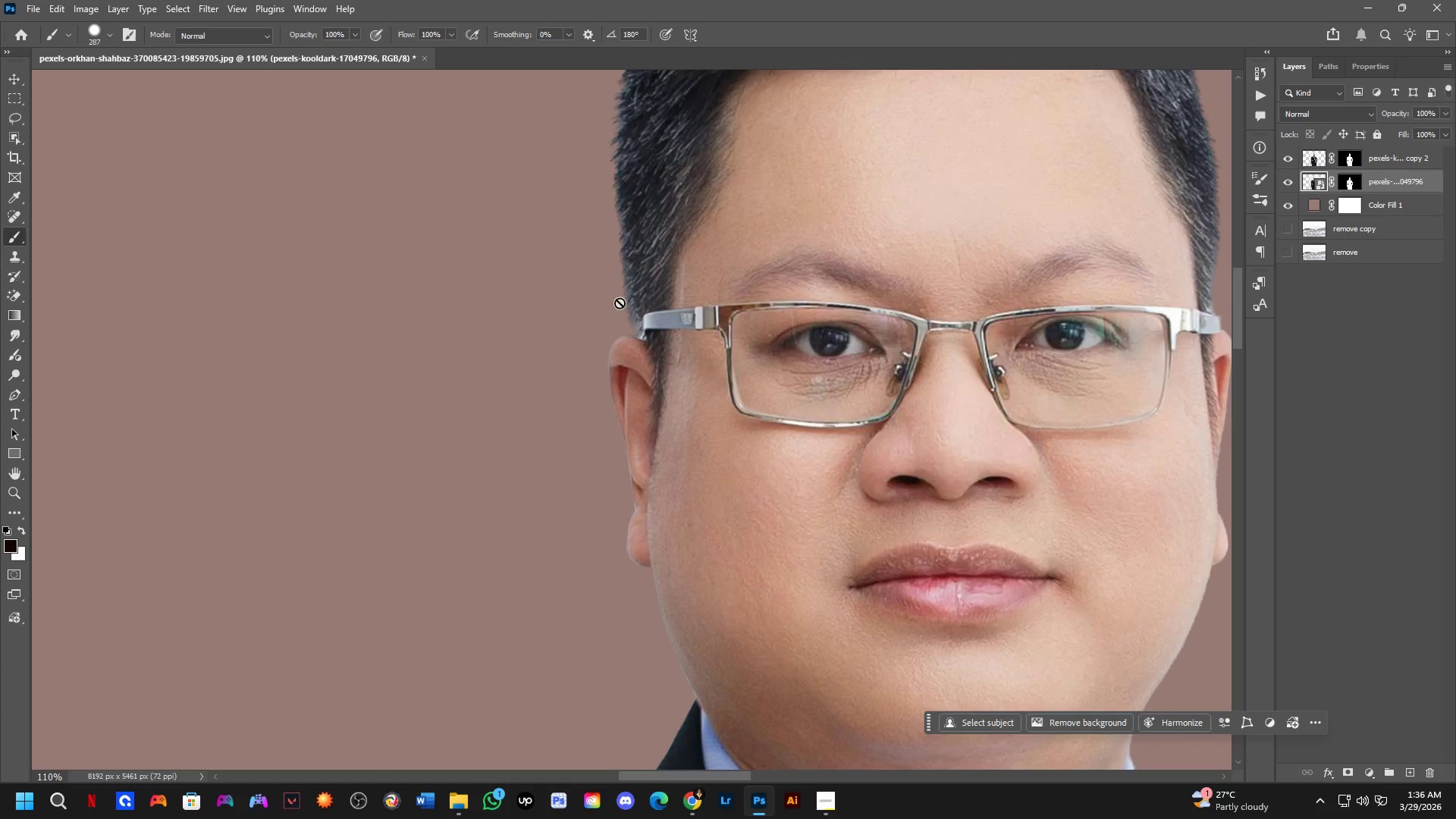 
left_click_drag(start_coordinate=[918, 410], to_coordinate=[939, 469])
 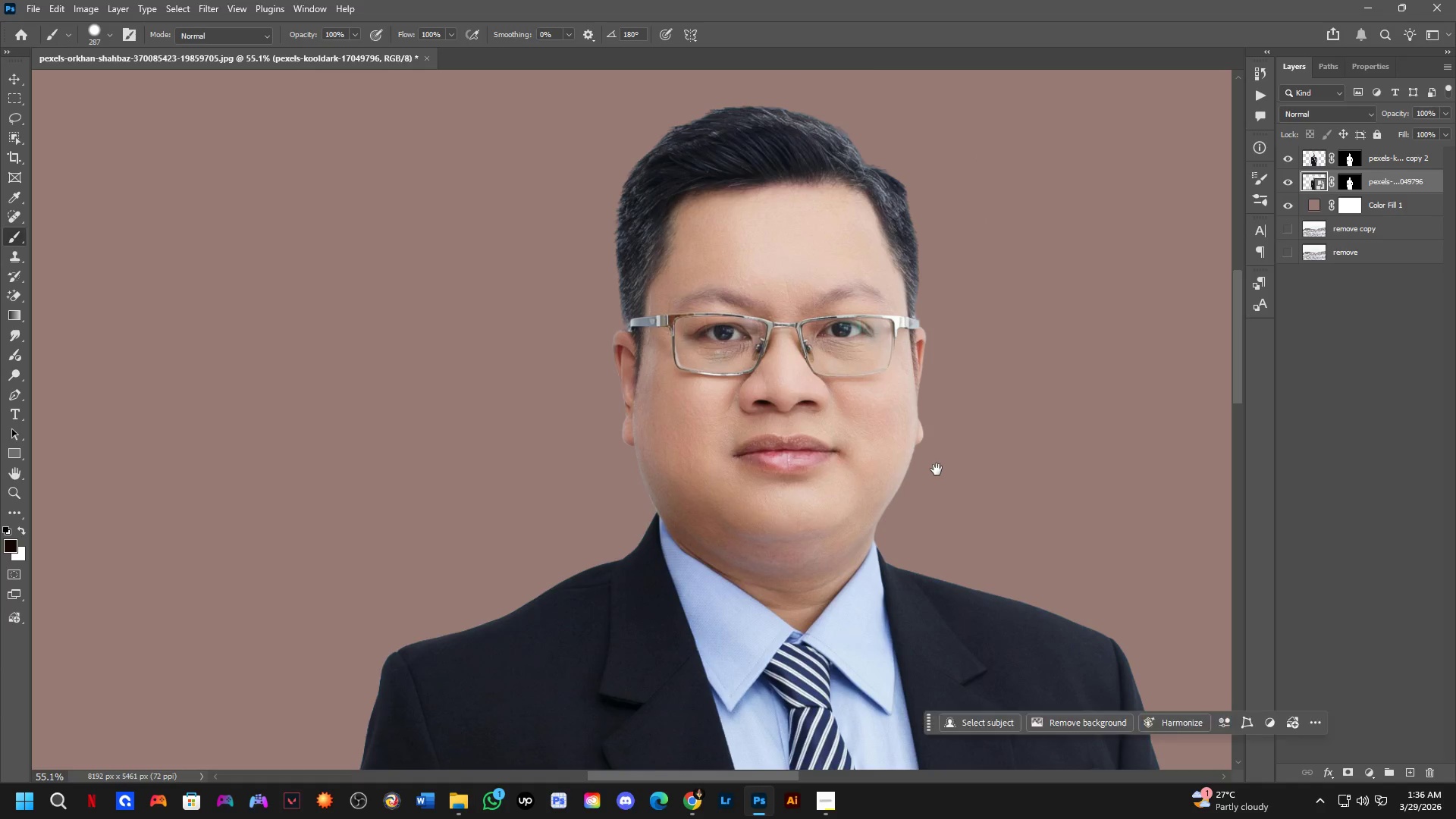 
scroll: coordinate [1023, 555], scroll_direction: up, amount: 4.0
 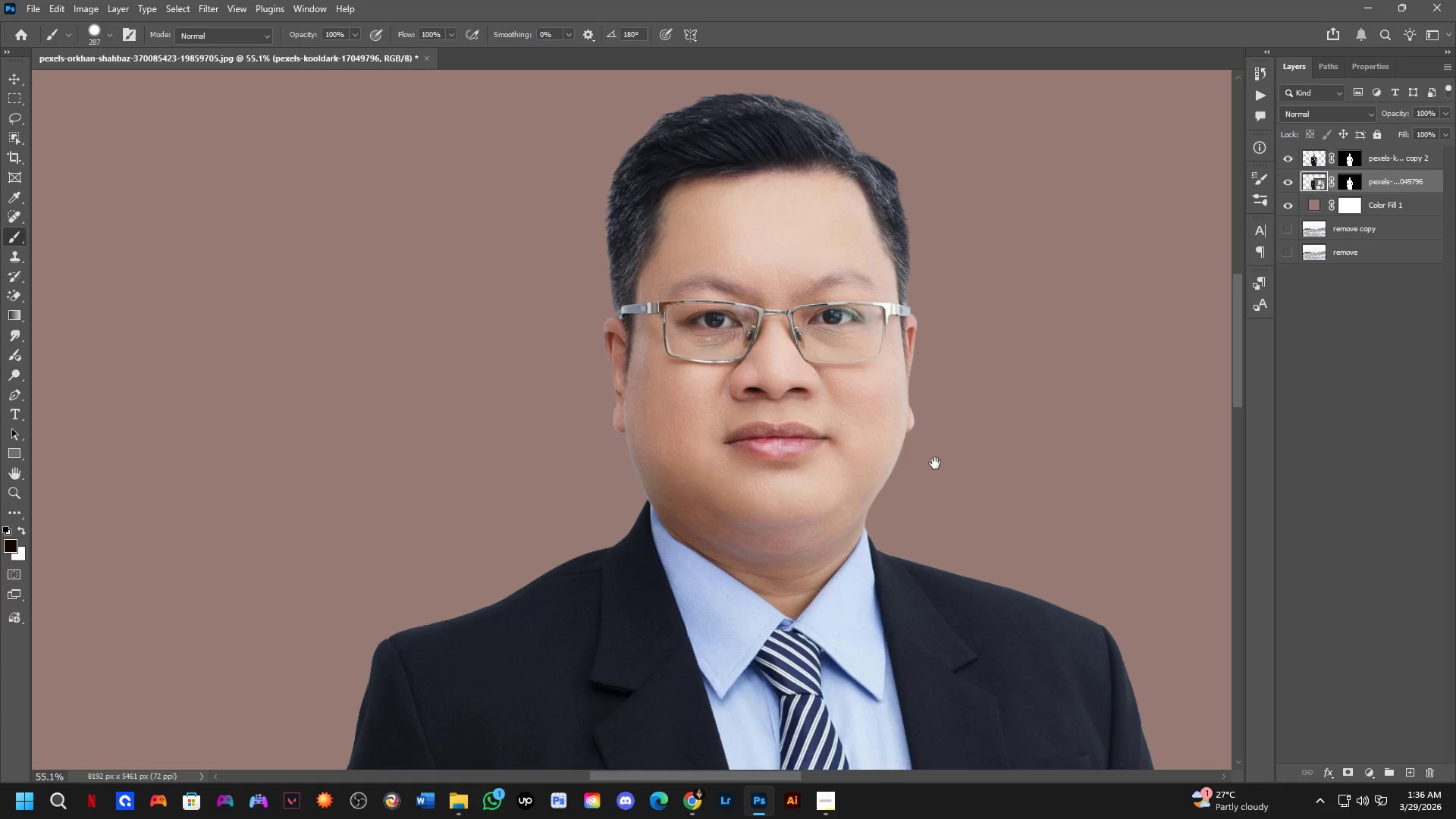 
key(Shift+ShiftLeft)
 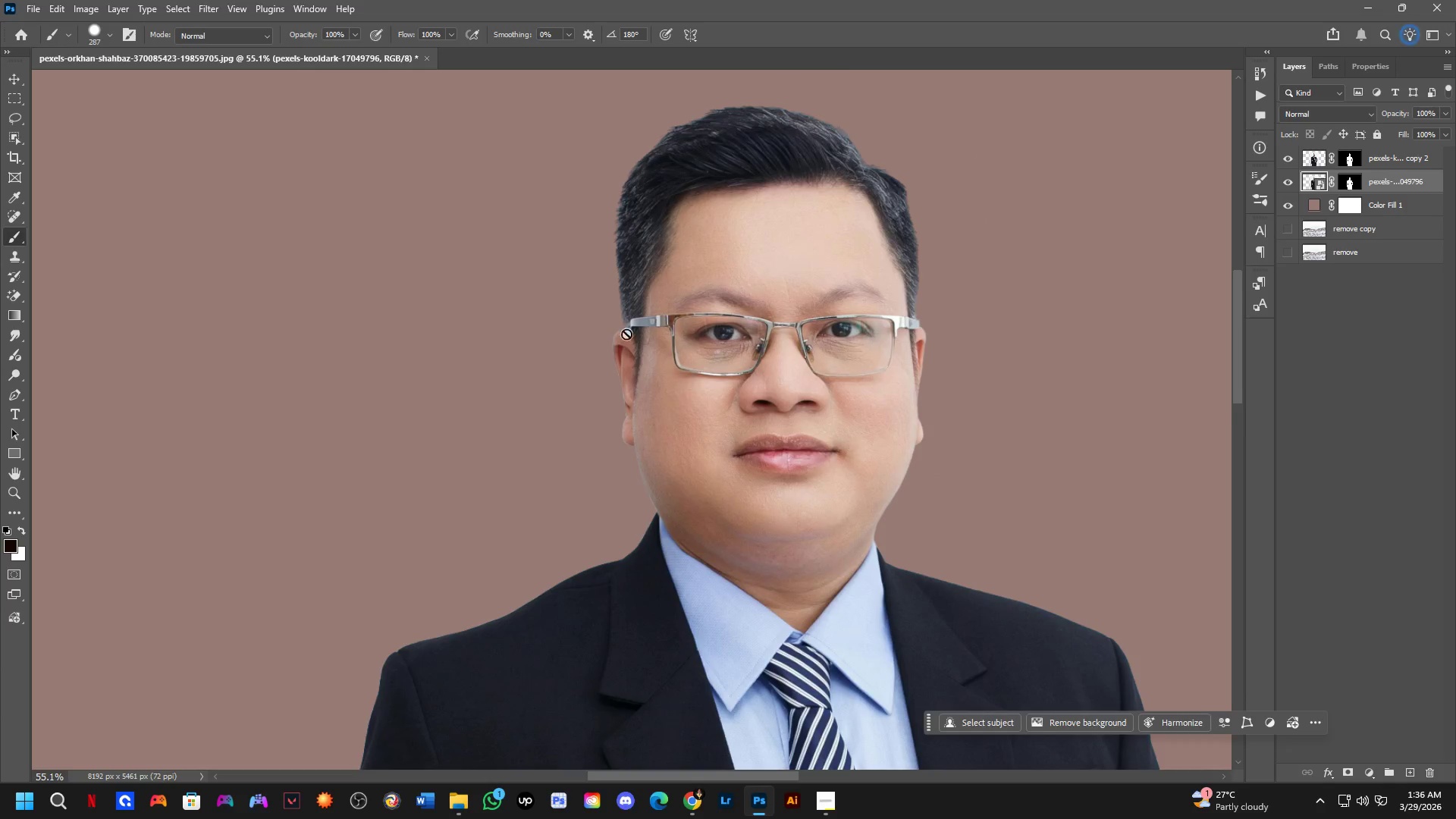 
hold_key(key=Space, duration=0.69)
 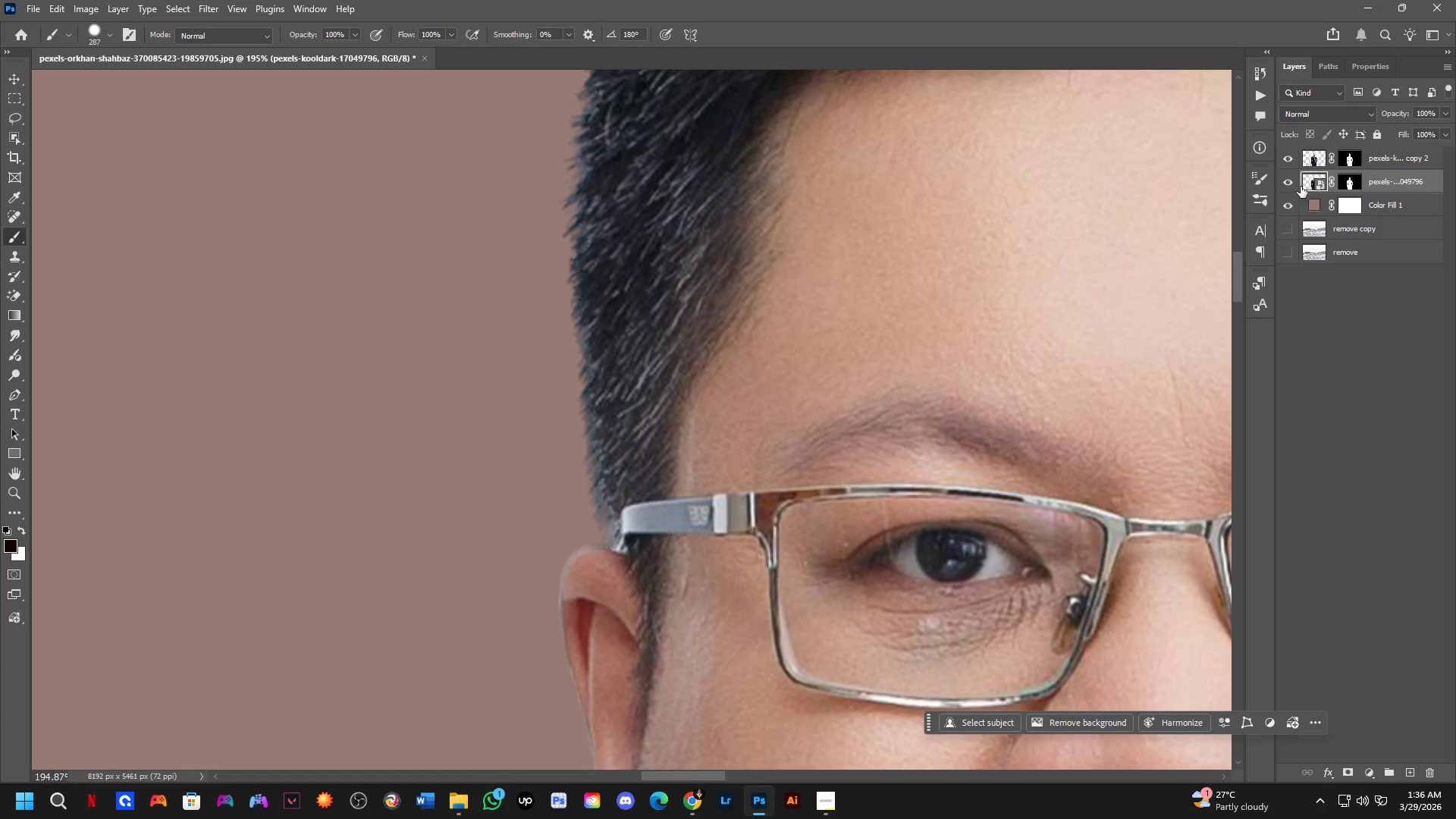 
left_click_drag(start_coordinate=[707, 301], to_coordinate=[688, 482])
 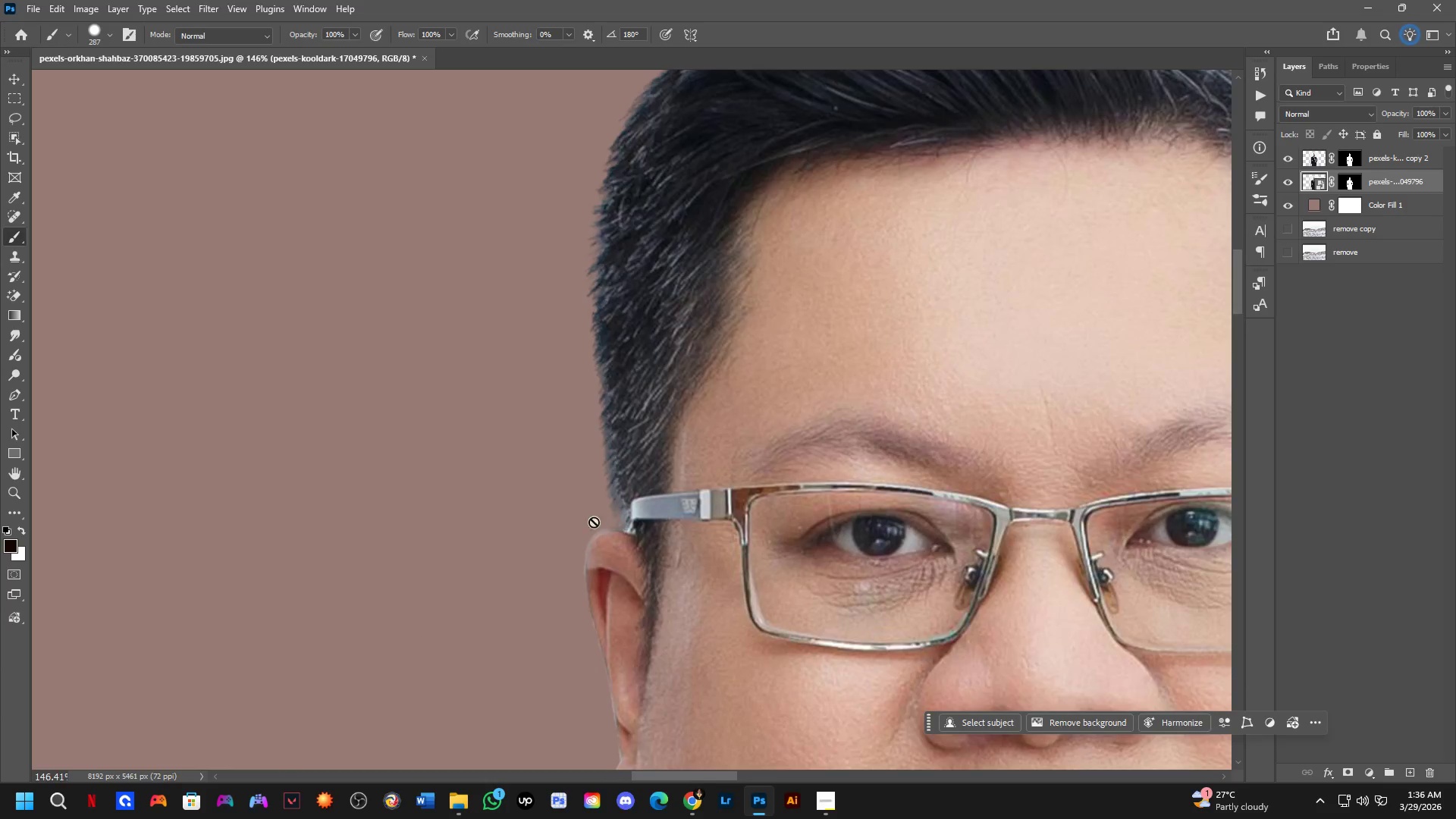 
scroll: coordinate [799, 401], scroll_direction: up, amount: 9.0
 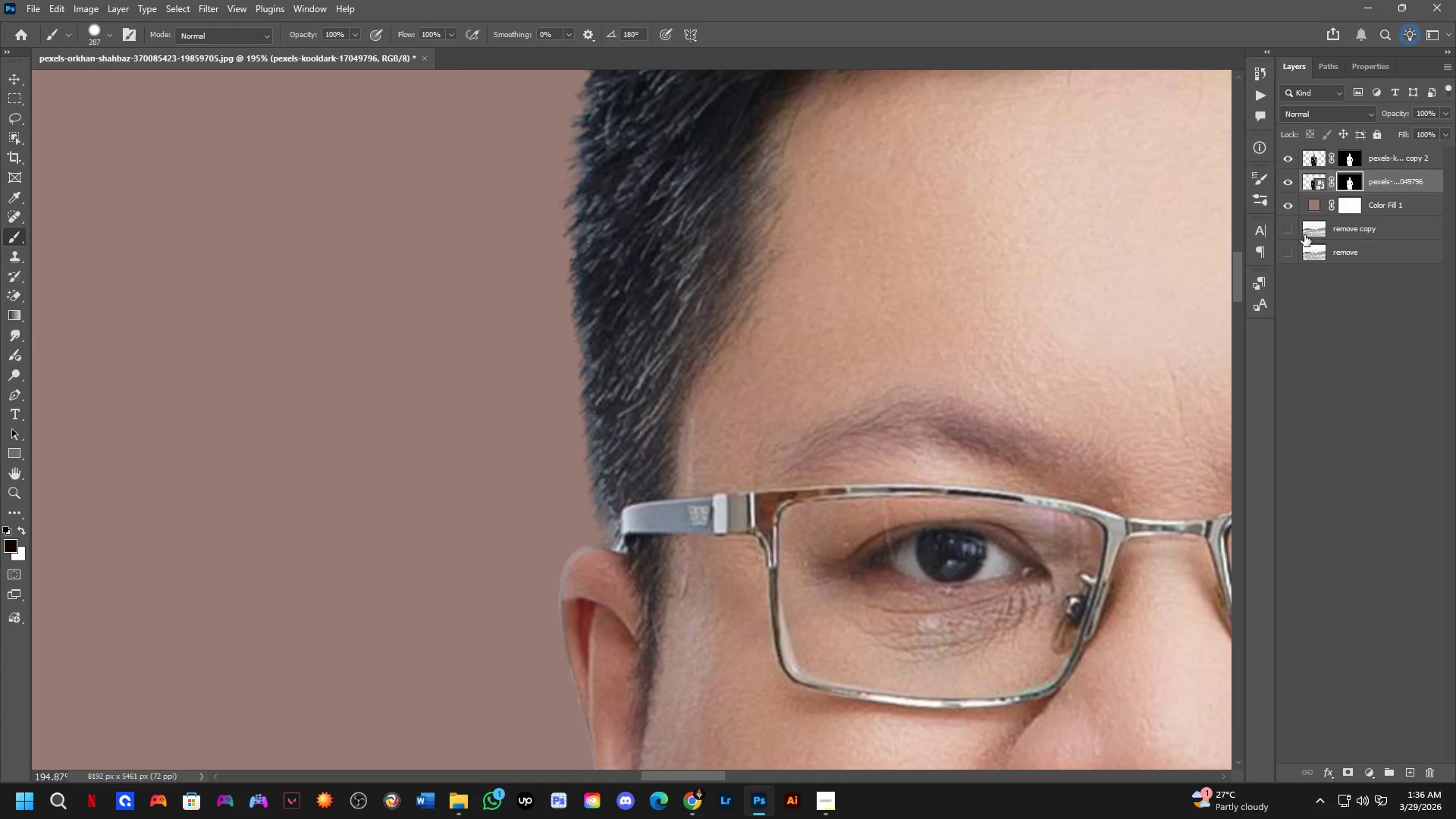 
hold_key(key=AltLeft, duration=0.44)
 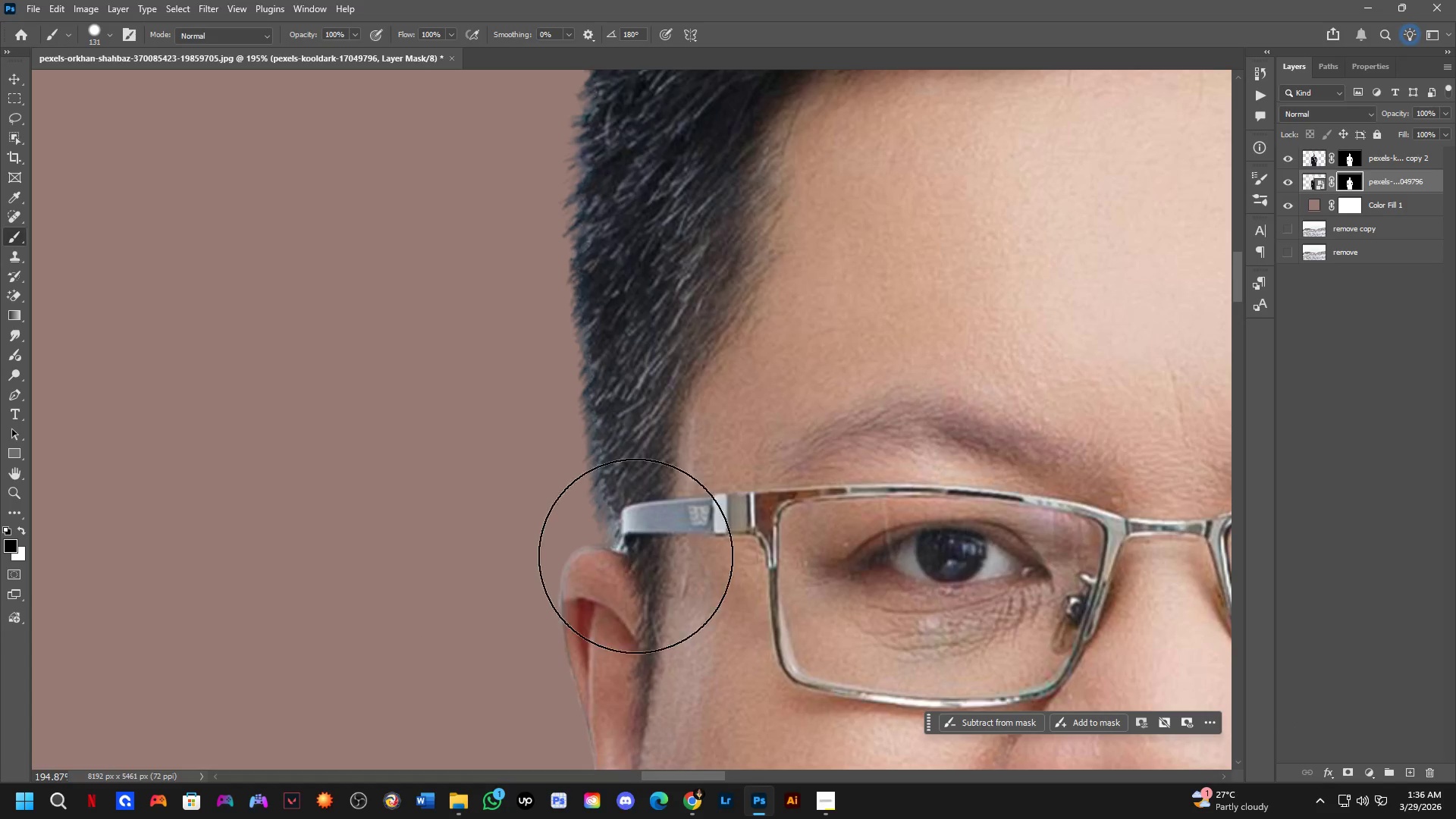 
left_click_drag(start_coordinate=[637, 549], to_coordinate=[637, 554])
 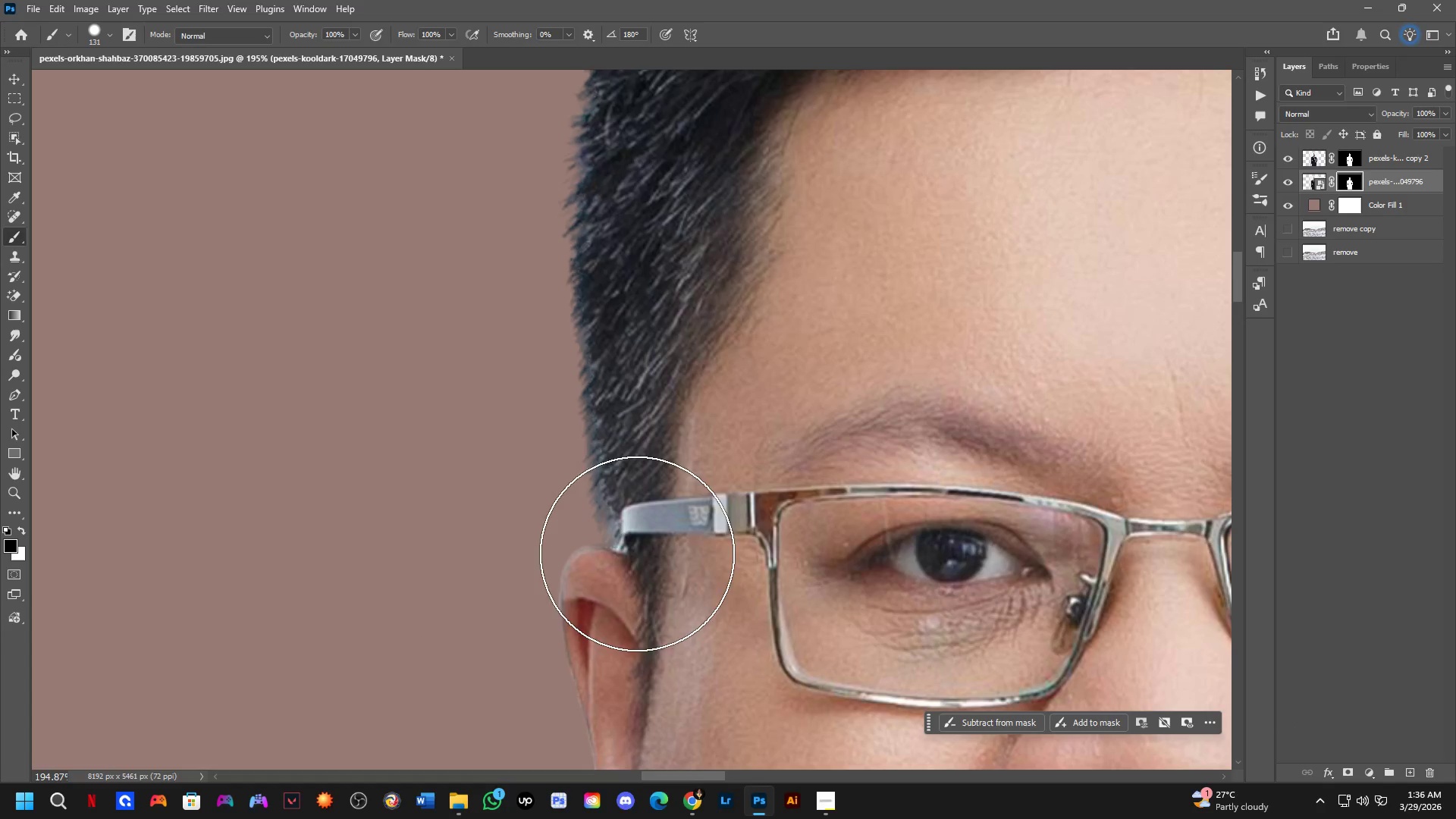 
key(Control+ControlLeft)
 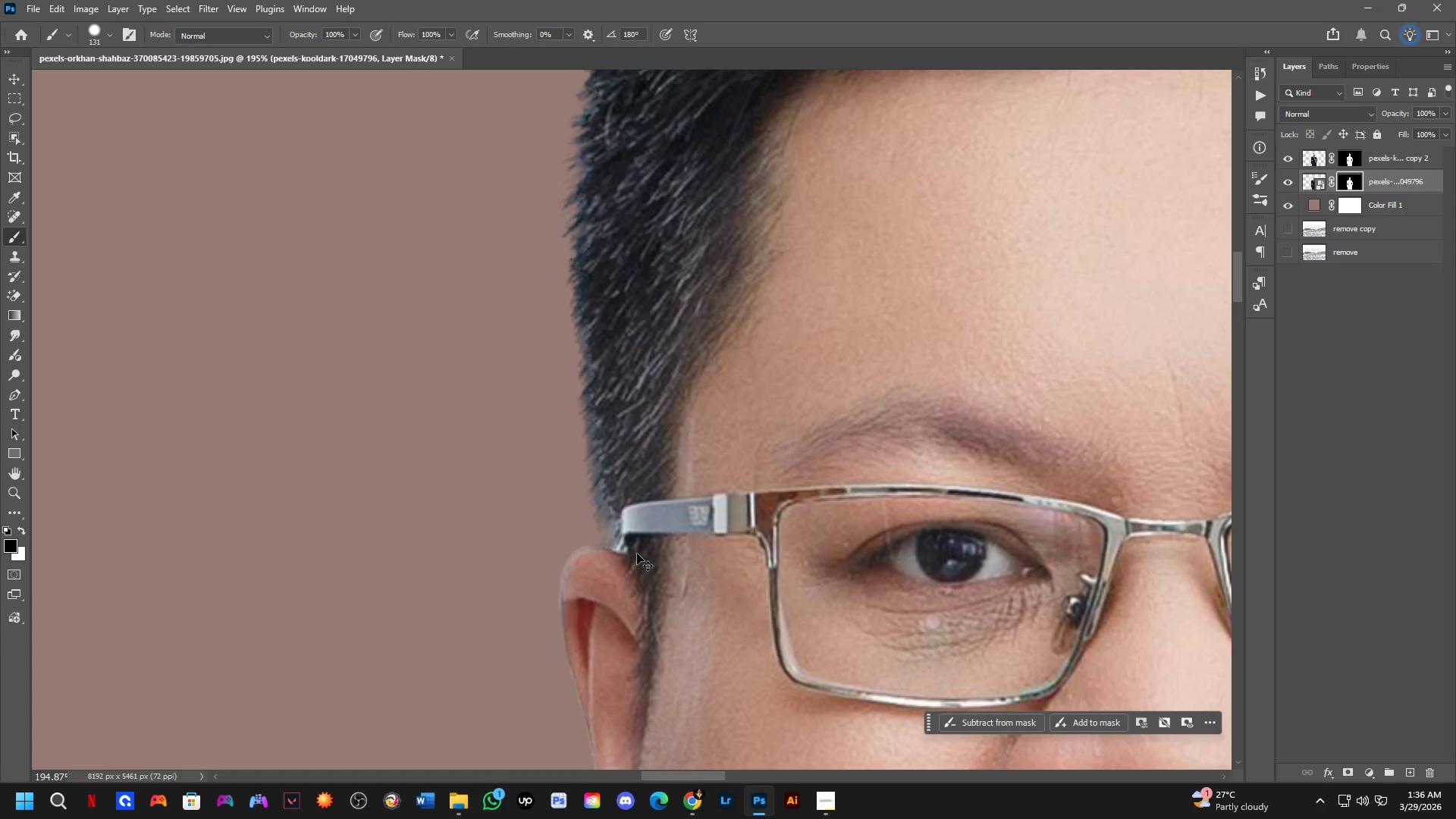 
key(Control+Z)
 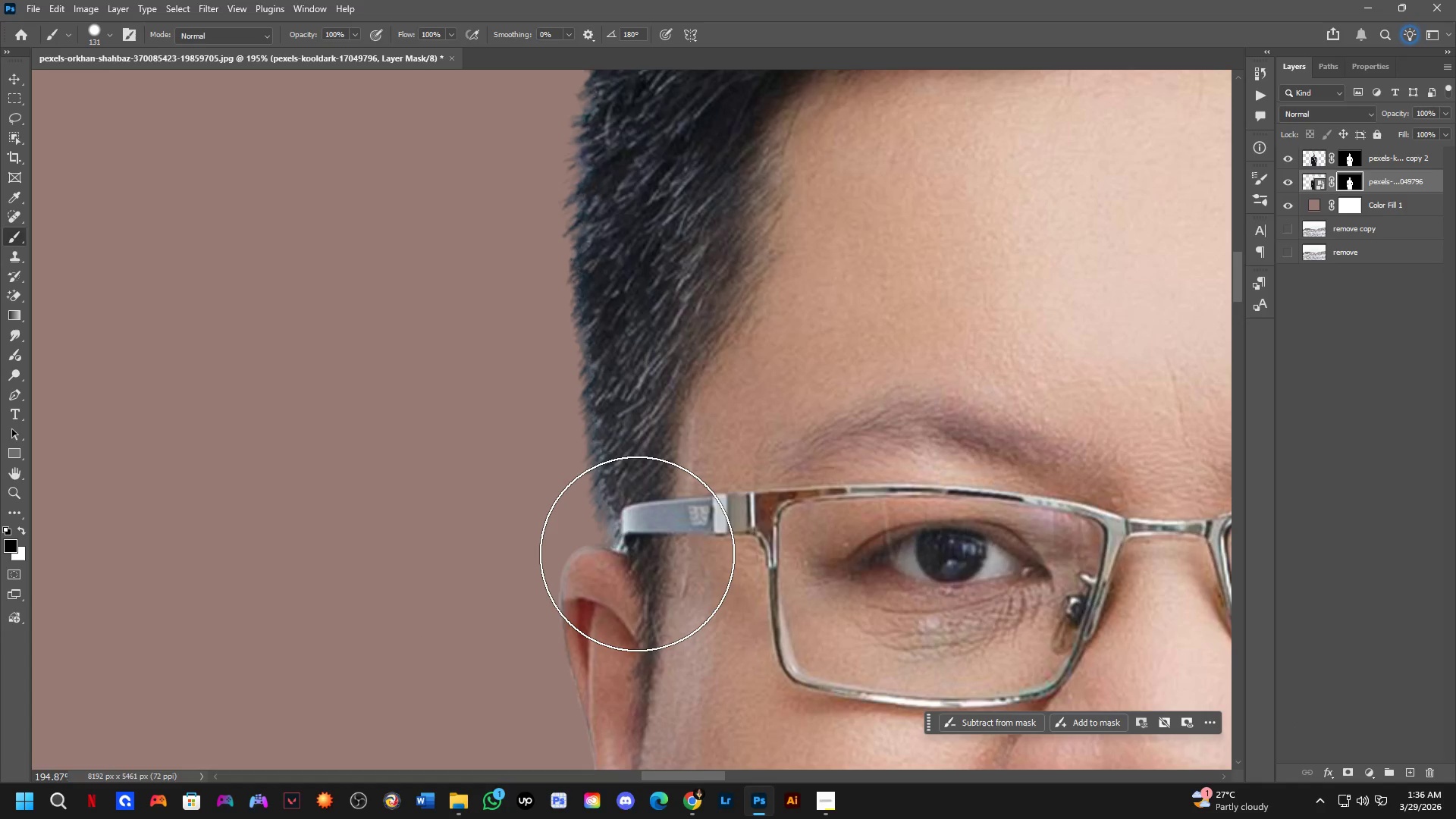 
left_click_drag(start_coordinate=[635, 554], to_coordinate=[623, 547])
 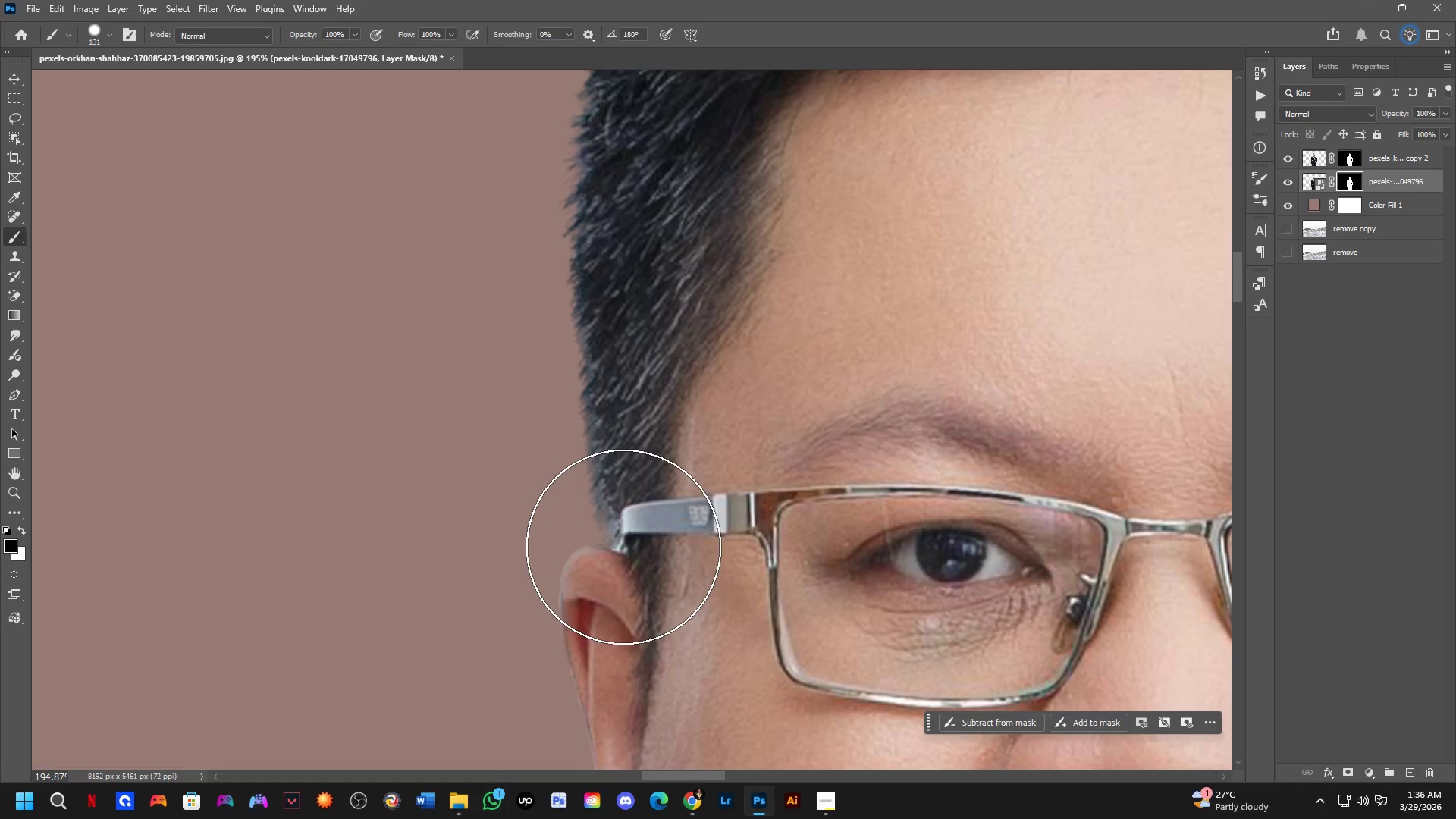 
key(X)
 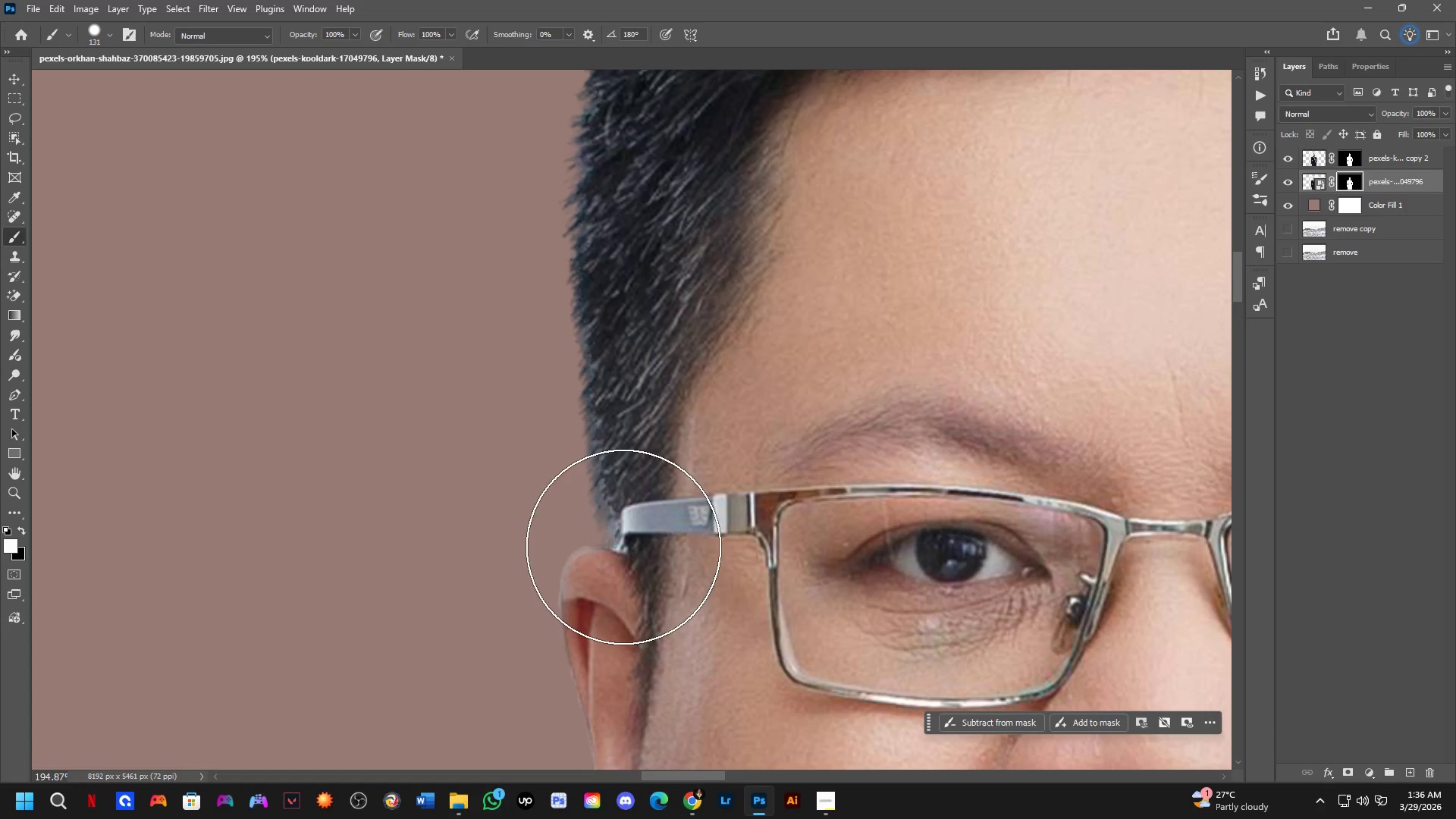 
left_click_drag(start_coordinate=[623, 547], to_coordinate=[617, 558])
 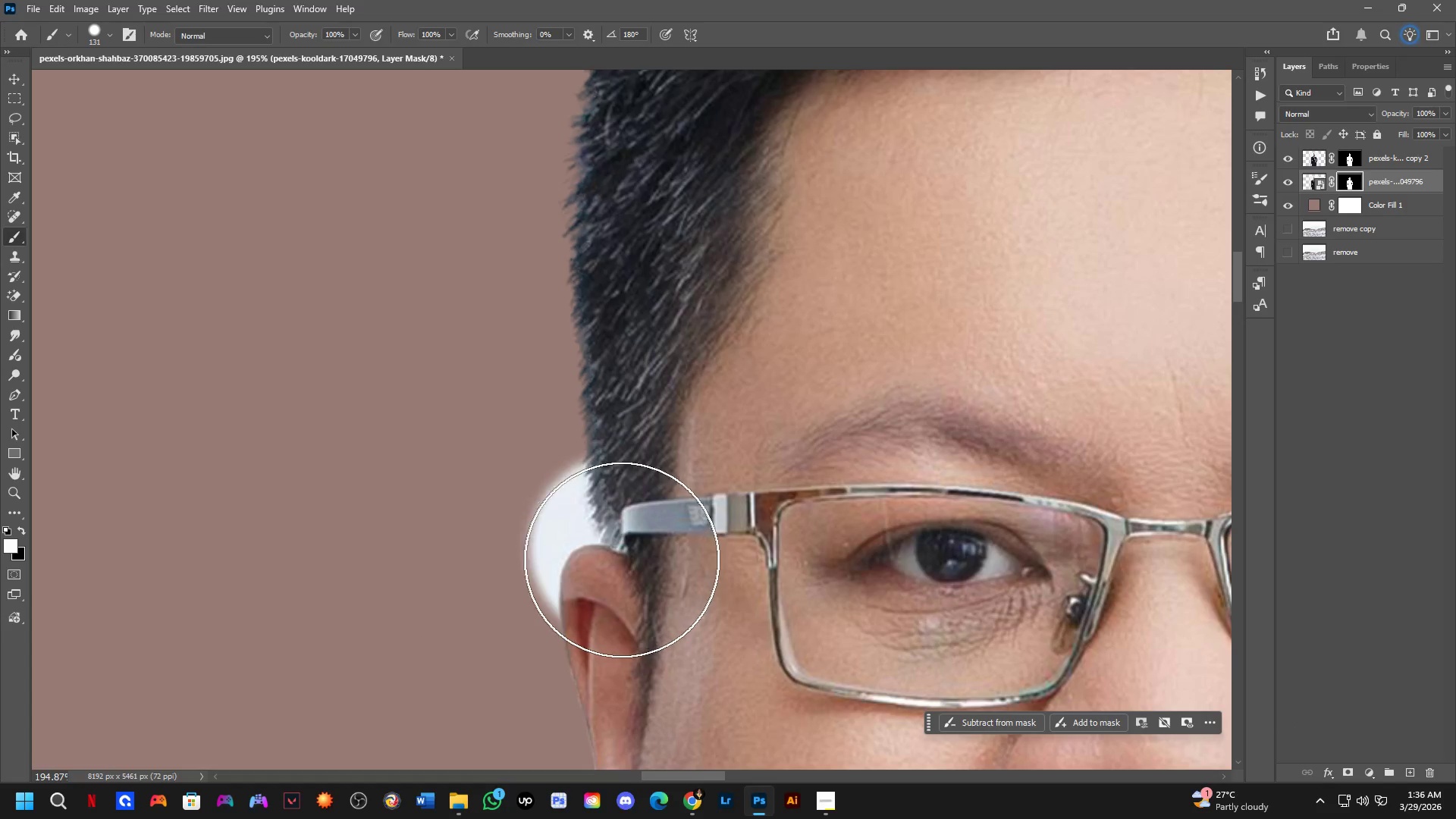 
key(Control+ControlLeft)
 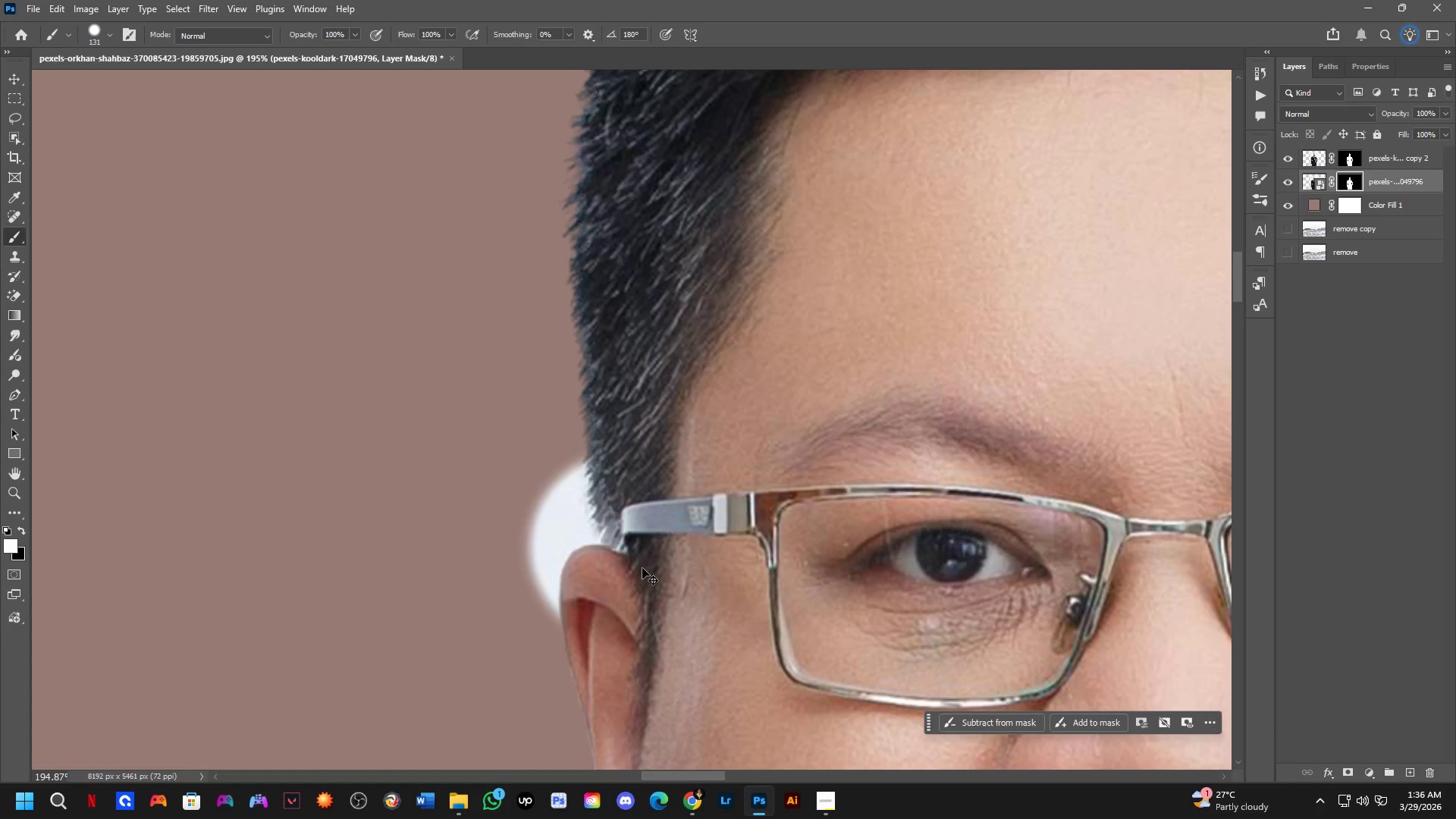 
key(Control+Z)
 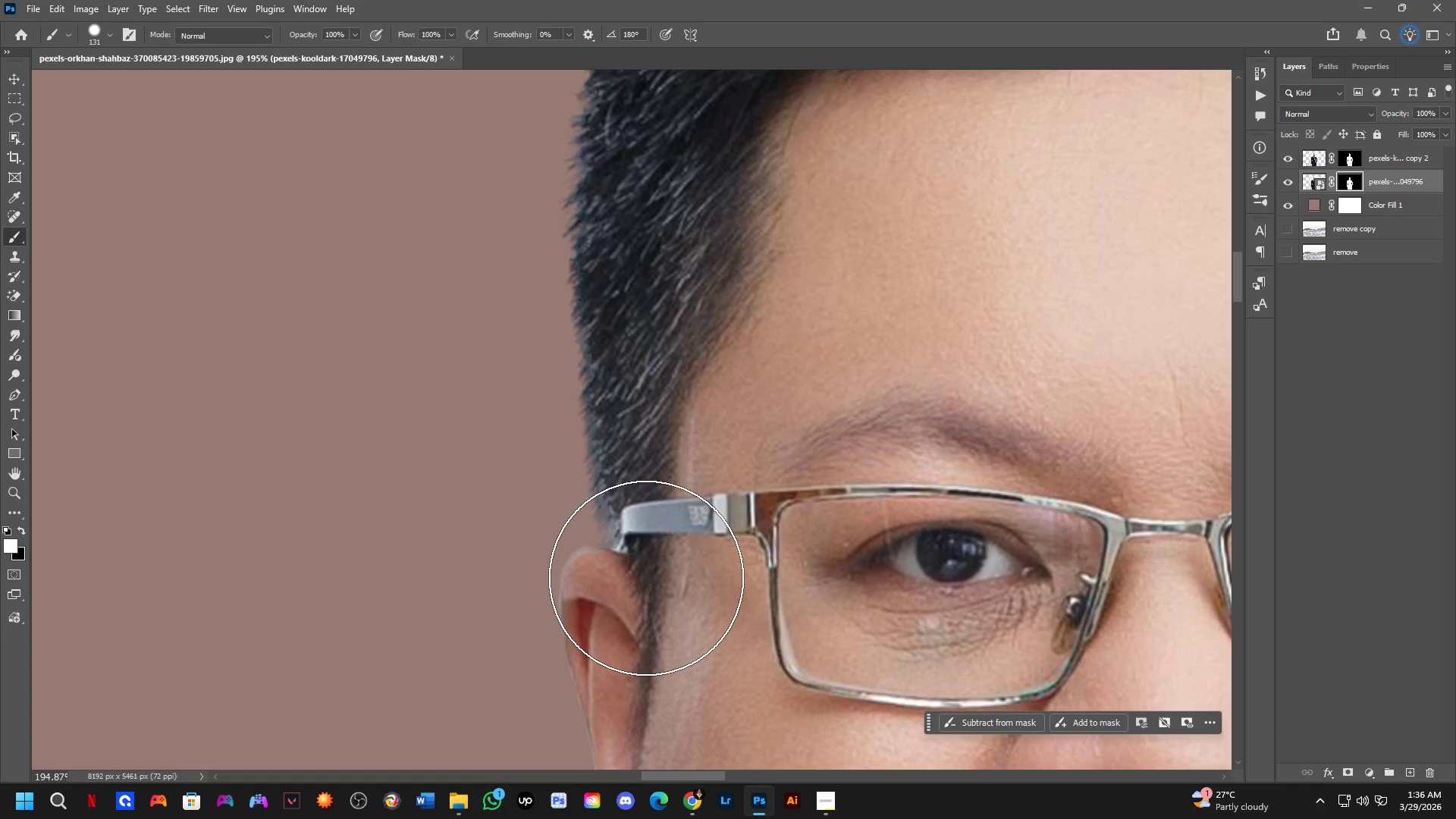 
key(Alt+AltLeft)
 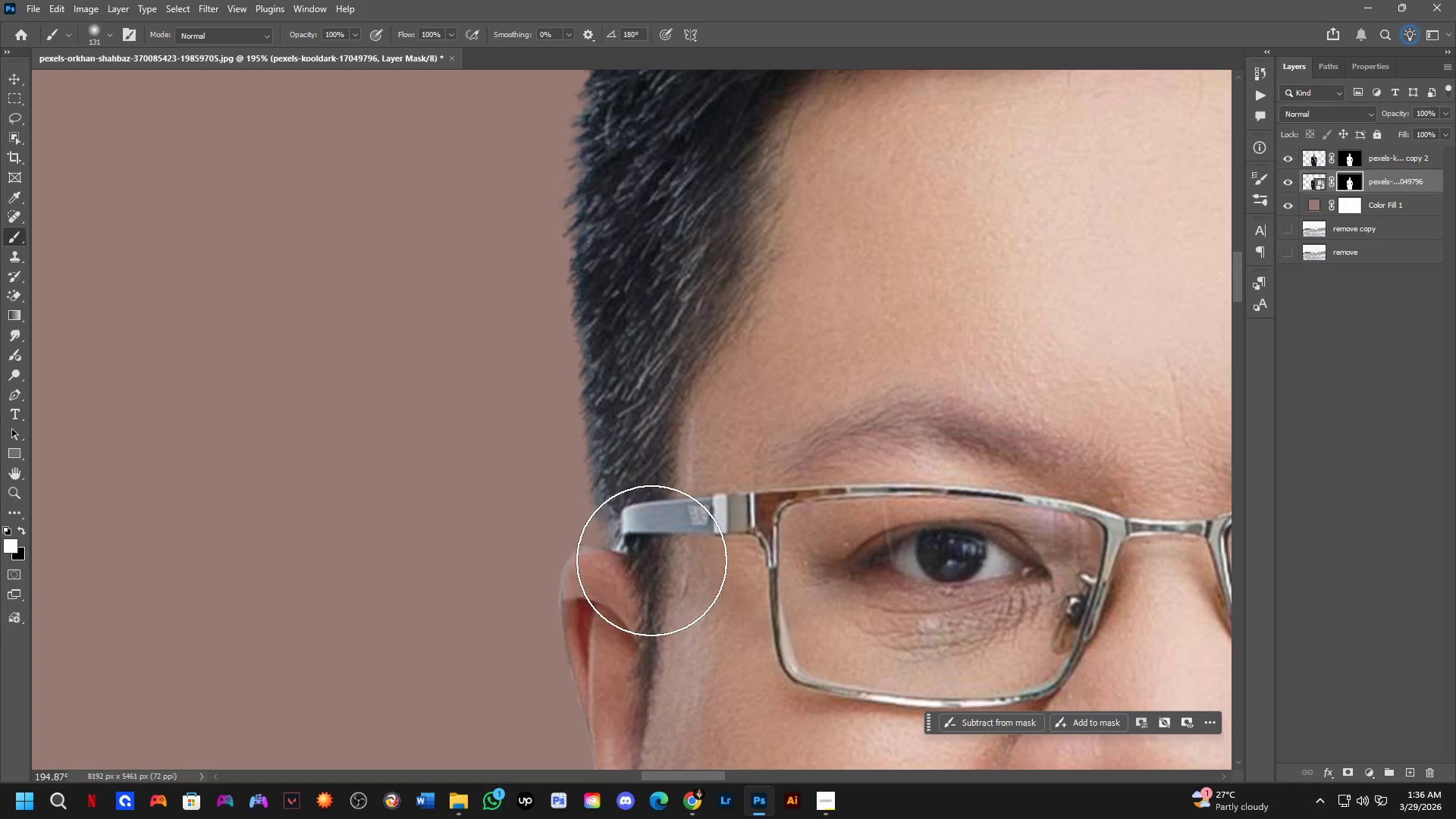 
key(Alt+AltLeft)
 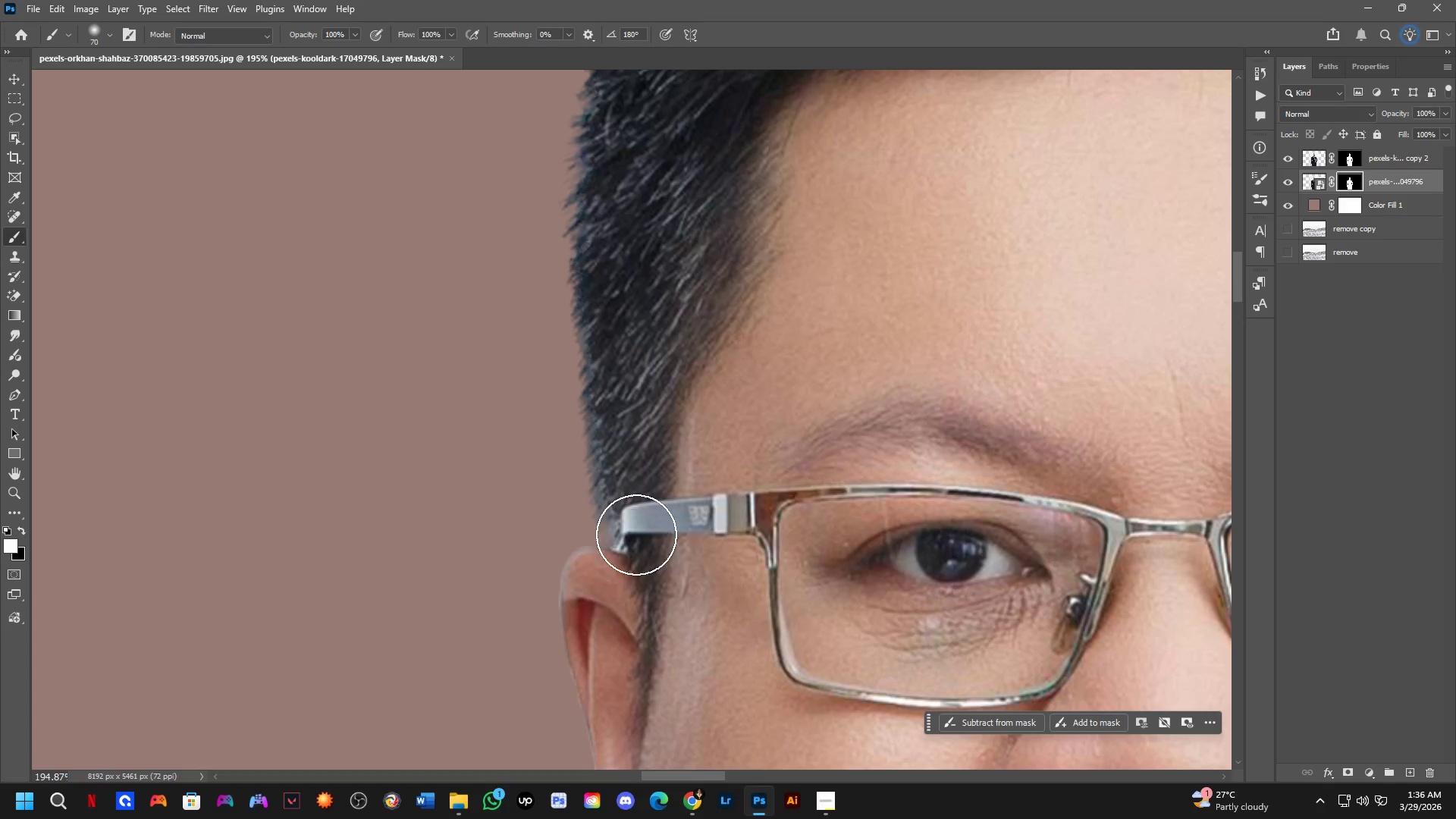 
left_click_drag(start_coordinate=[636, 534], to_coordinate=[635, 491])
 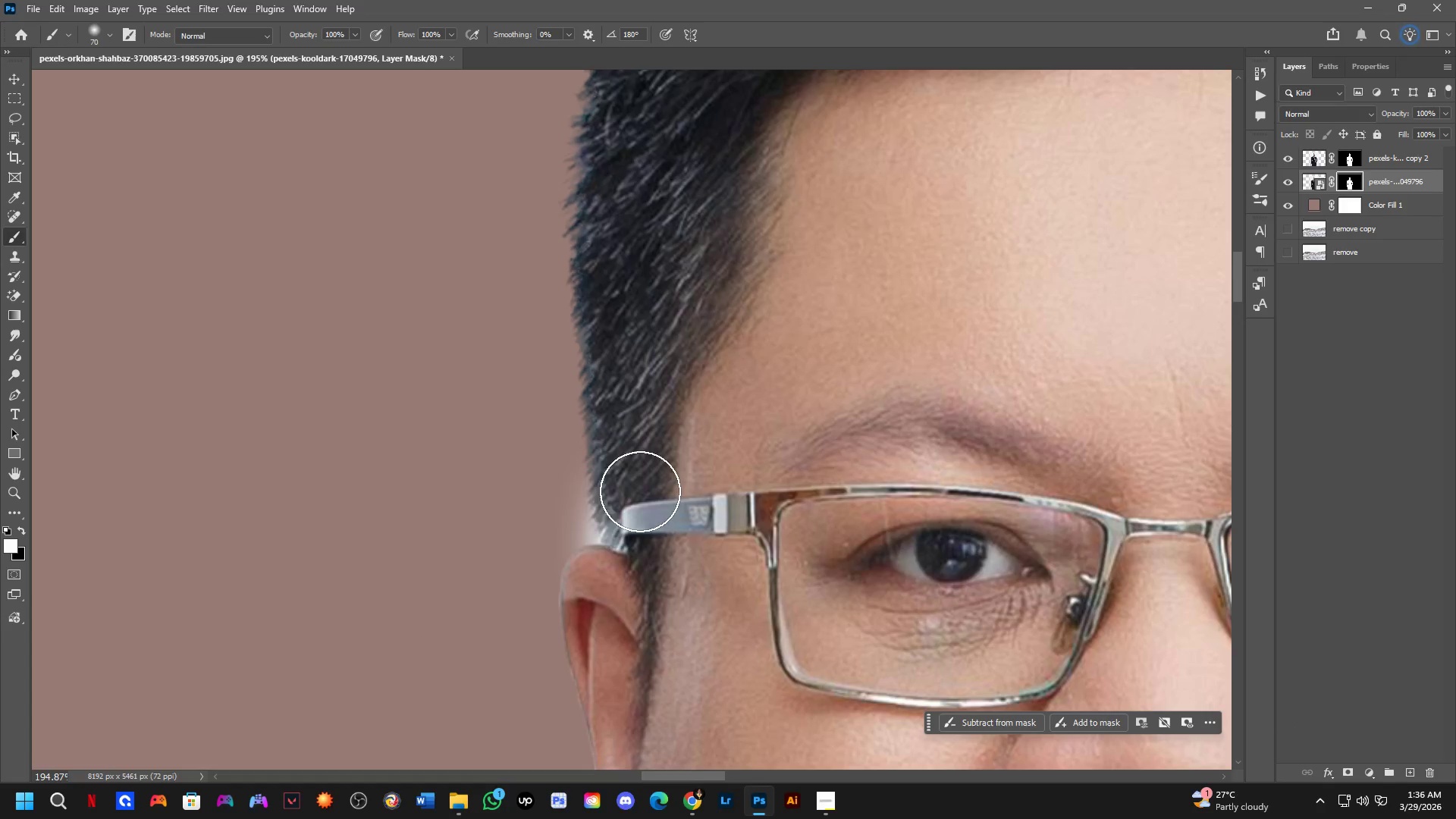 
key(Control+ControlLeft)
 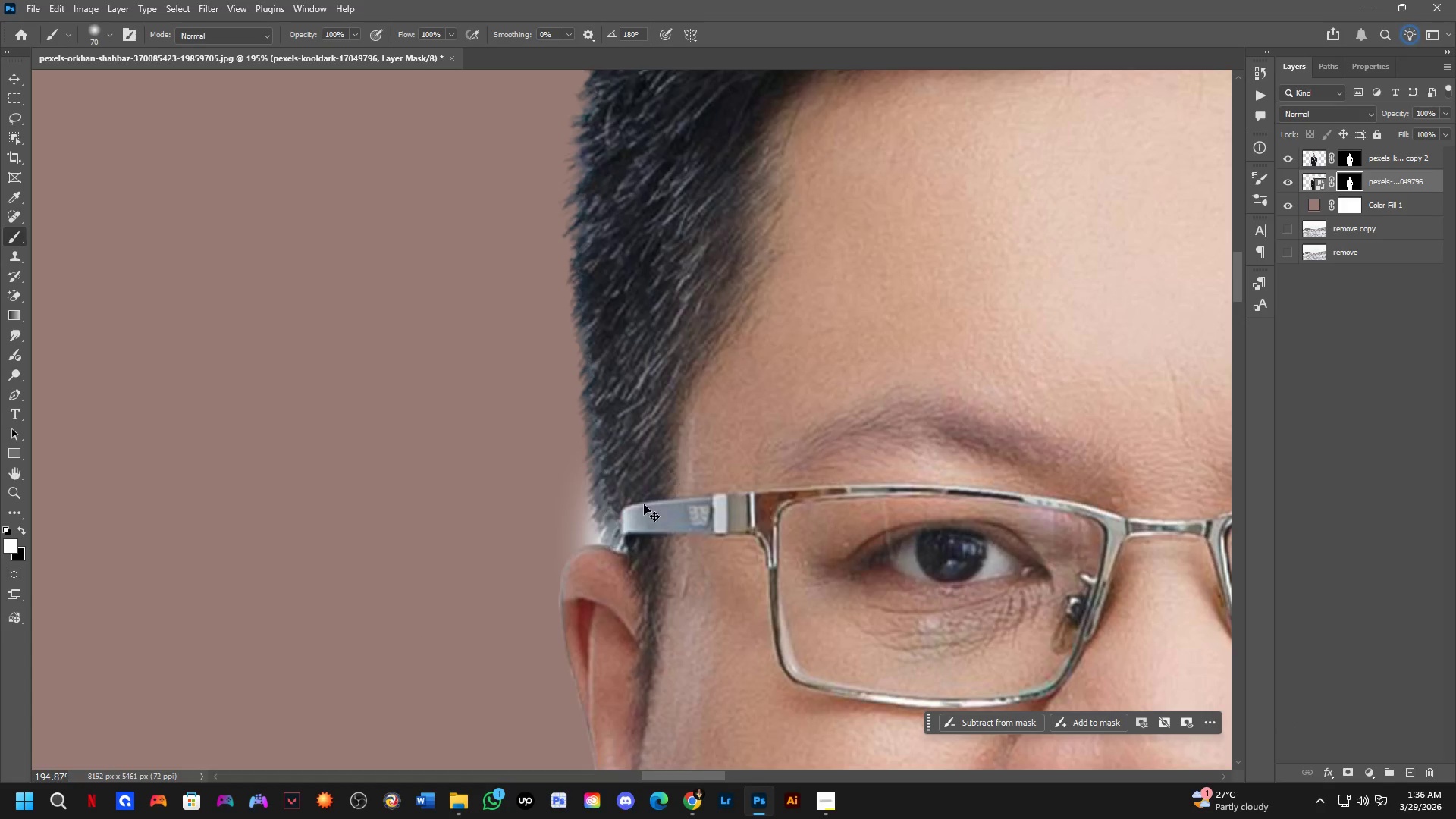 
key(Control+Z)
 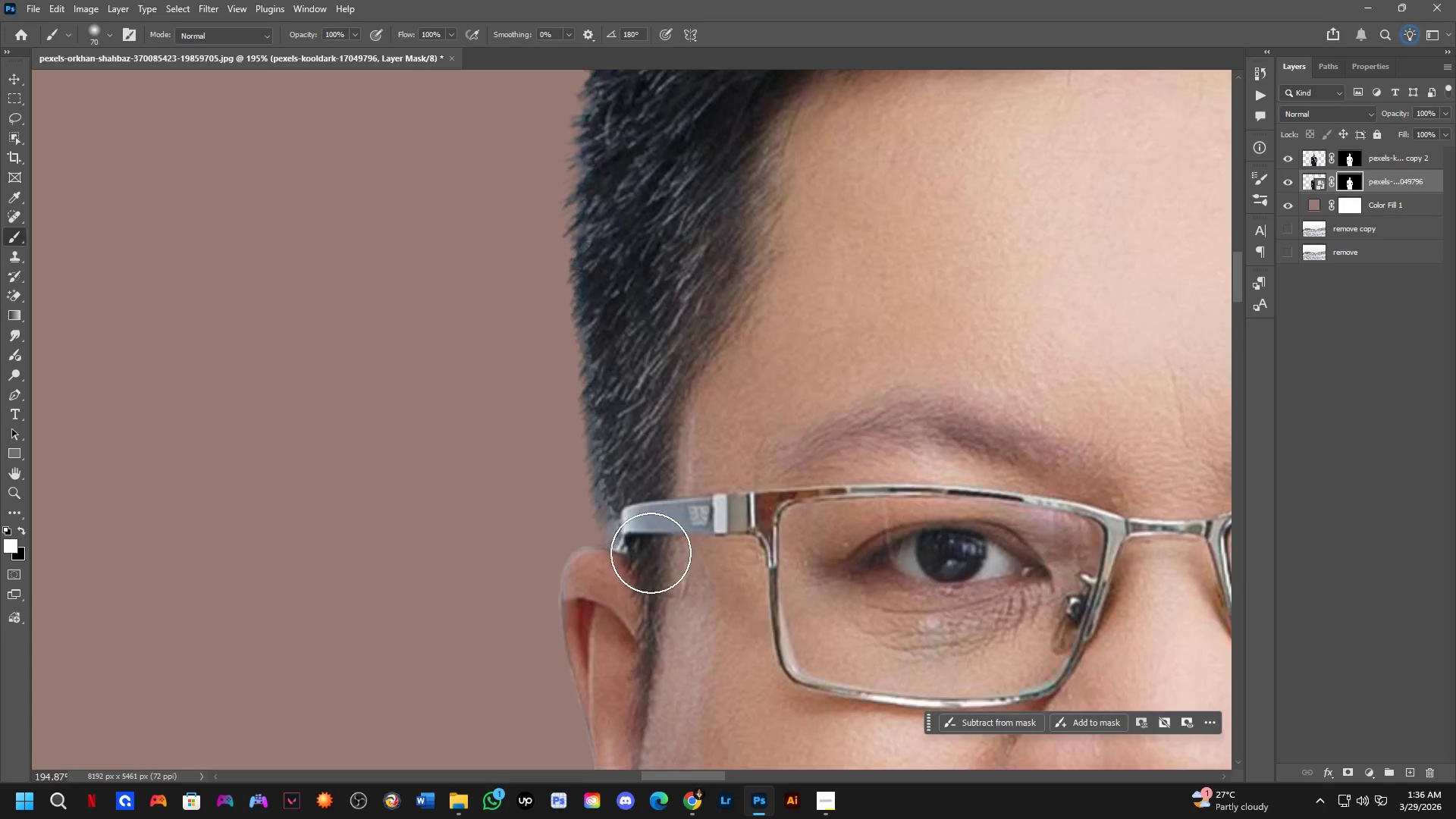 
hold_key(key=Space, duration=0.67)
 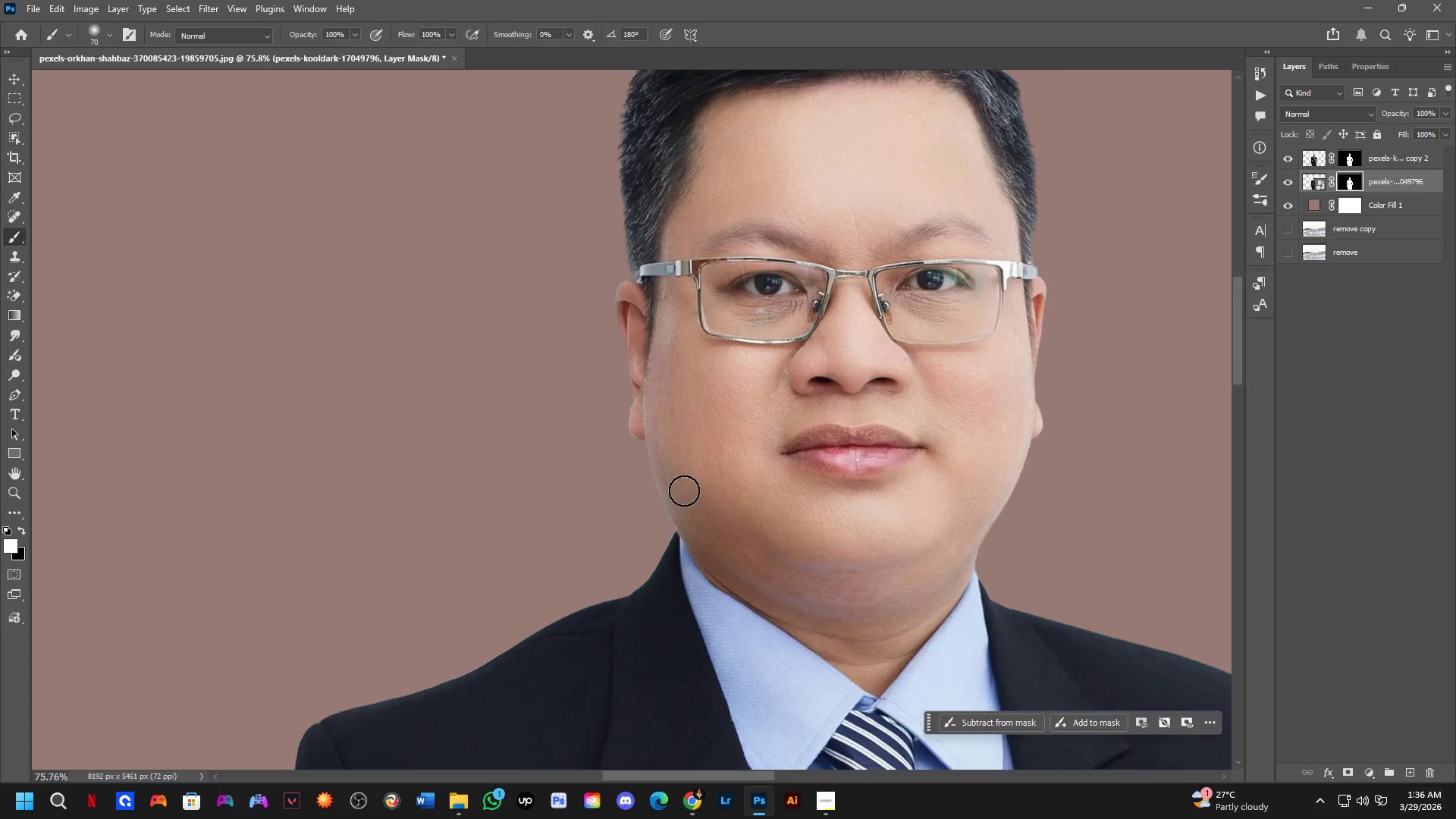 
left_click_drag(start_coordinate=[715, 656], to_coordinate=[692, 227])
 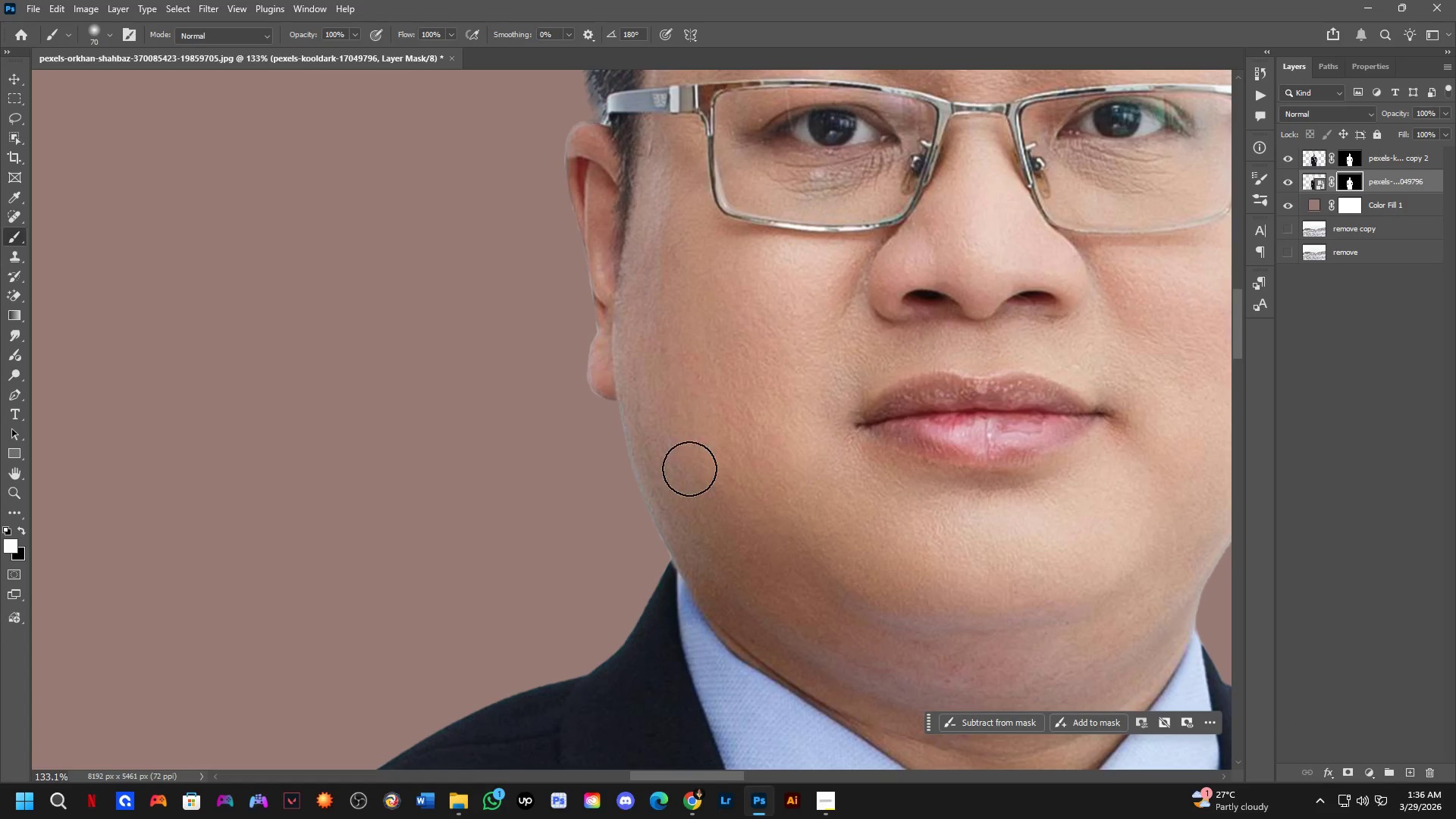 
scroll: coordinate [684, 491], scroll_direction: down, amount: 13.0
 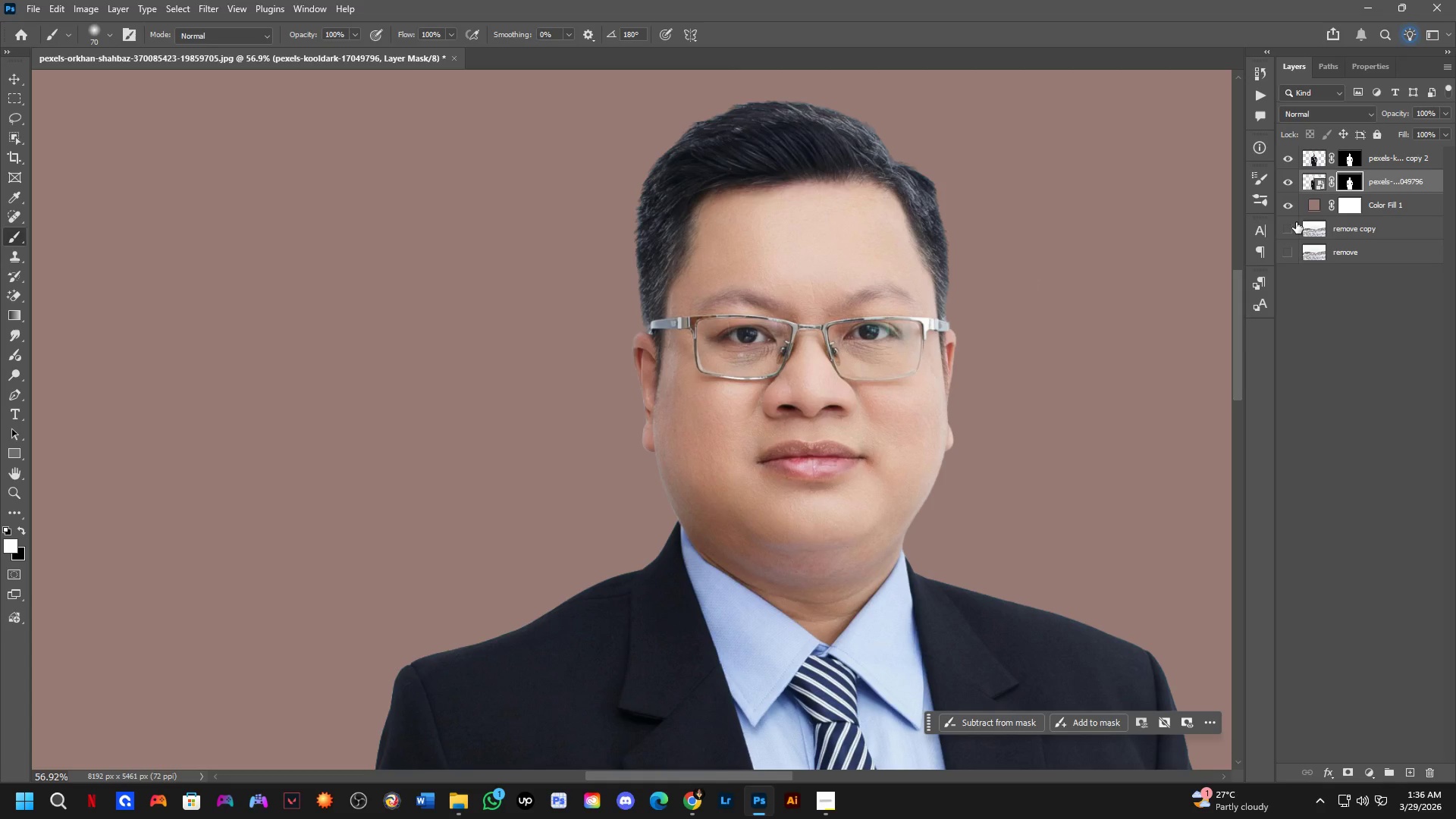 
left_click([1285, 211])
 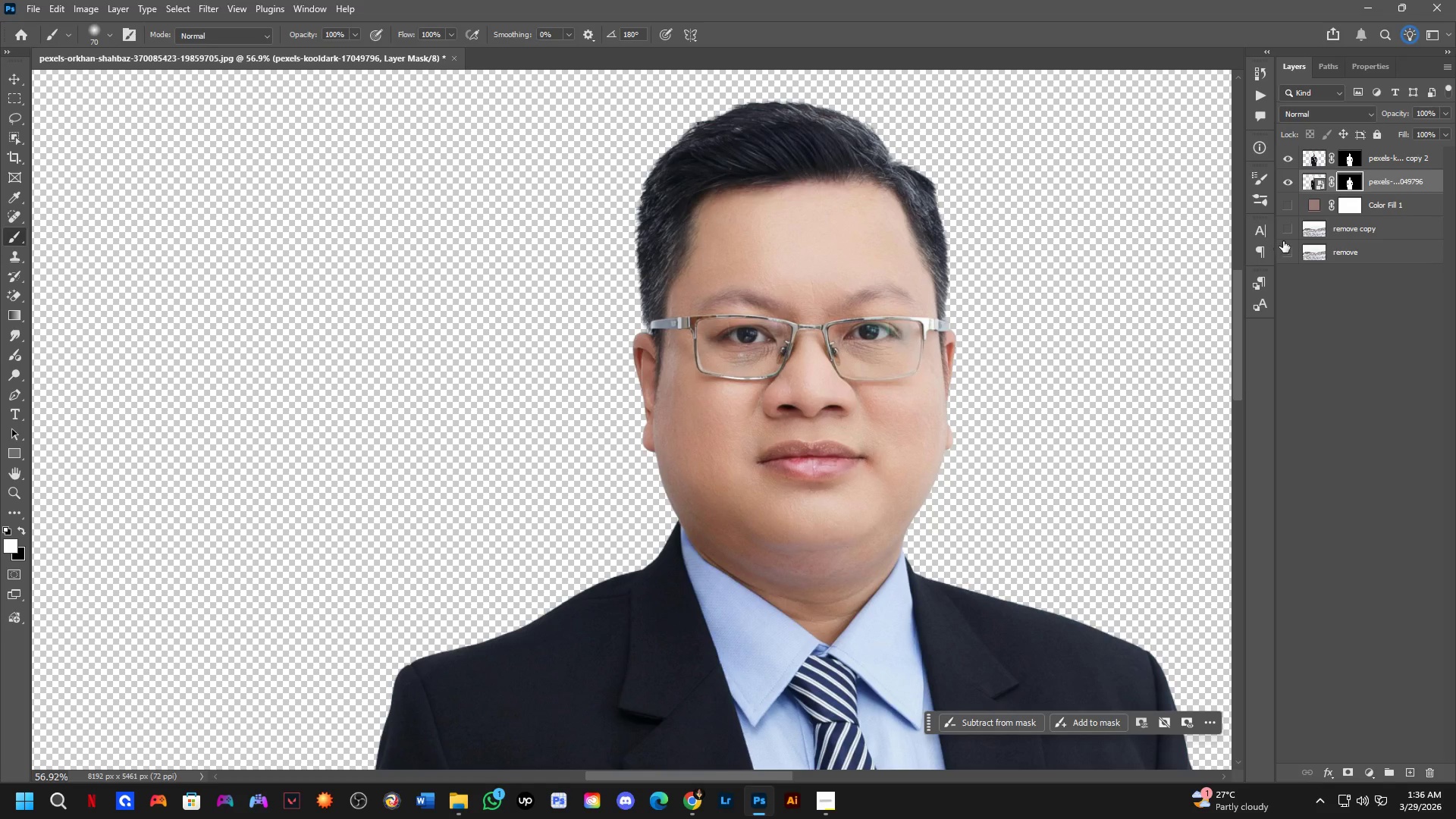 
left_click([1285, 230])
 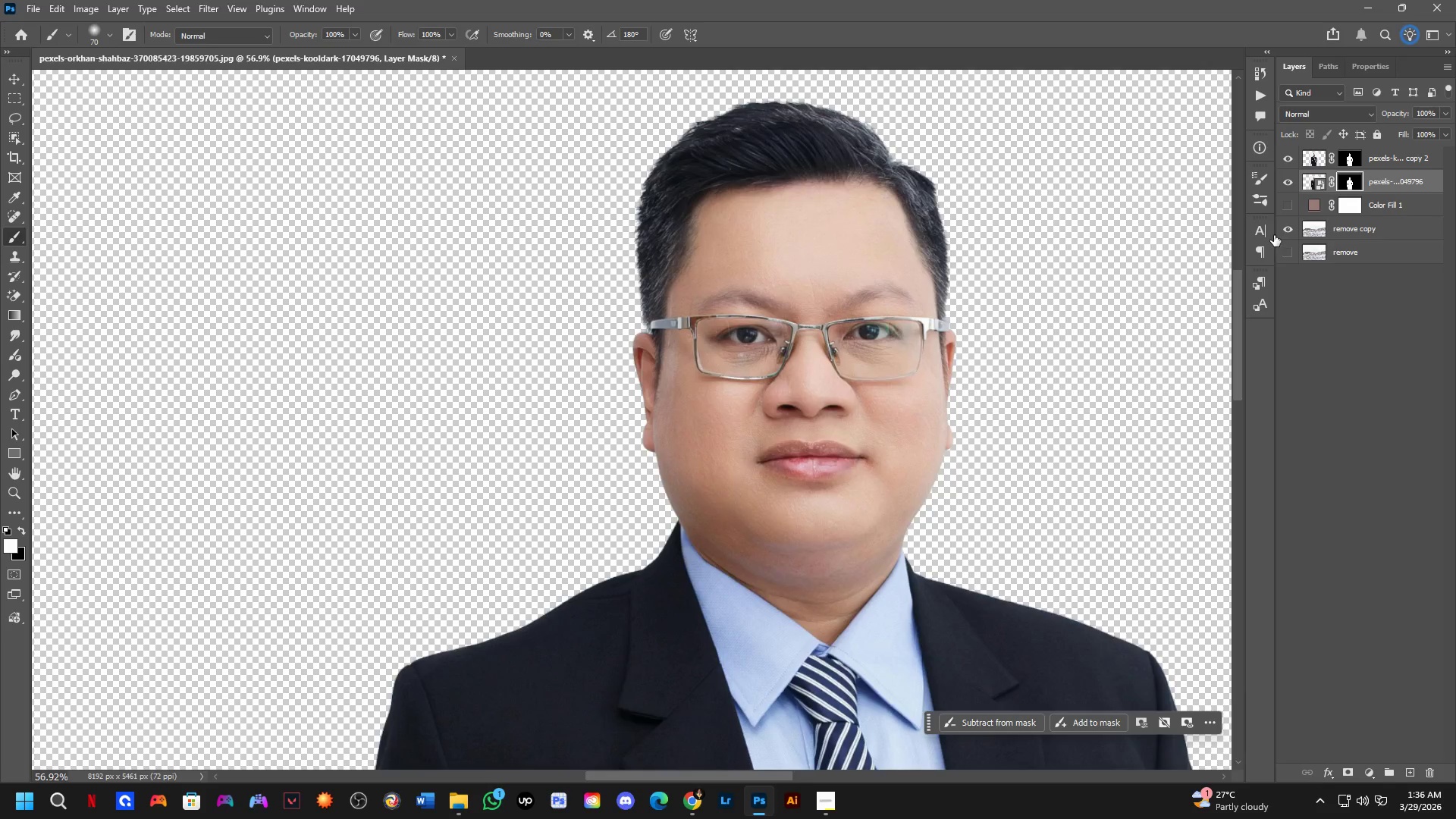 
scroll: coordinate [729, 401], scroll_direction: down, amount: 15.0
 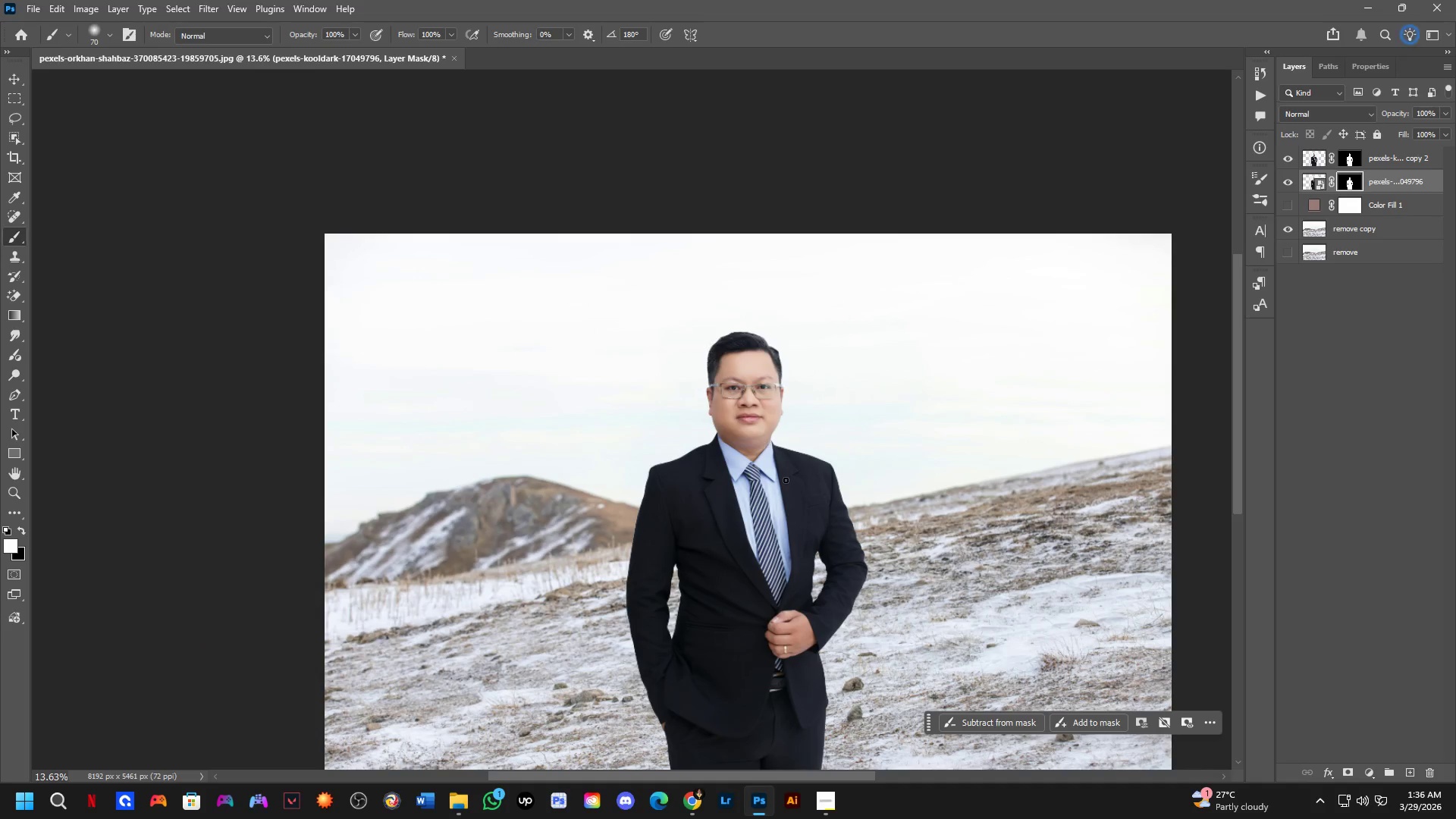 
hold_key(key=Space, duration=0.72)
 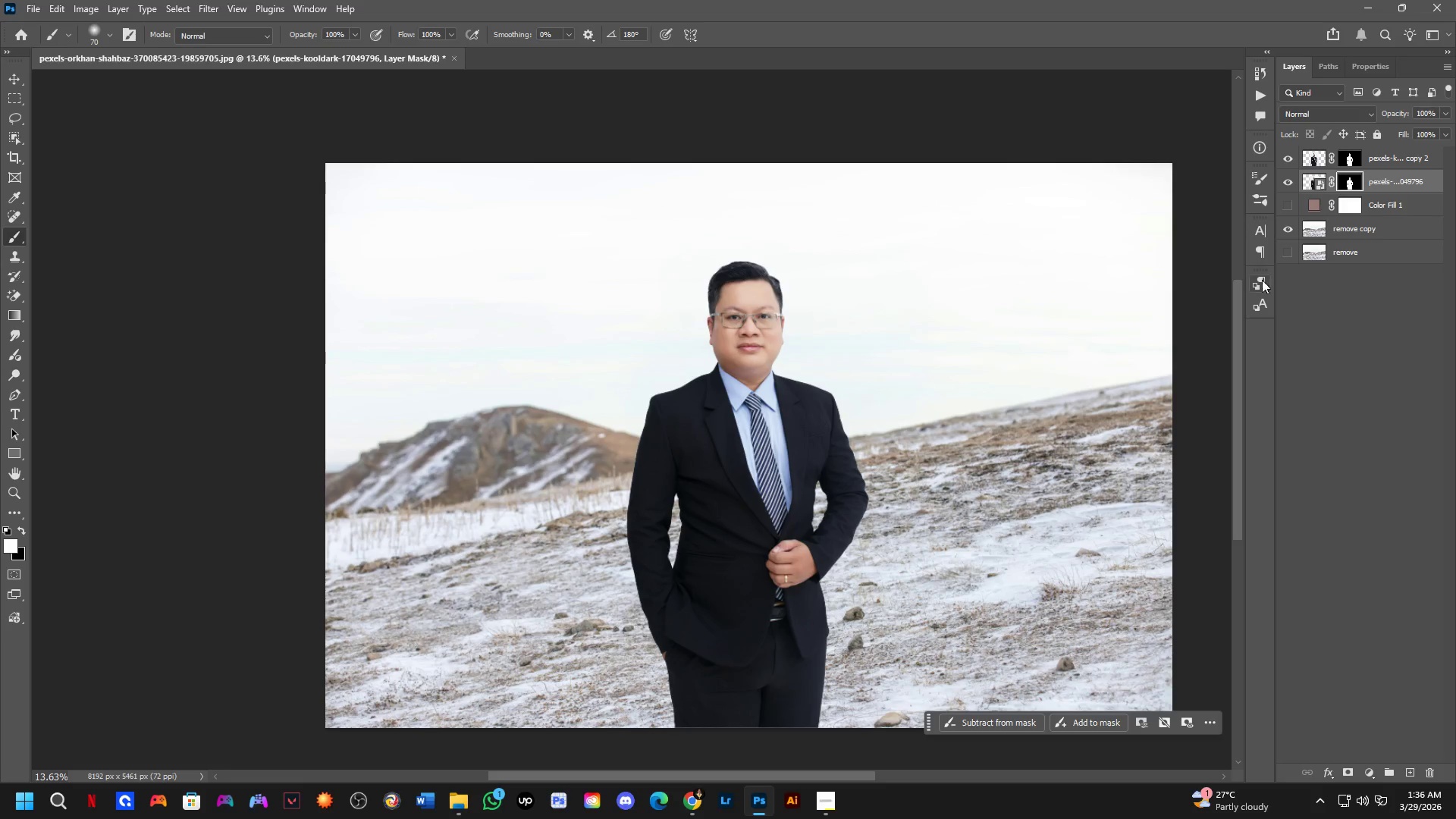 
left_click_drag(start_coordinate=[807, 540], to_coordinate=[815, 495])
 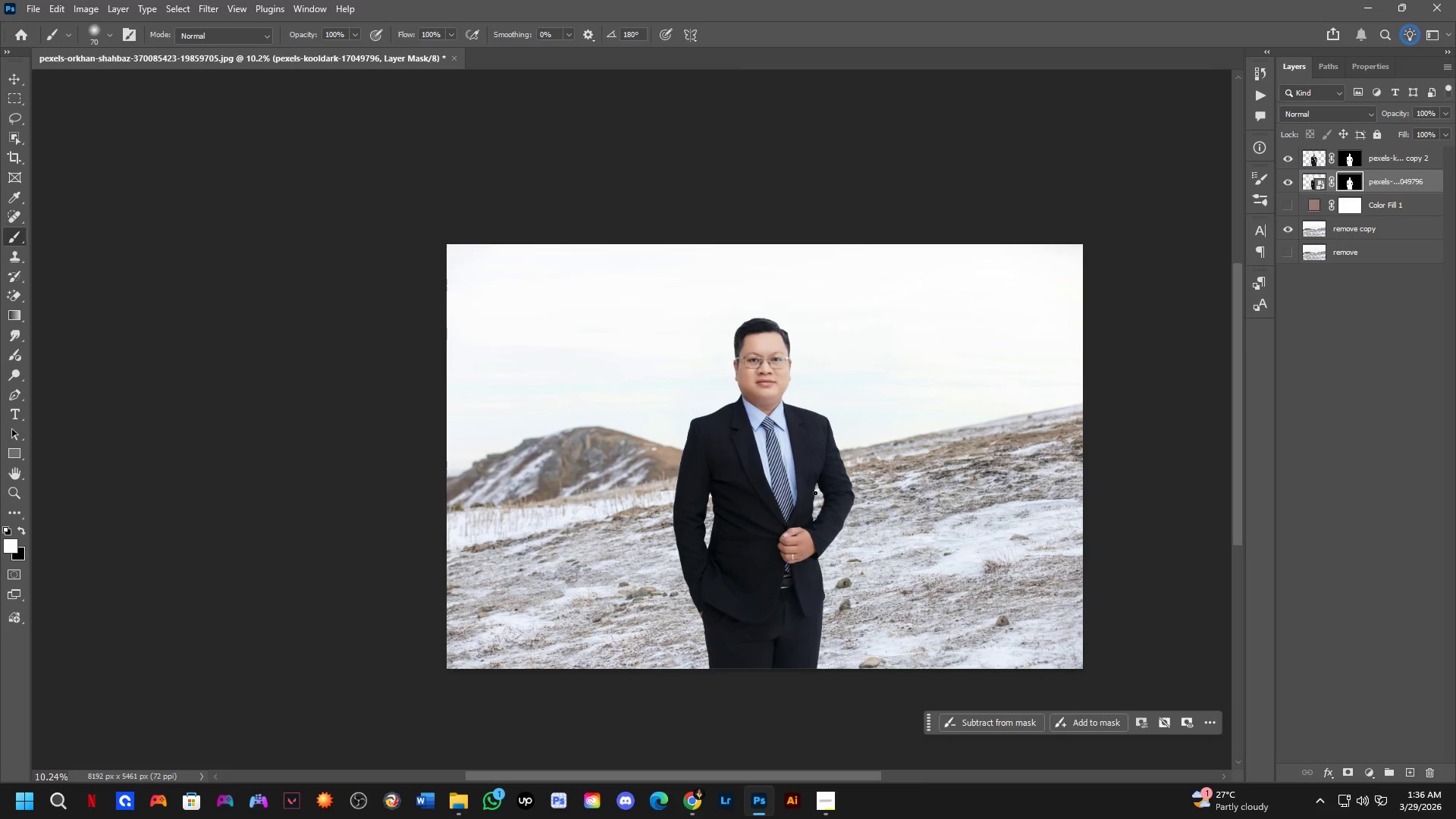 
scroll: coordinate [783, 458], scroll_direction: down, amount: 3.0
 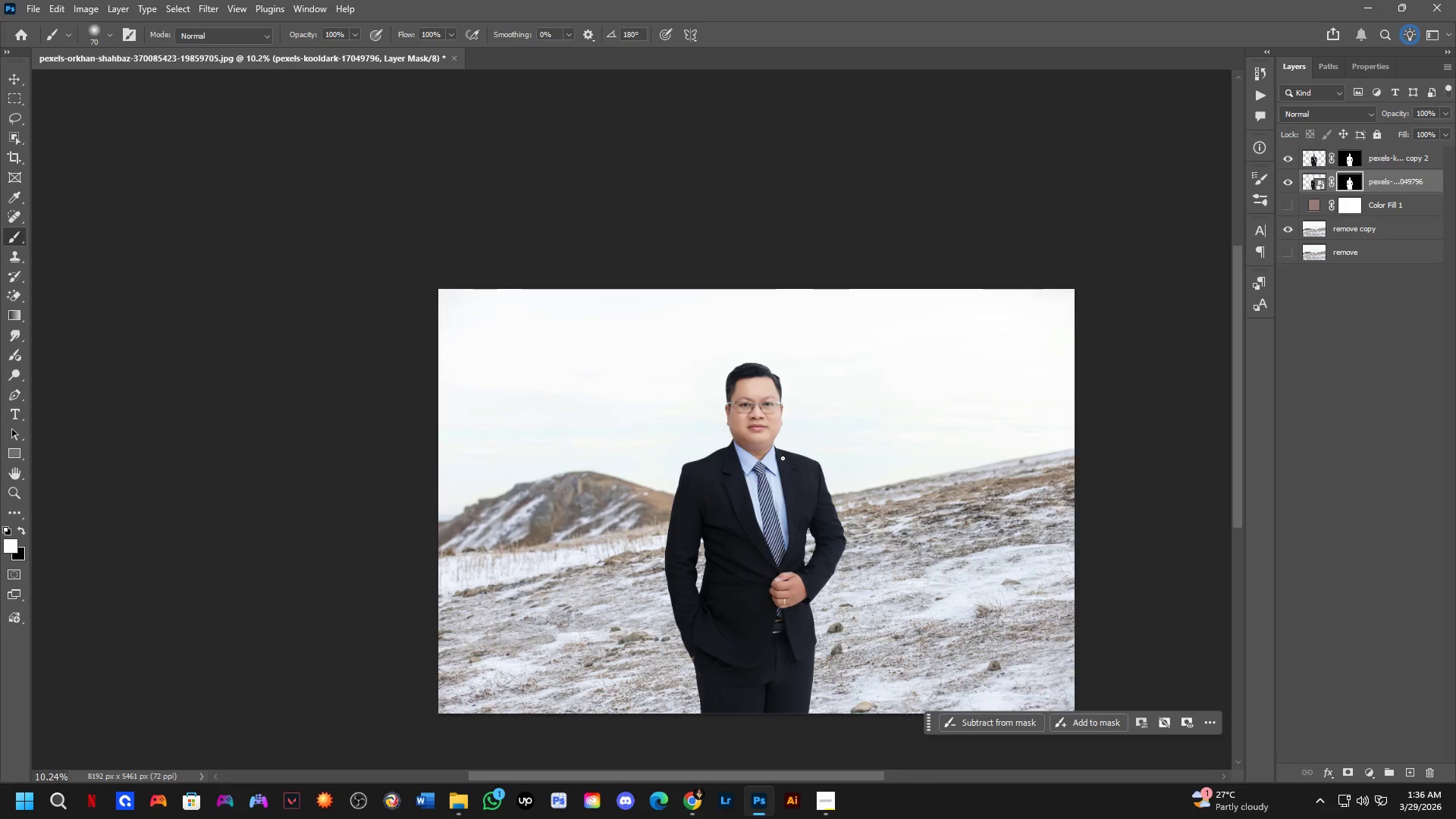 
scroll: coordinate [815, 492], scroll_direction: up, amount: 3.0
 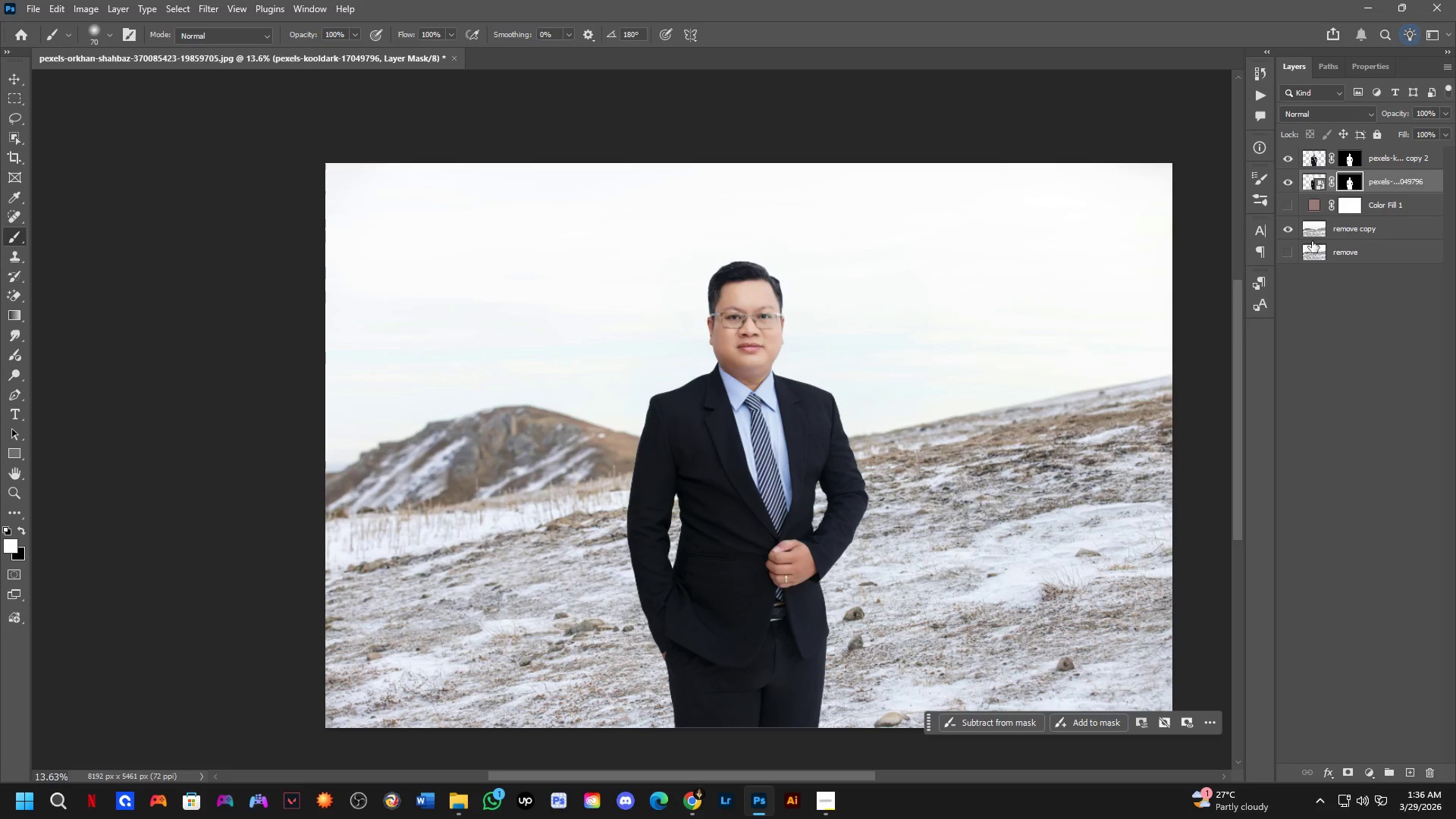 
hold_key(key=ControlLeft, duration=0.42)
 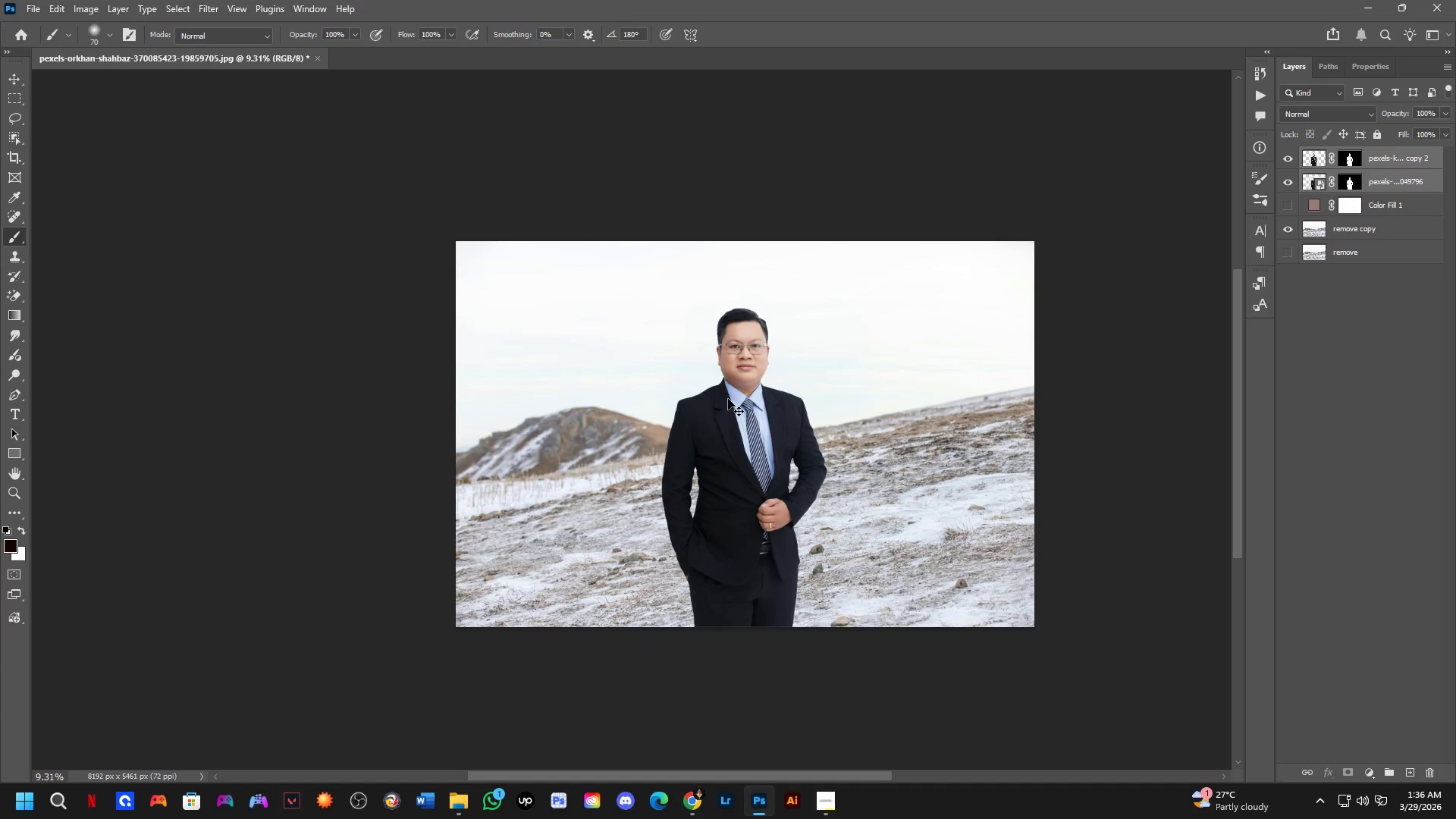 
key(Control+Shift+ShiftLeft)
 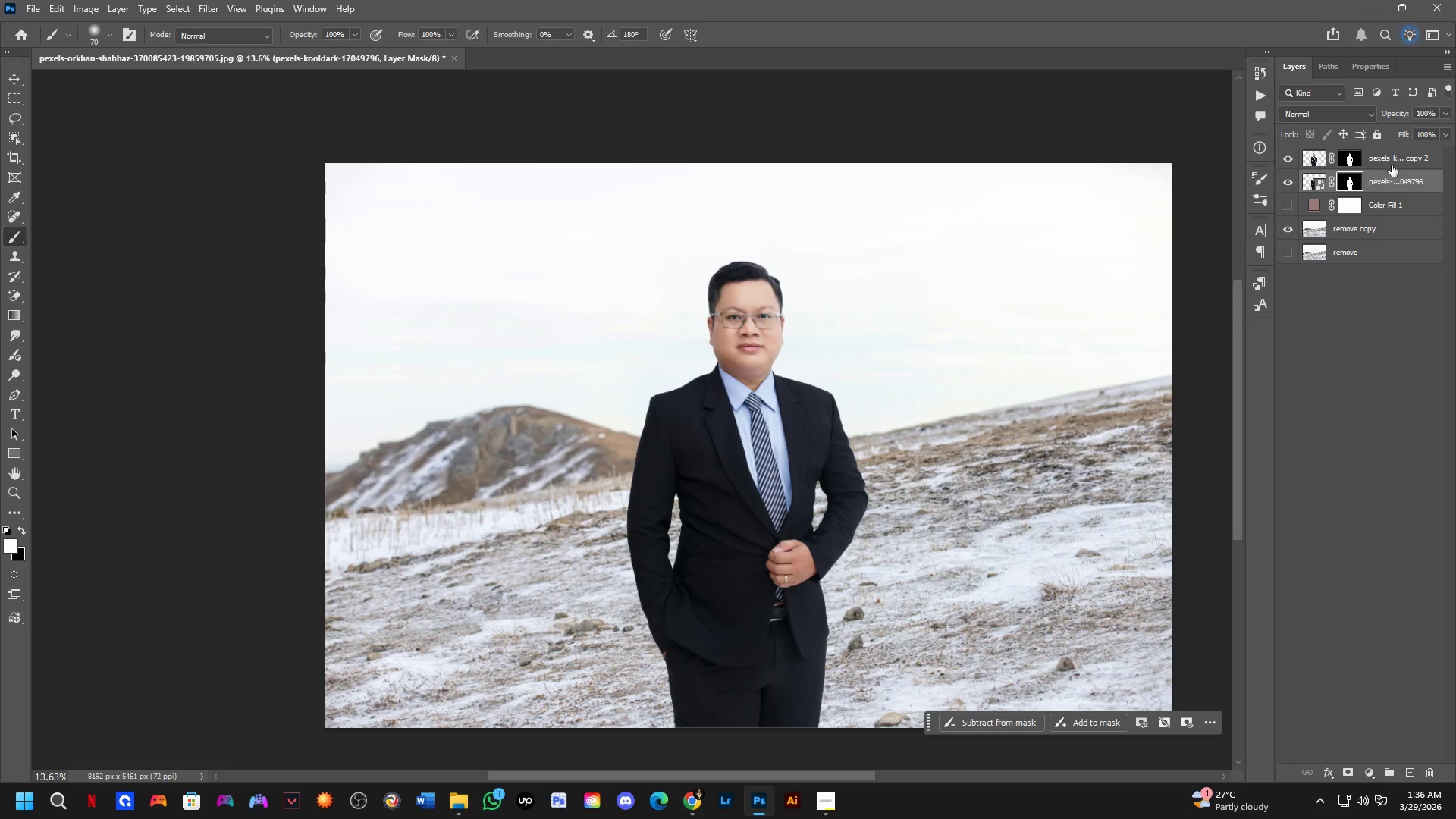 
left_click([1392, 165])
 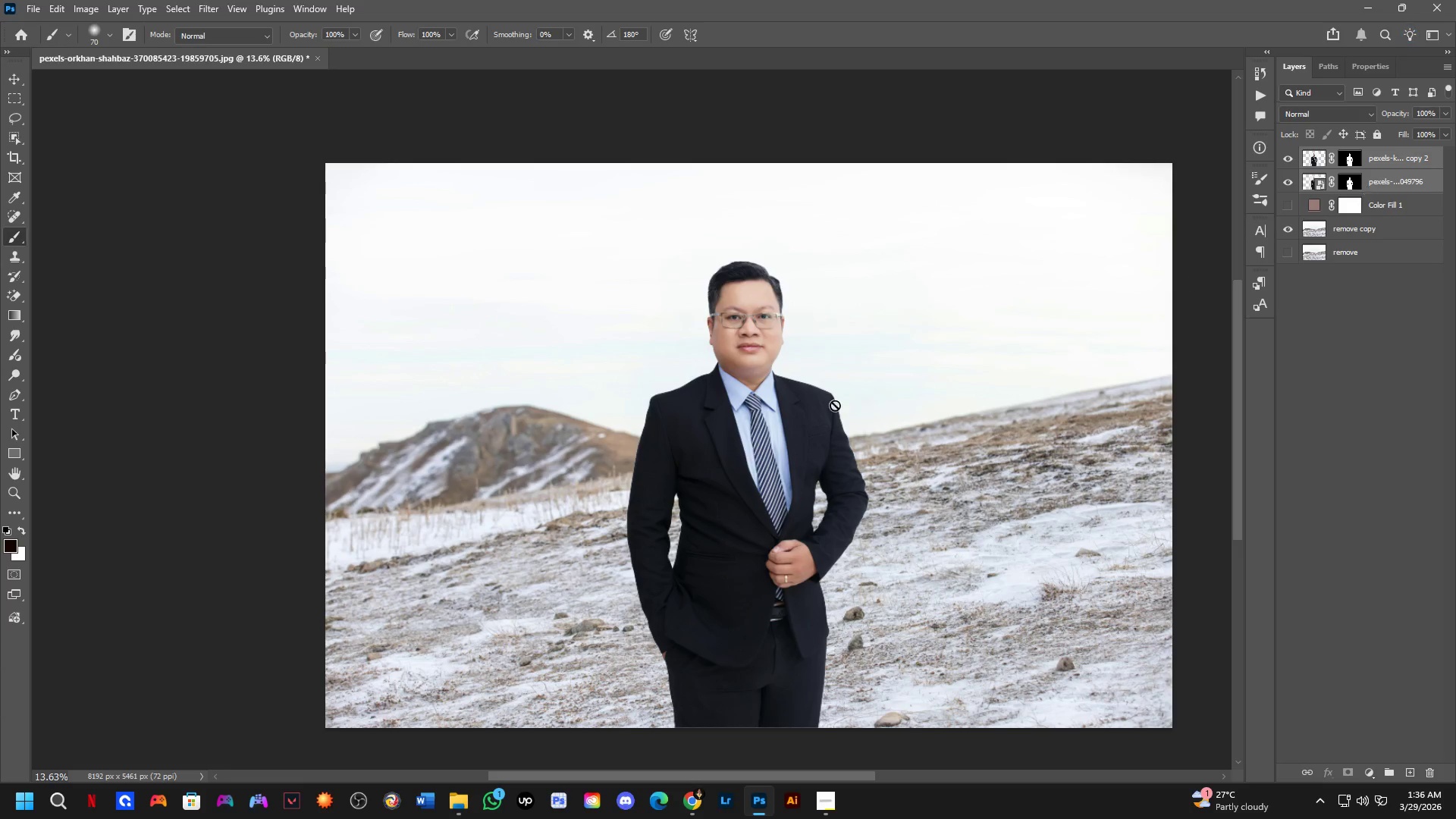 
key(Control+T)
 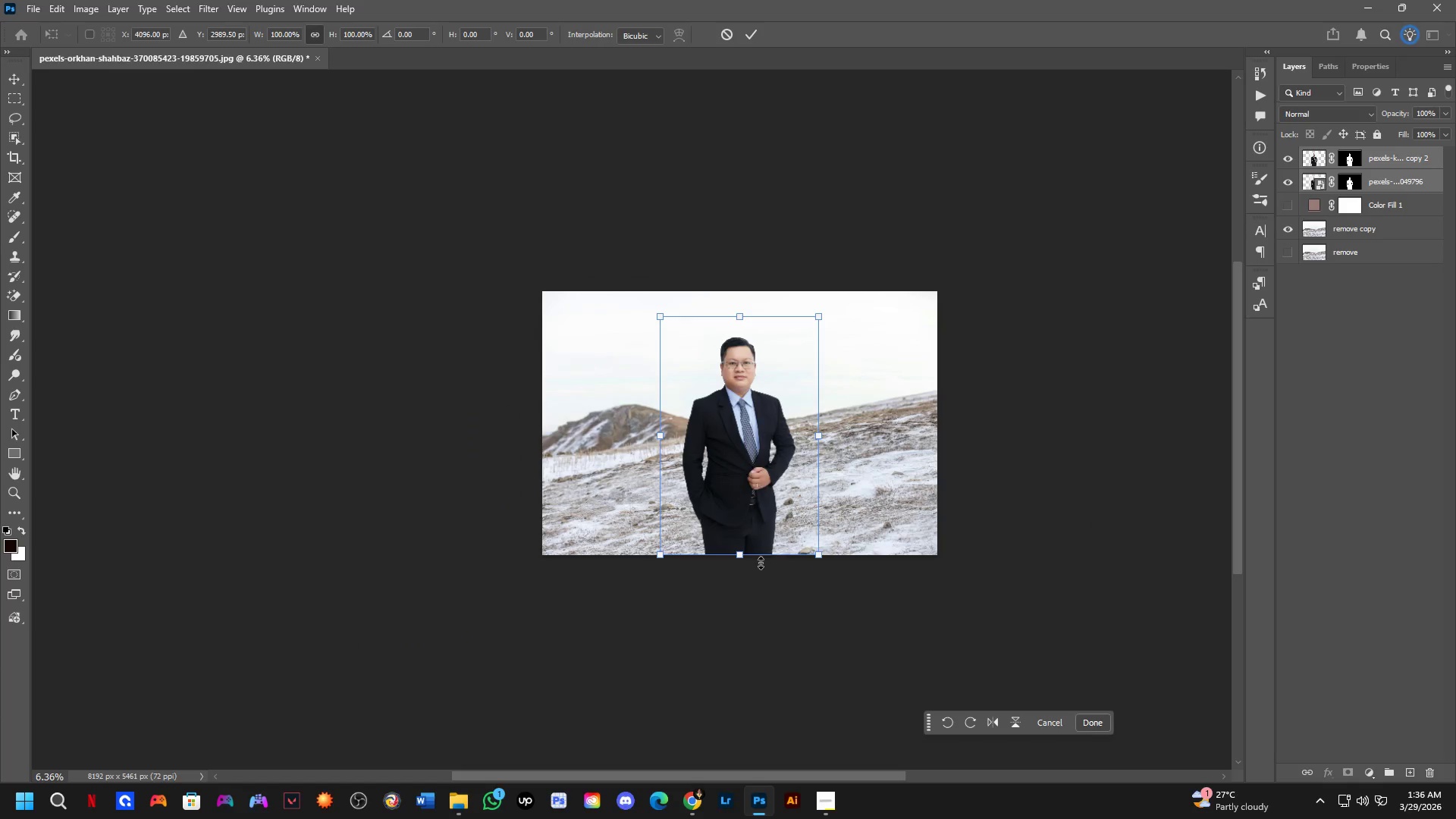 
scroll: coordinate [728, 399], scroll_direction: down, amount: 4.0
 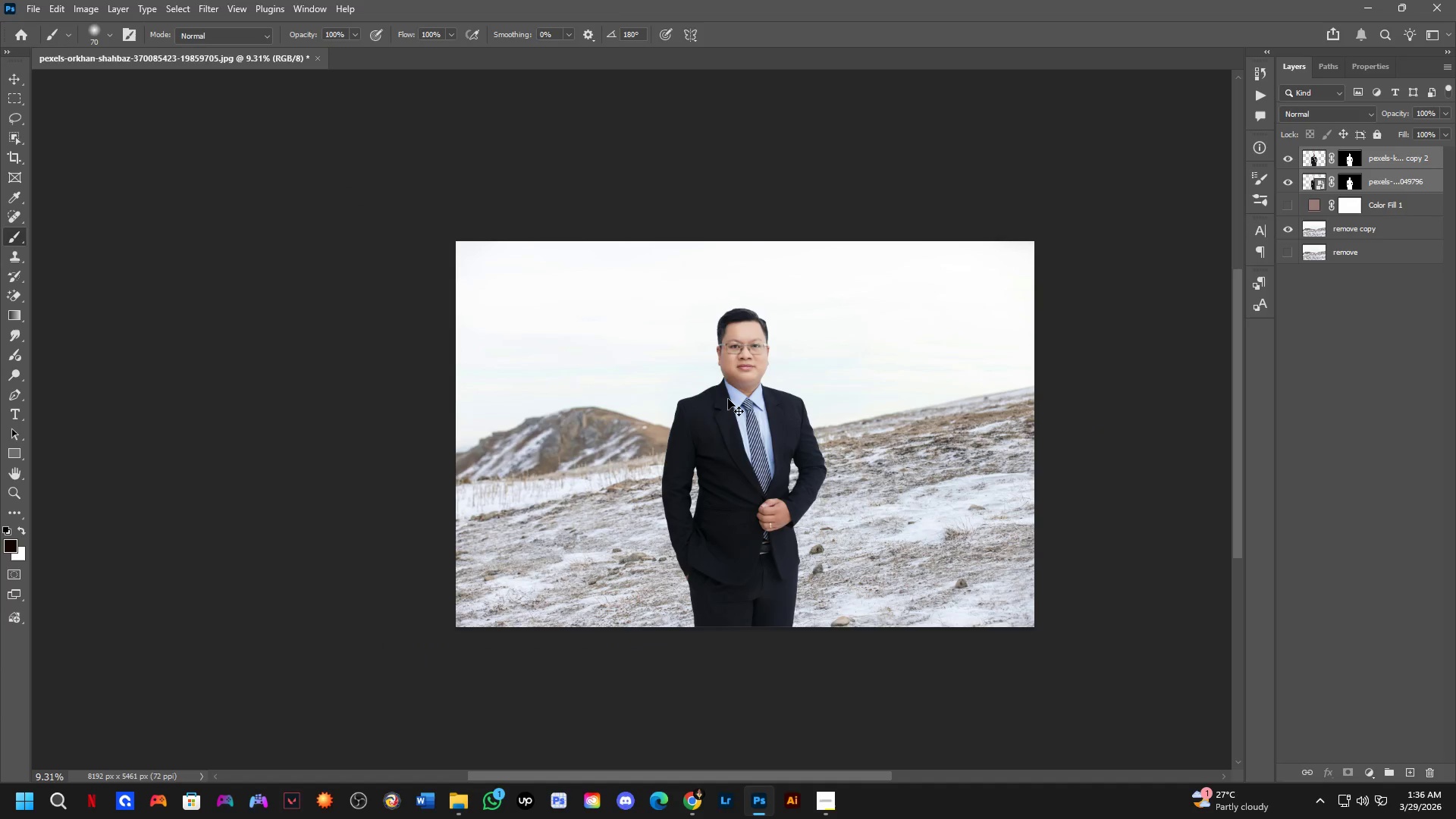 
left_click_drag(start_coordinate=[744, 563], to_coordinate=[736, 695])
 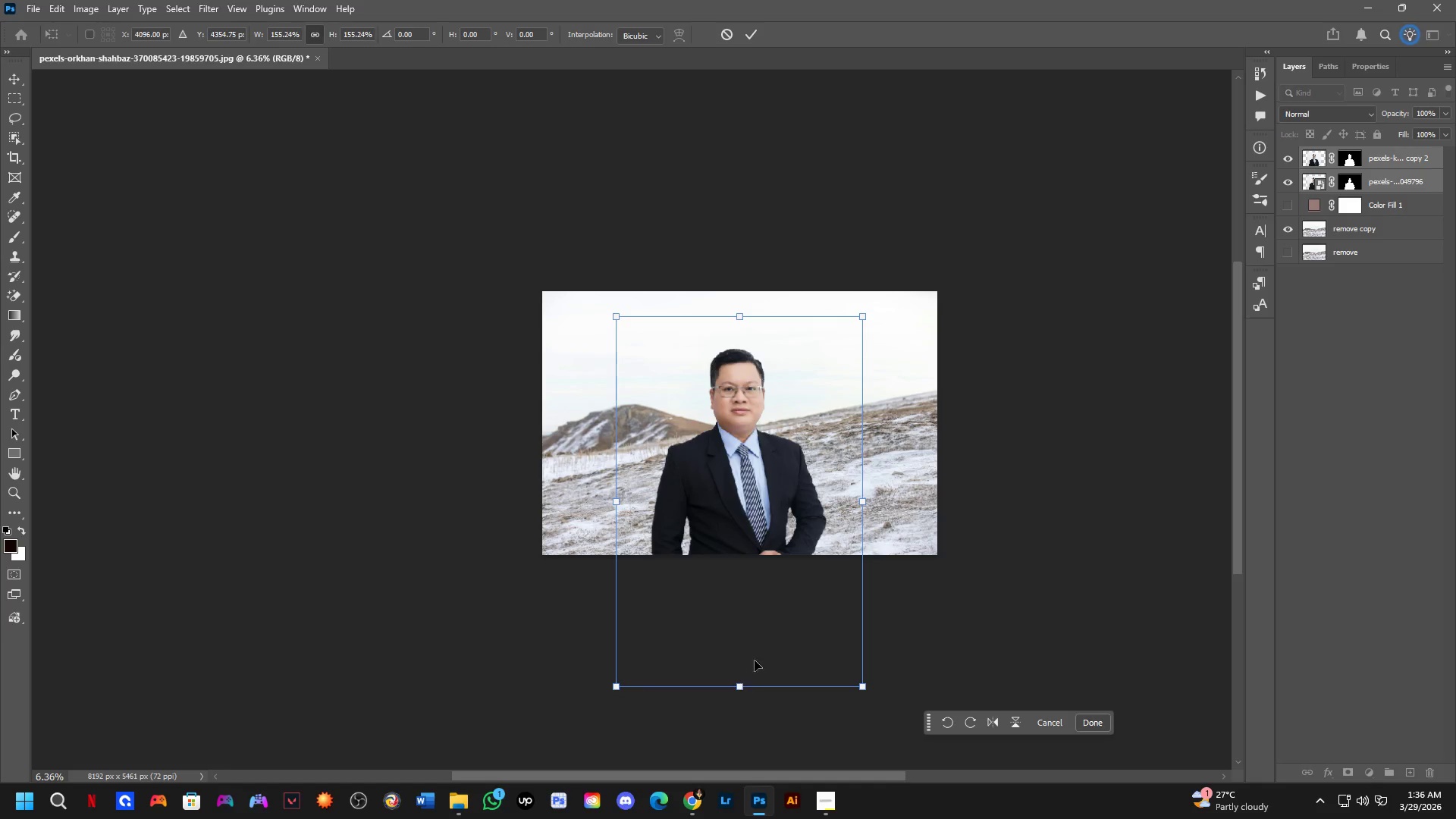 
key(Control+ControlLeft)
 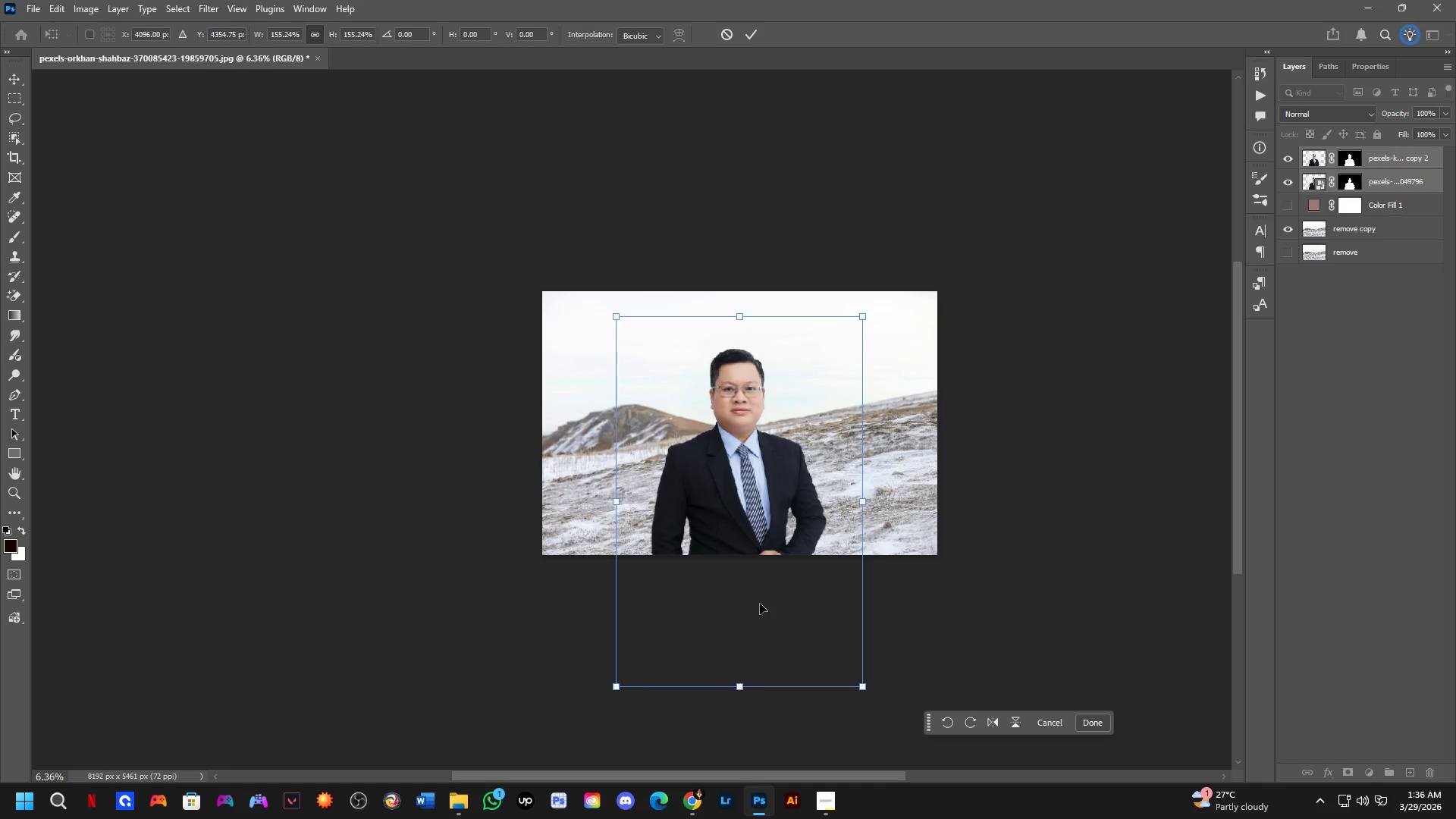 
key(Control+Z)
 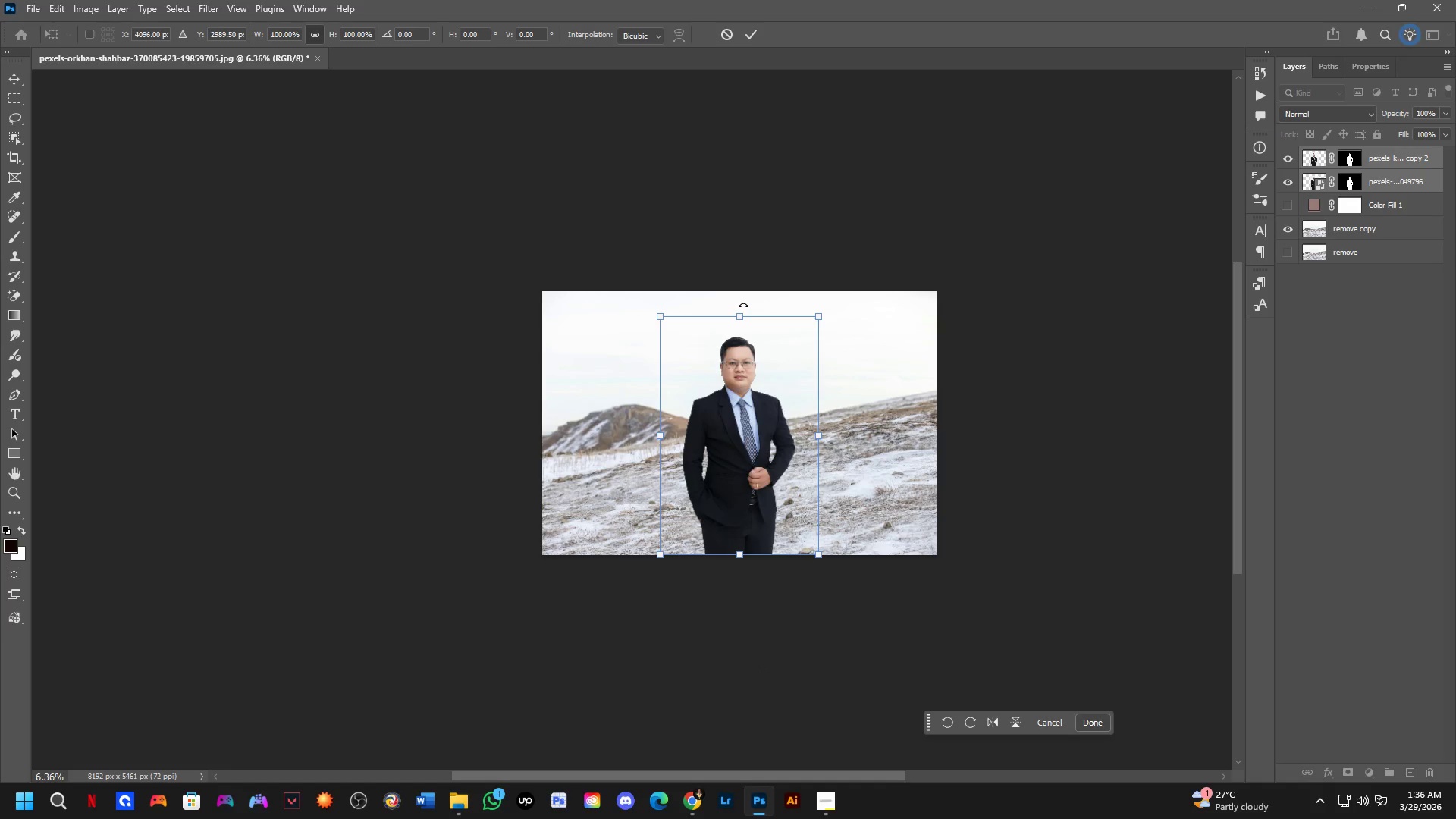 
left_click_drag(start_coordinate=[740, 318], to_coordinate=[742, 286])
 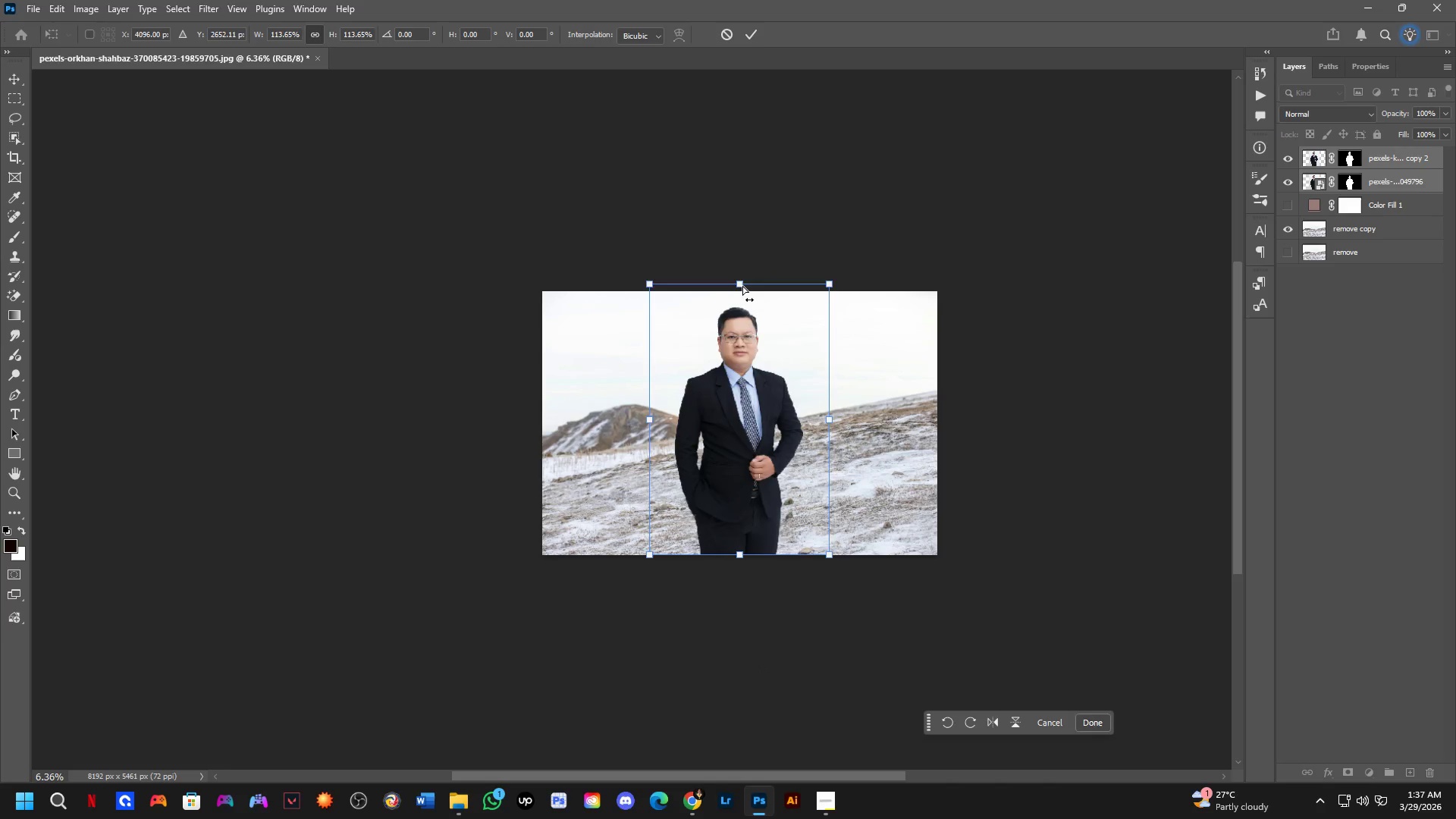 
key(Control+Z)
 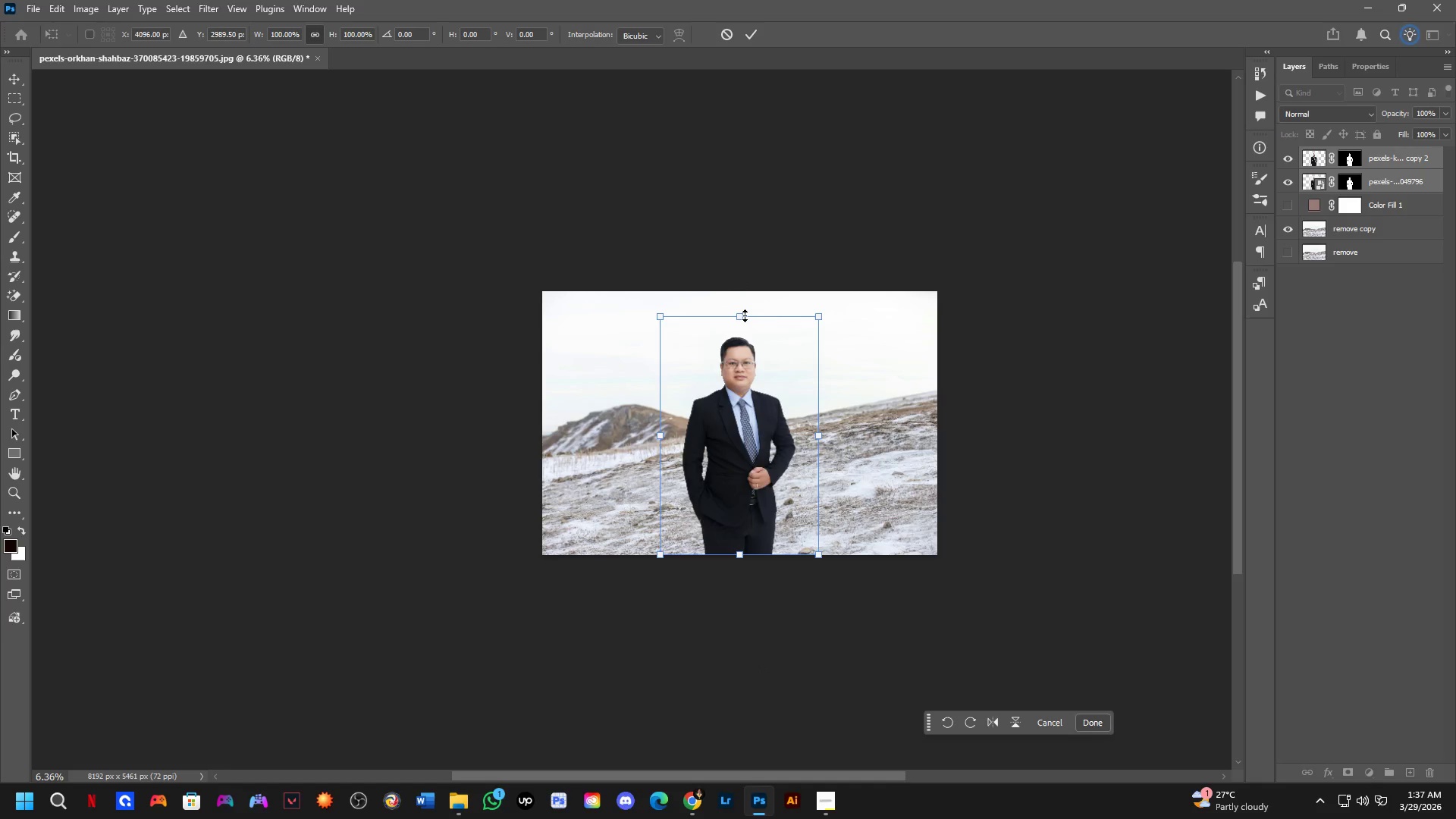 
left_click_drag(start_coordinate=[745, 315], to_coordinate=[746, 294])
 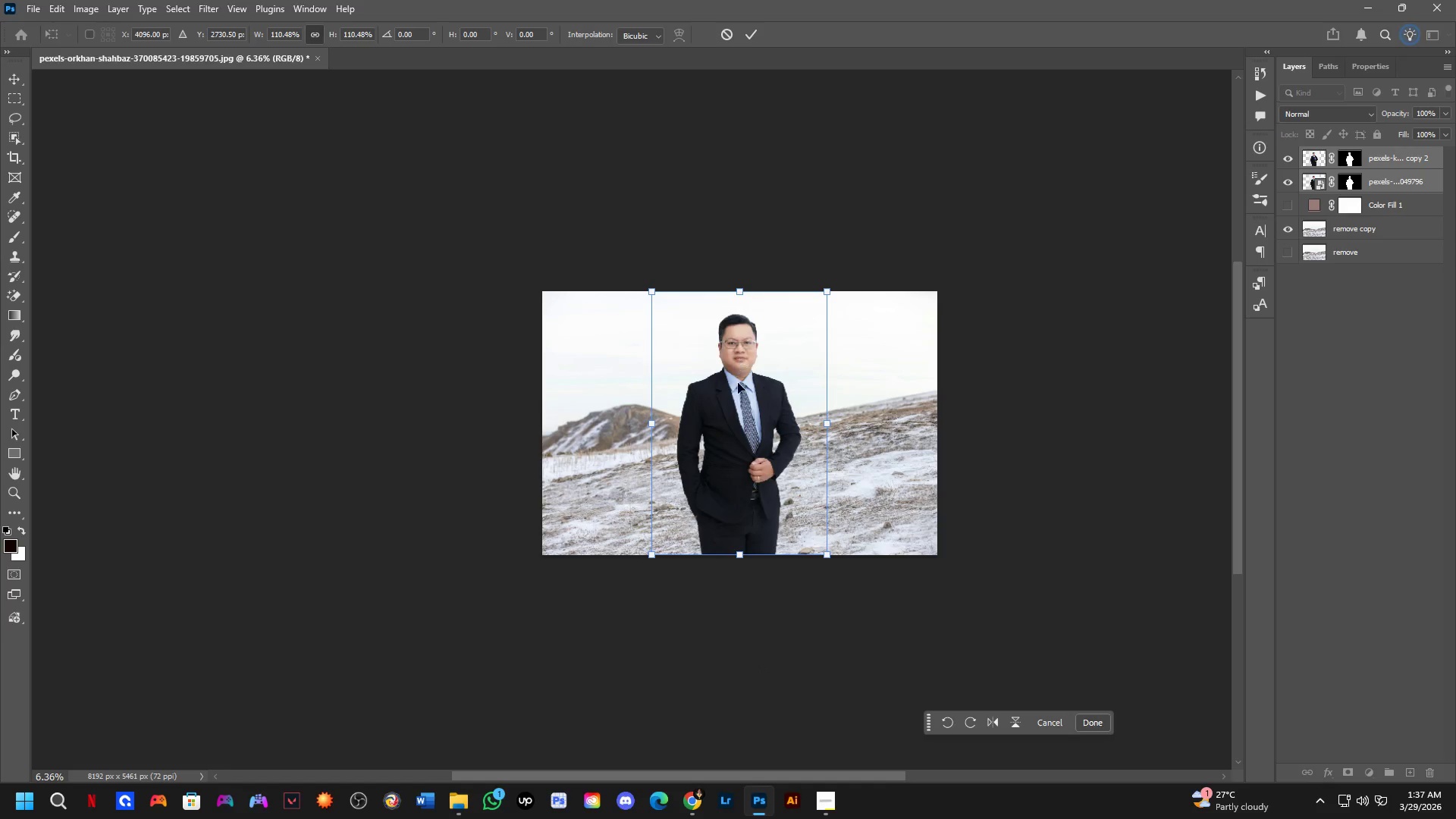 
scroll: coordinate [758, 418], scroll_direction: up, amount: 12.0
 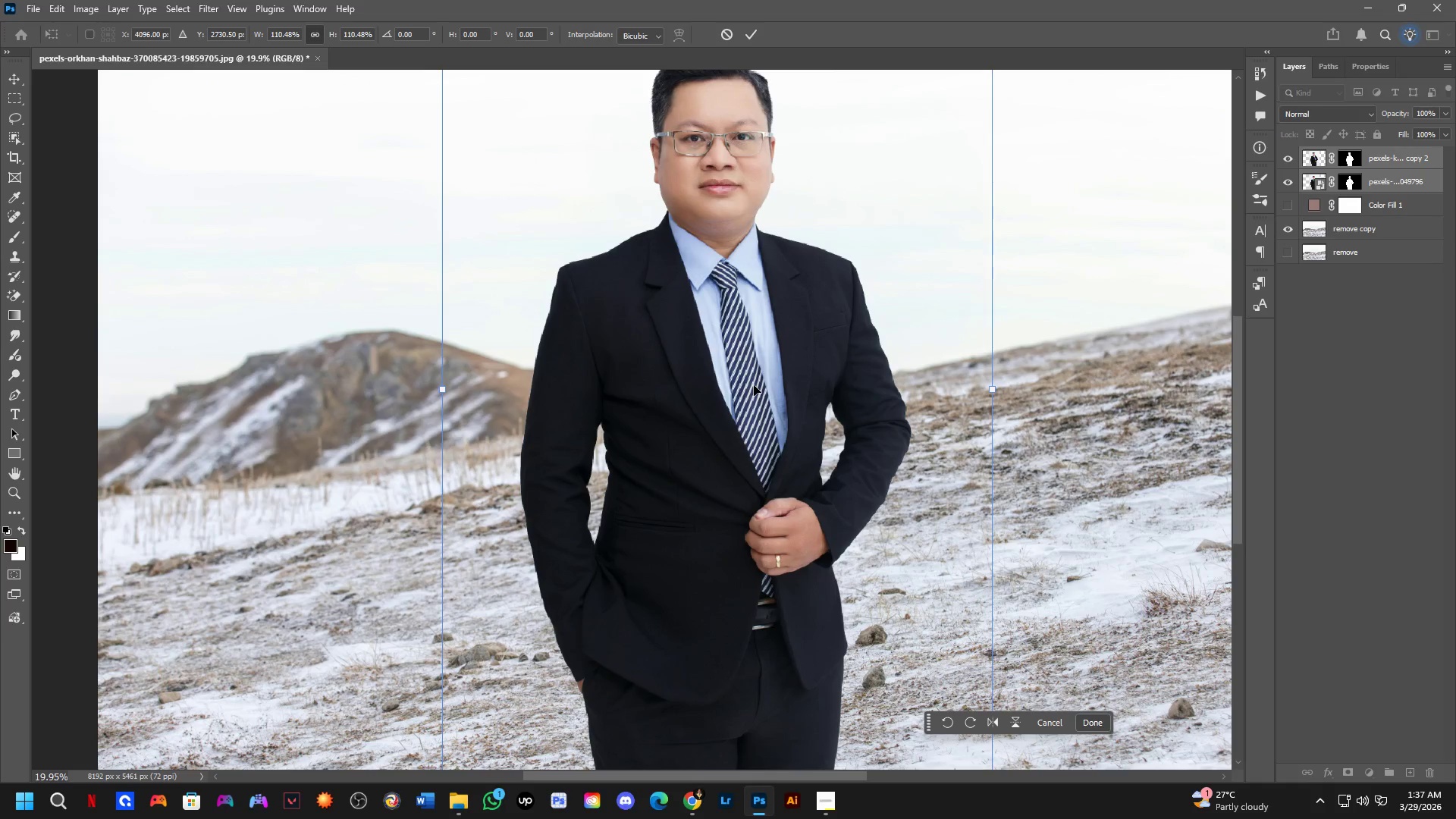 
key(NumpadEnter)
 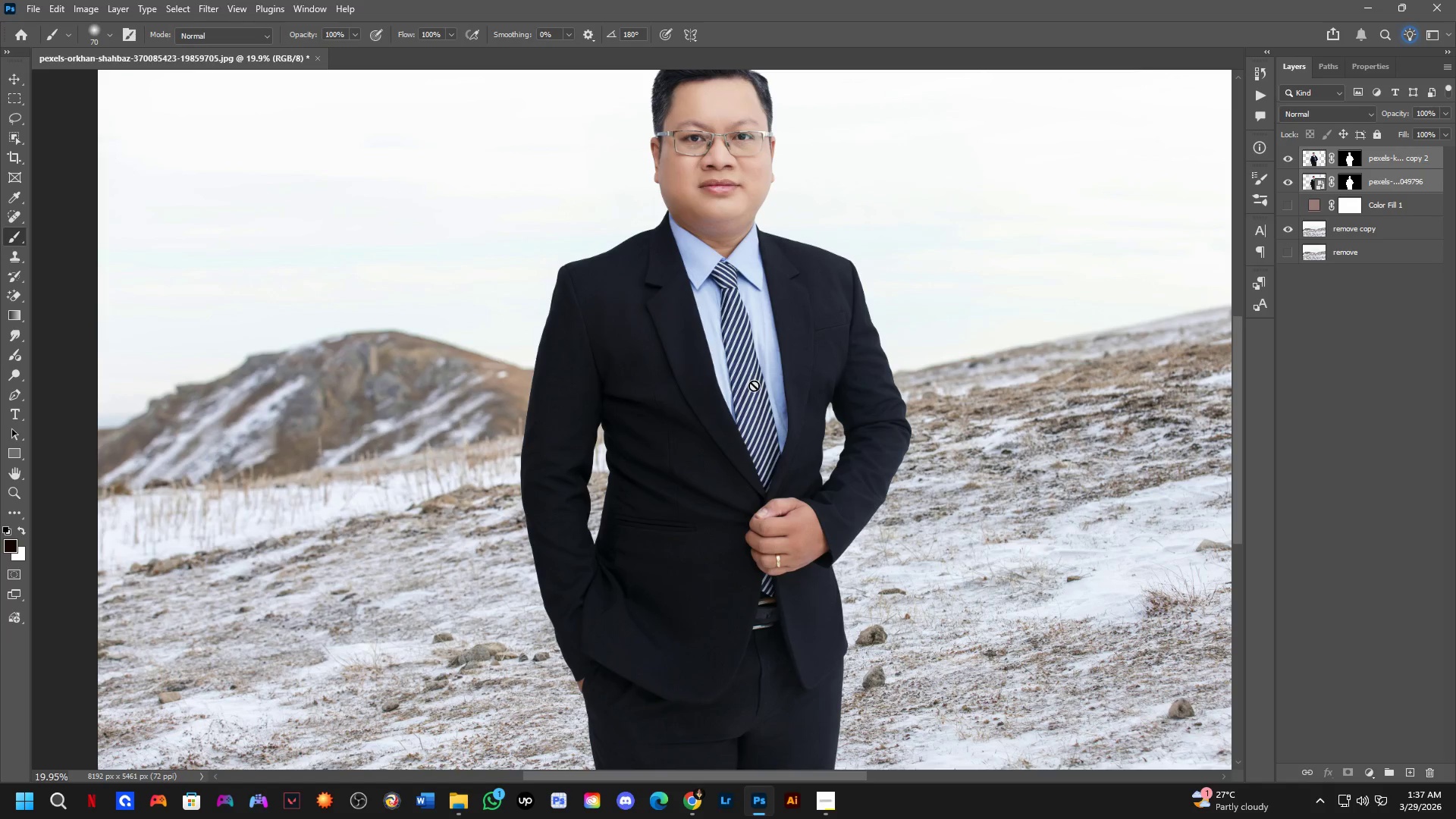 
key(Alt+Tab)